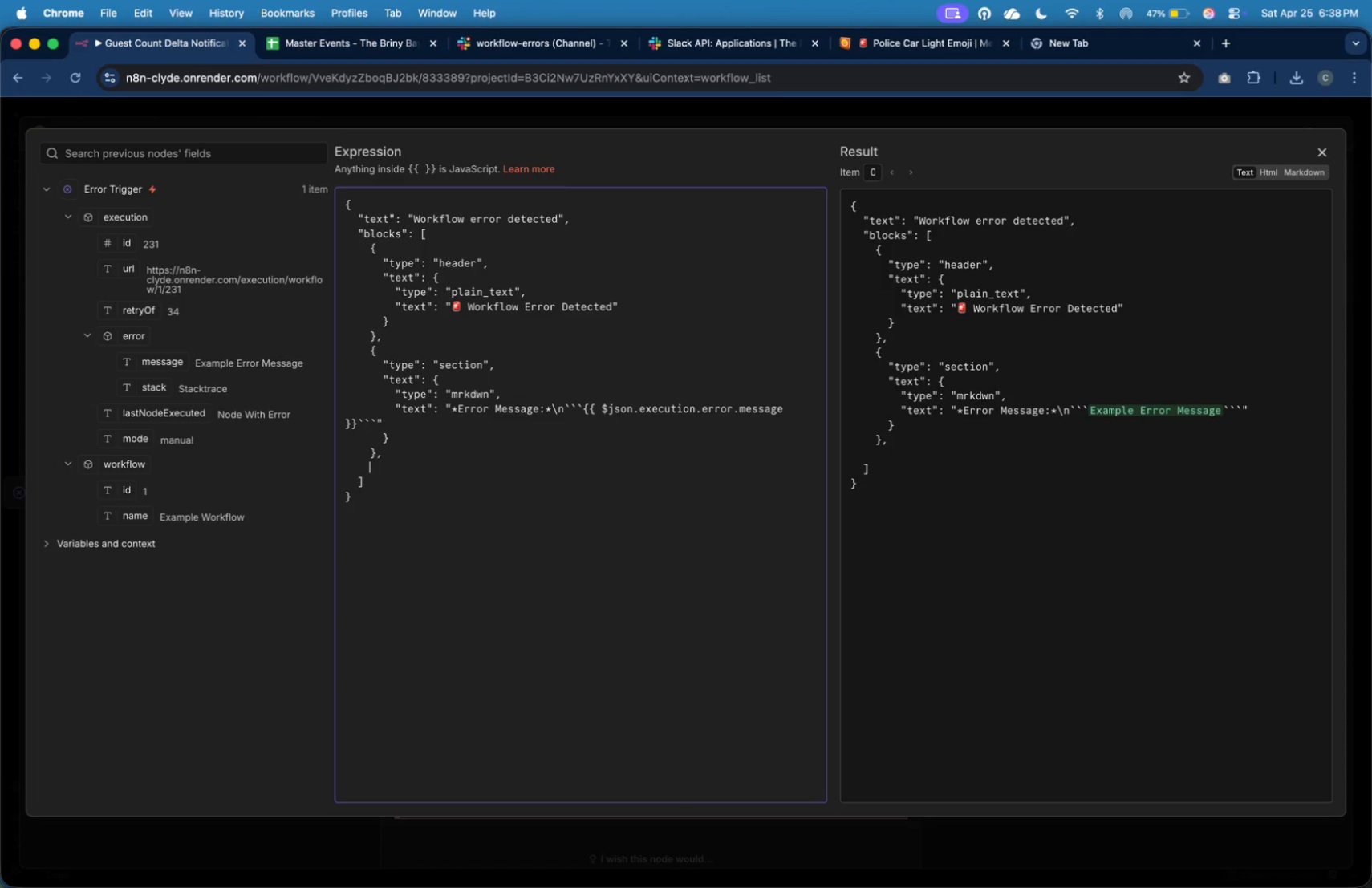 
key(Tab)
 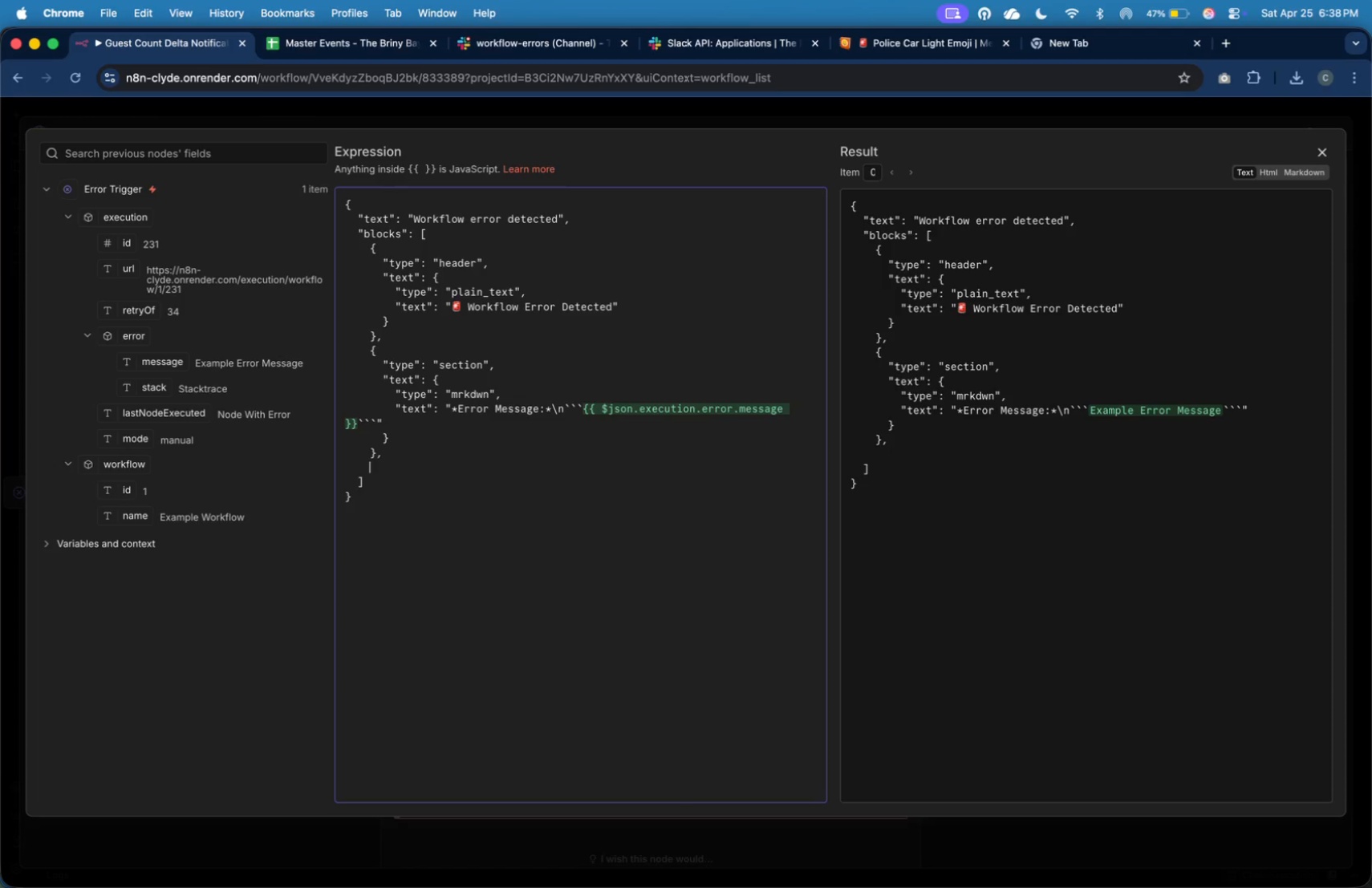 
key(Shift+BracketLeft)
 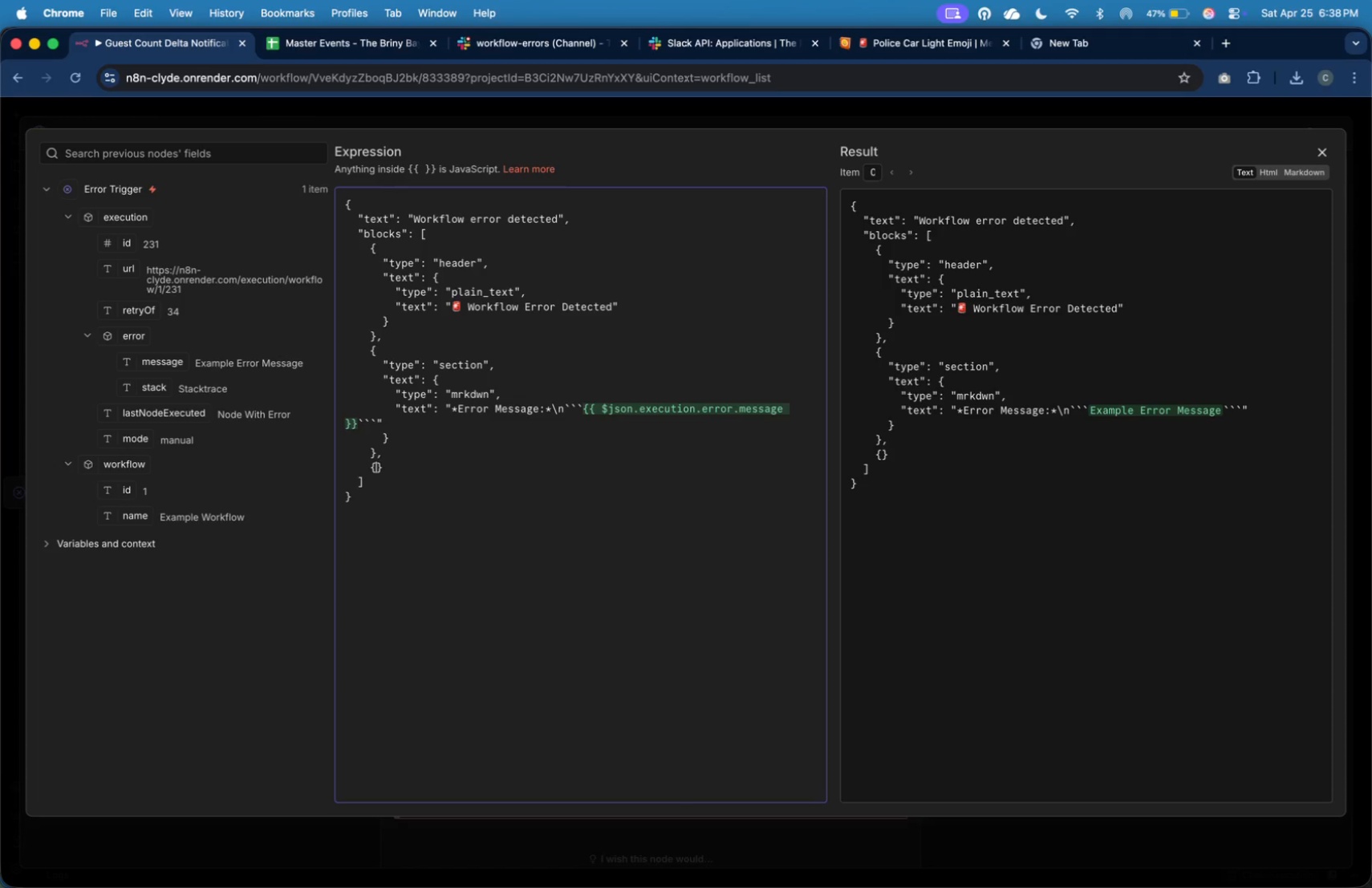 
key(Enter)
 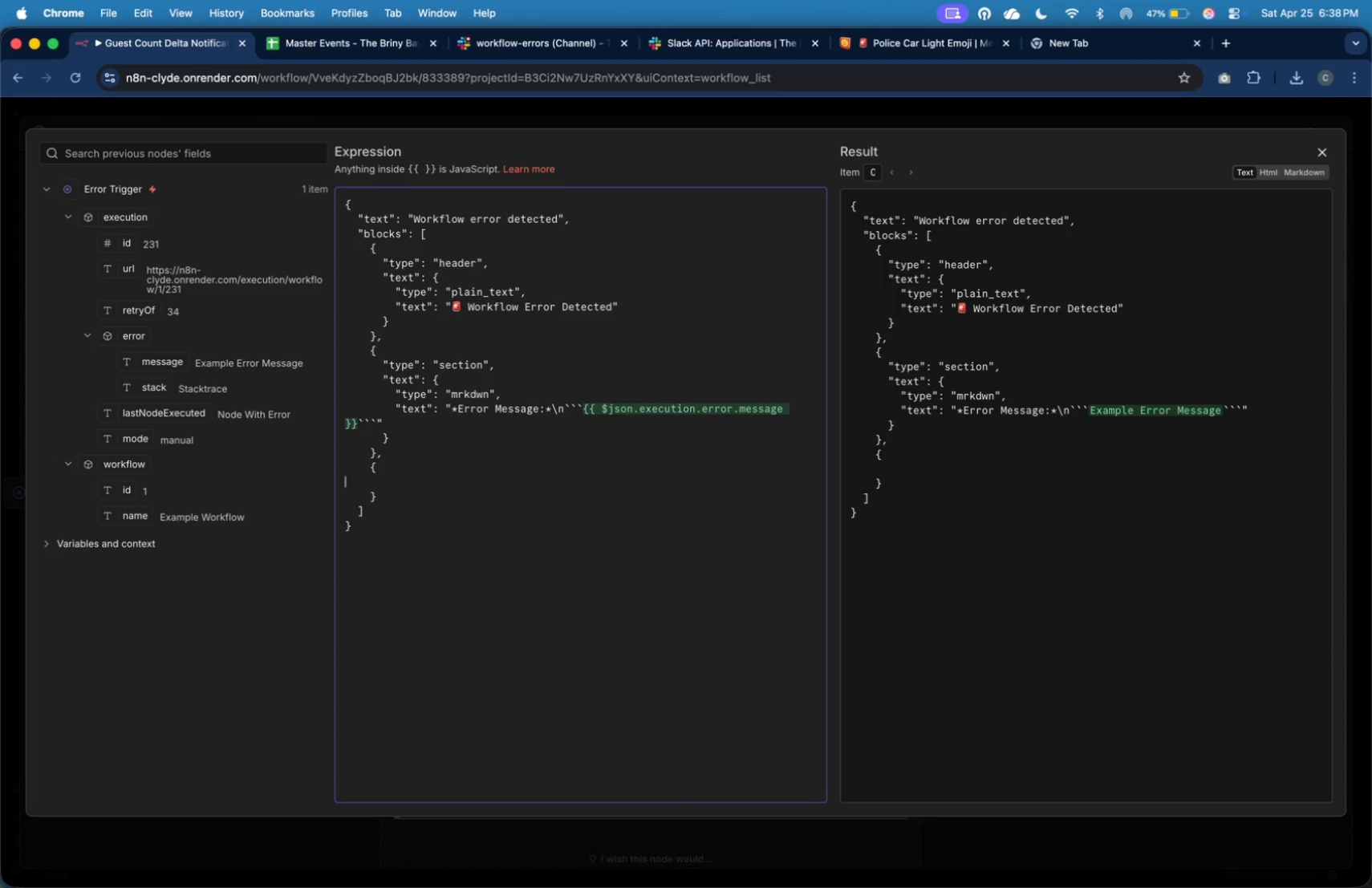 
key(Tab)
key(Tab)
key(Tab)
type("type)
 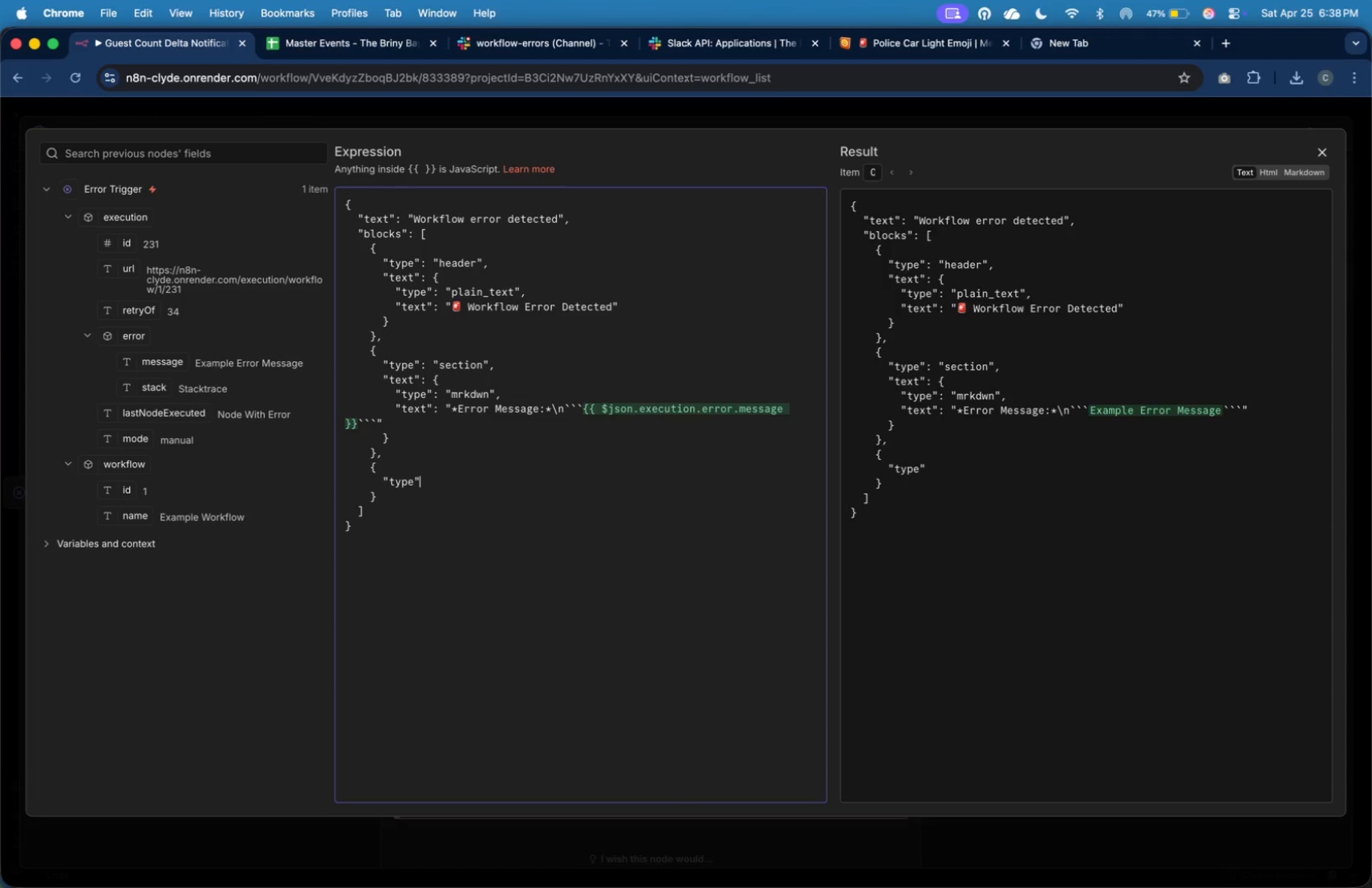 
 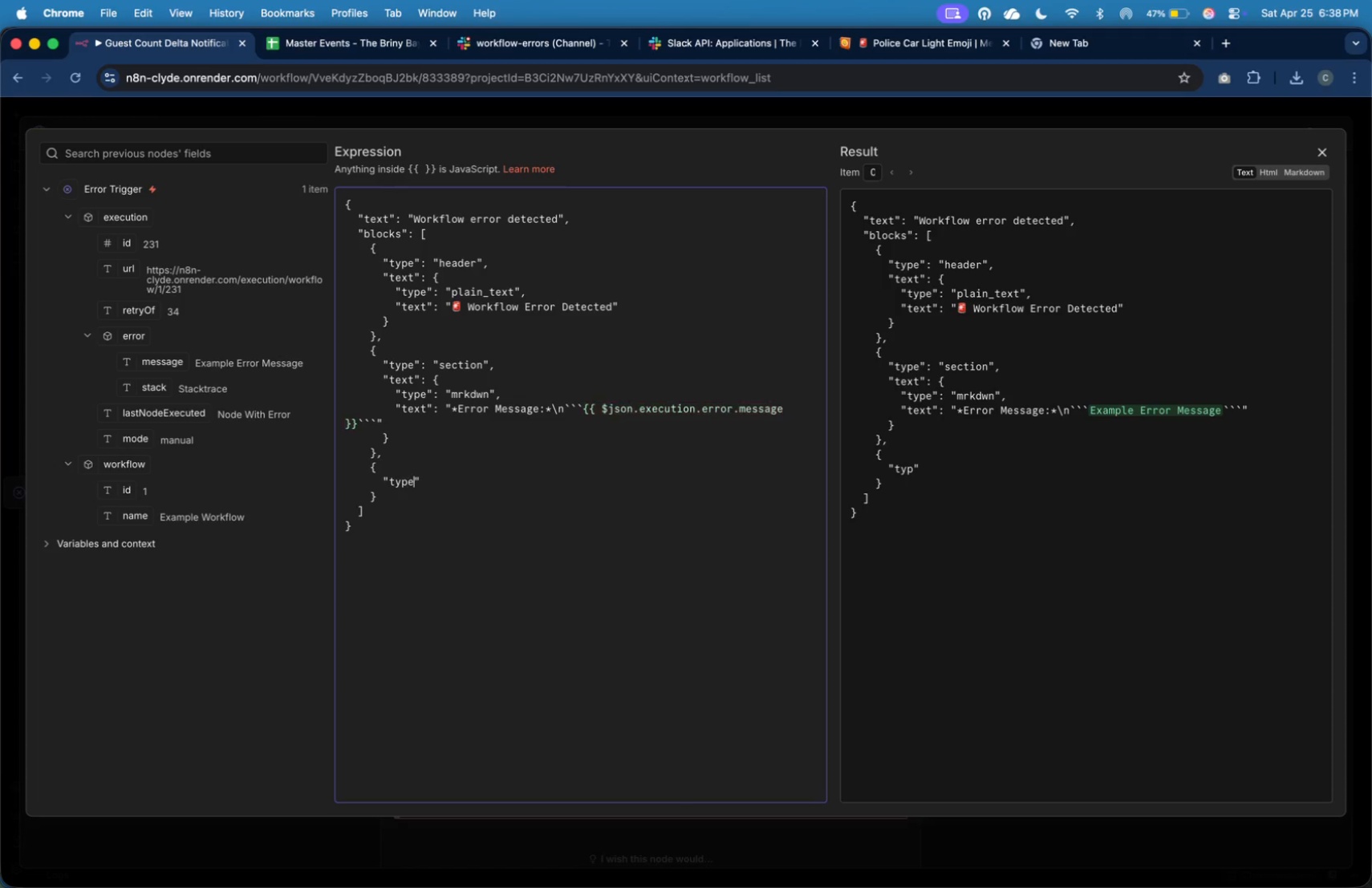 
key(ArrowRight)
 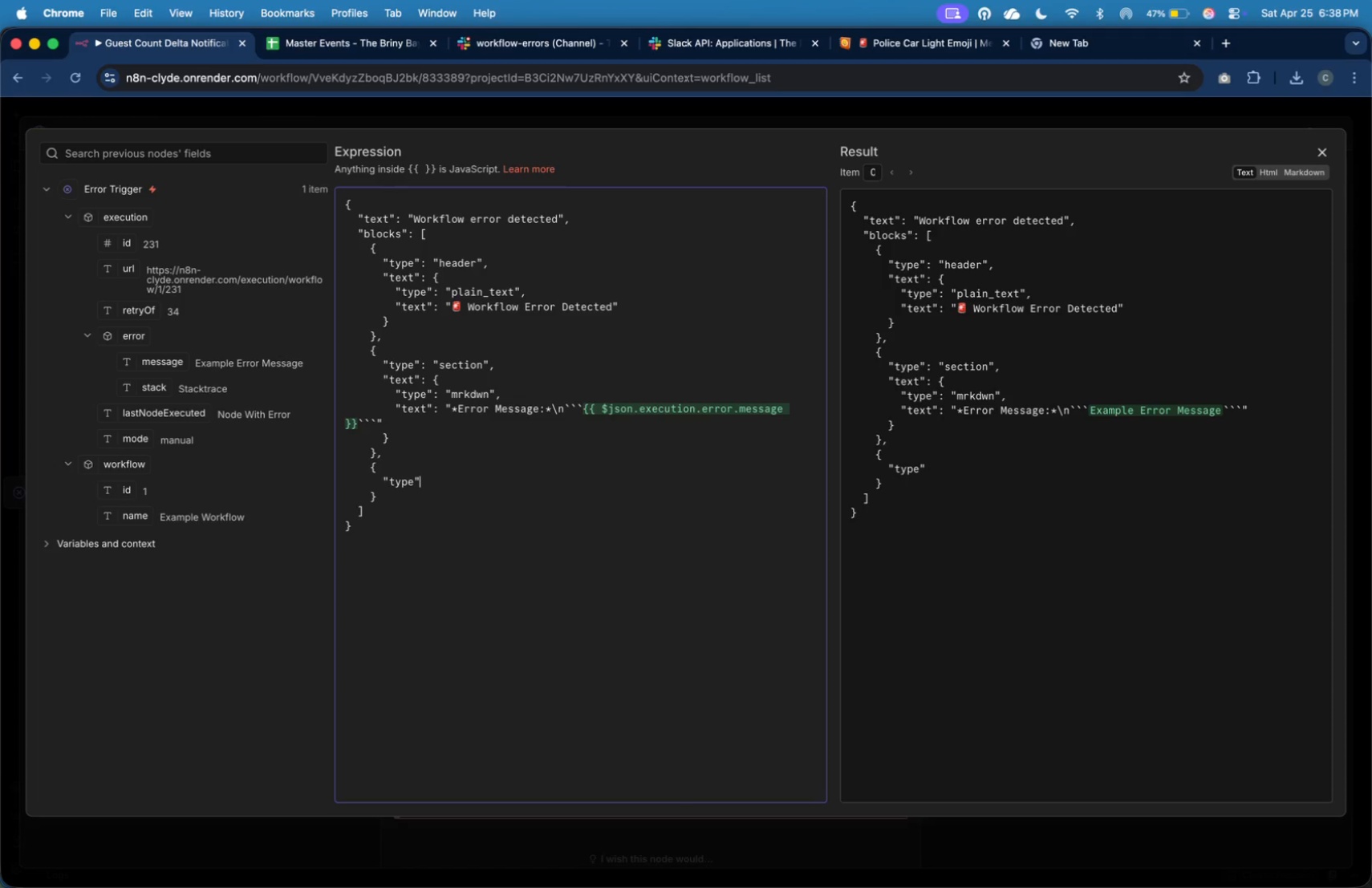 
type(: "context)
 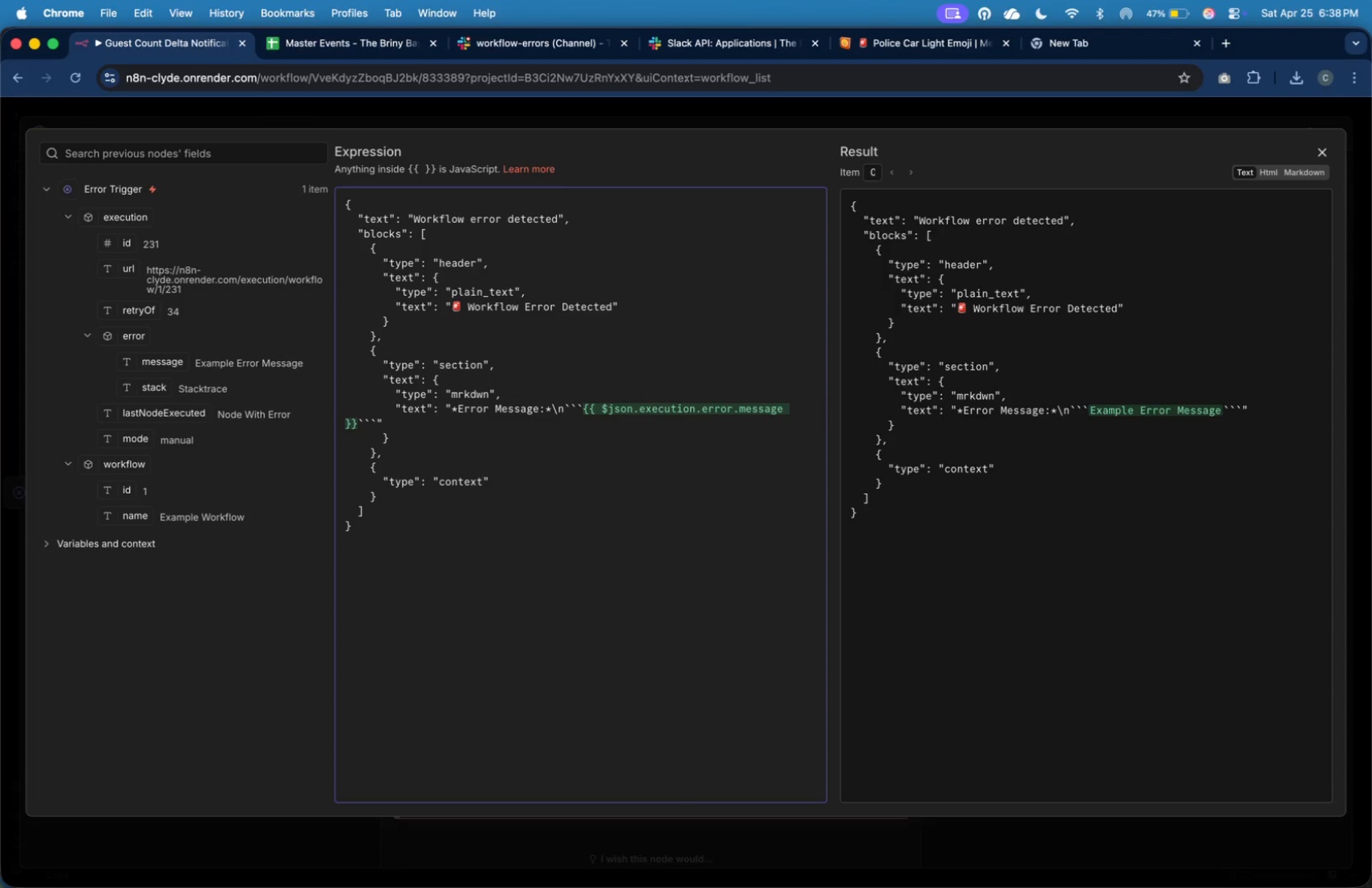 
key(ArrowRight)
 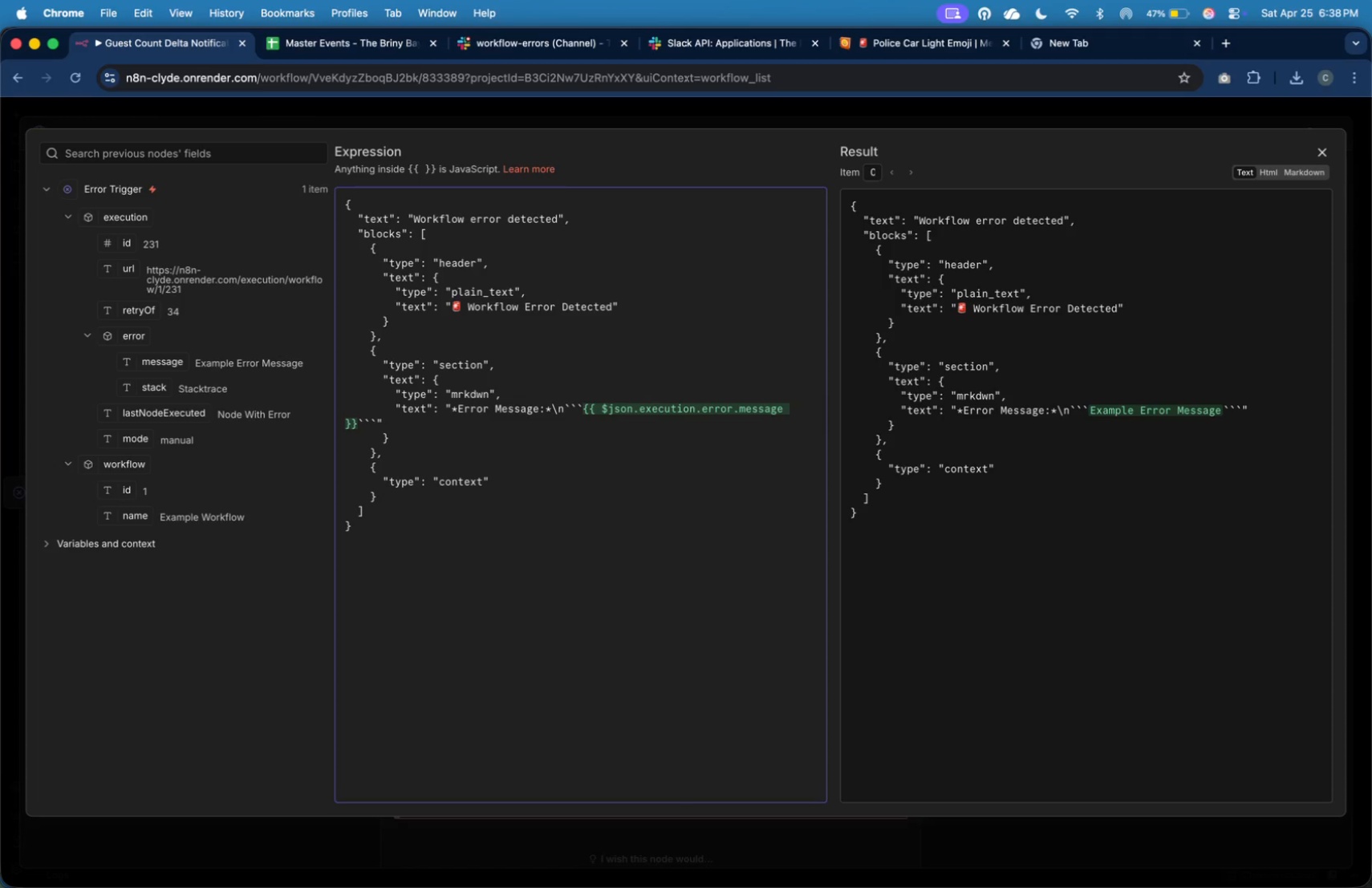 
key(Comma)
 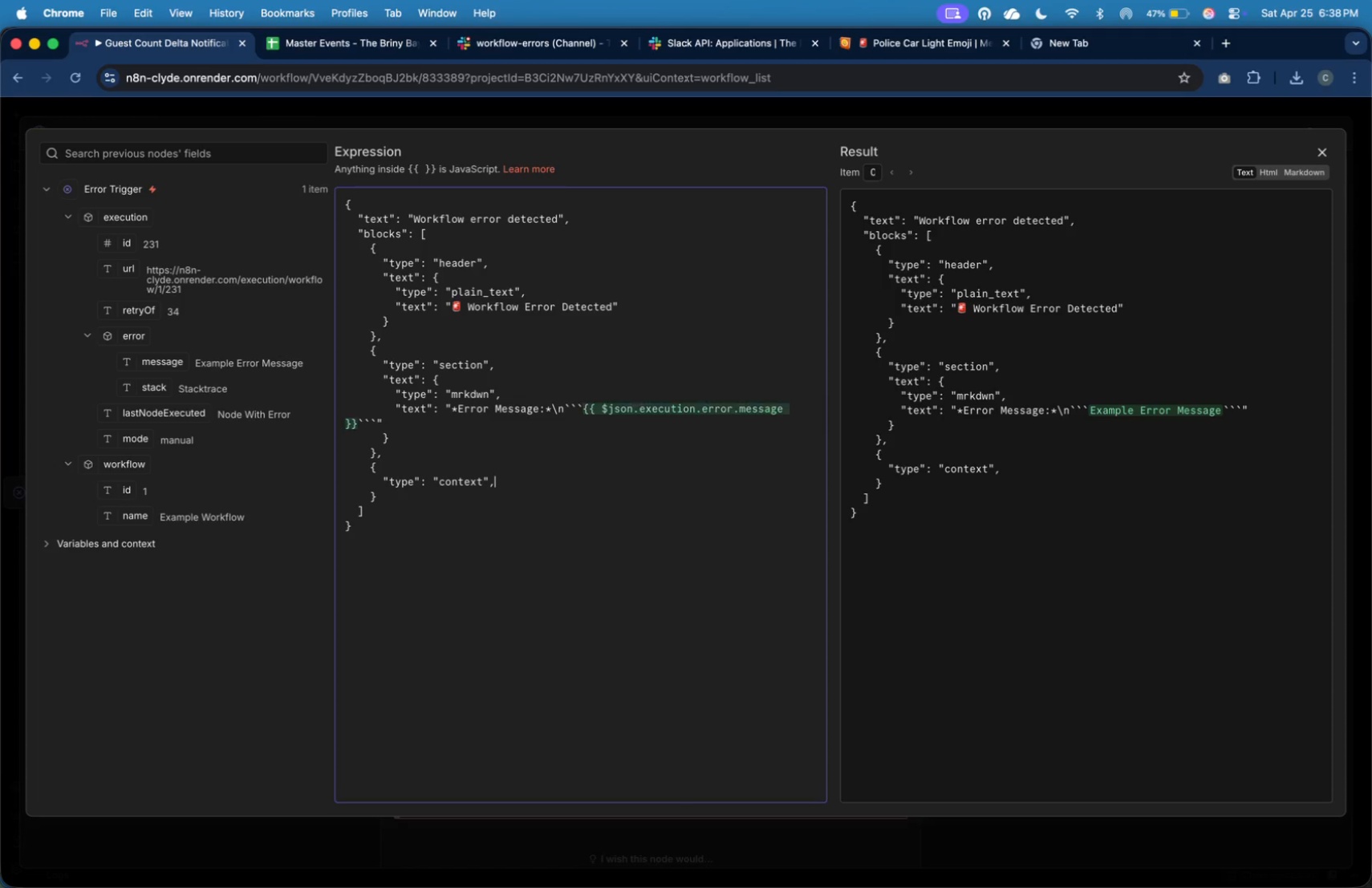 
key(Enter)
 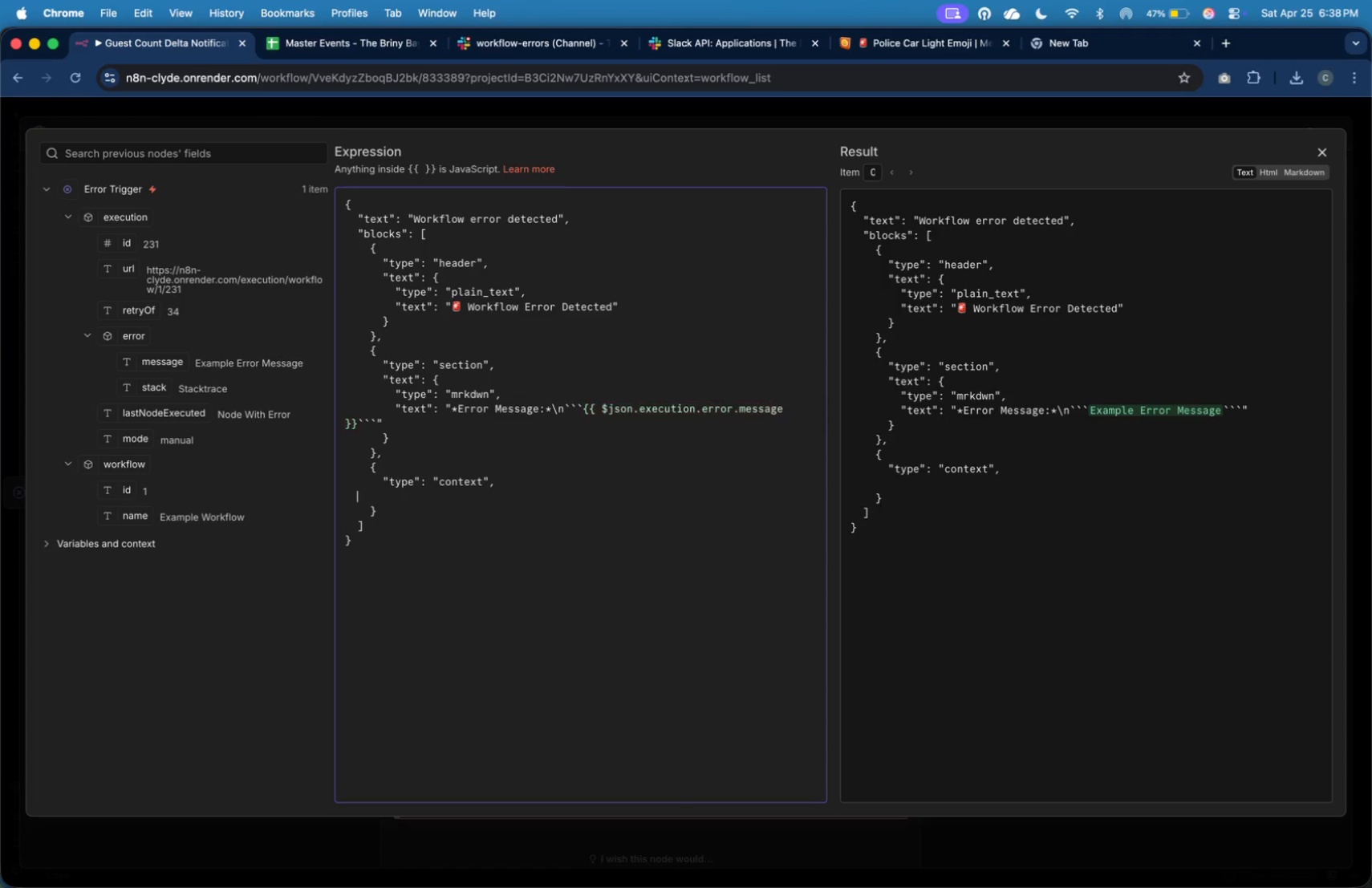 
key(Tab)
key(Tab)
key(Tab)
type("elements)
 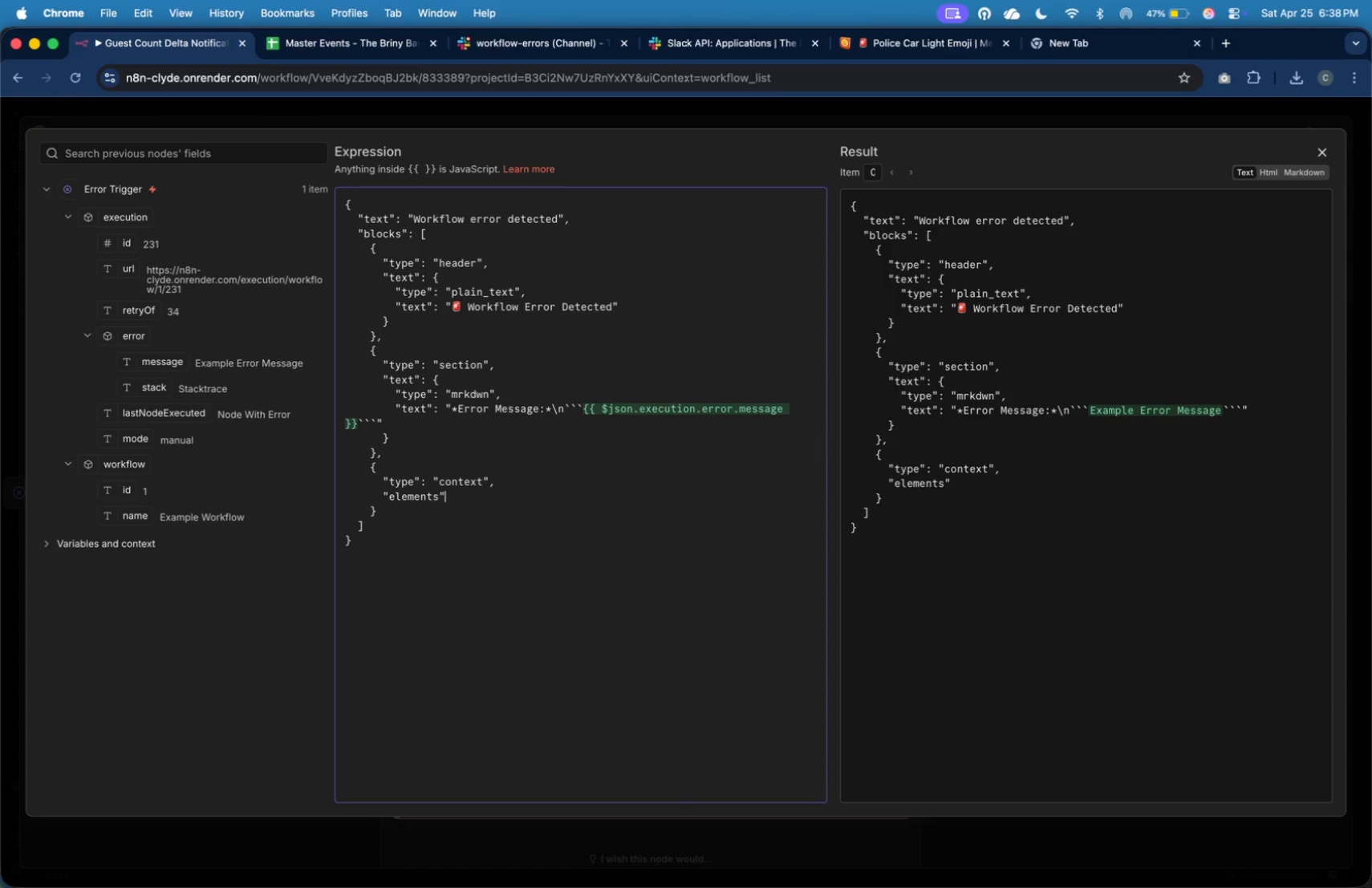 
 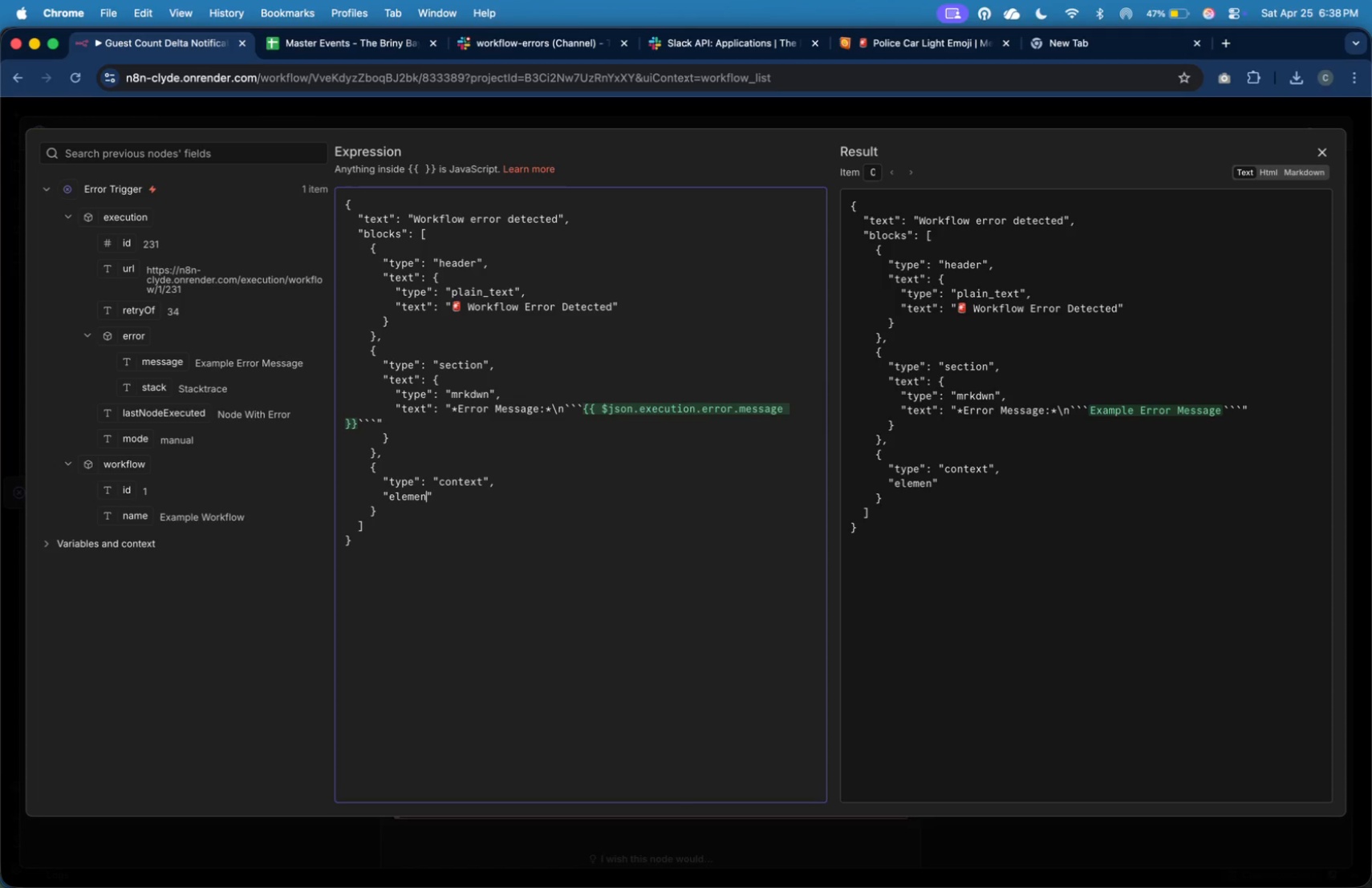 
key(ArrowRight)
 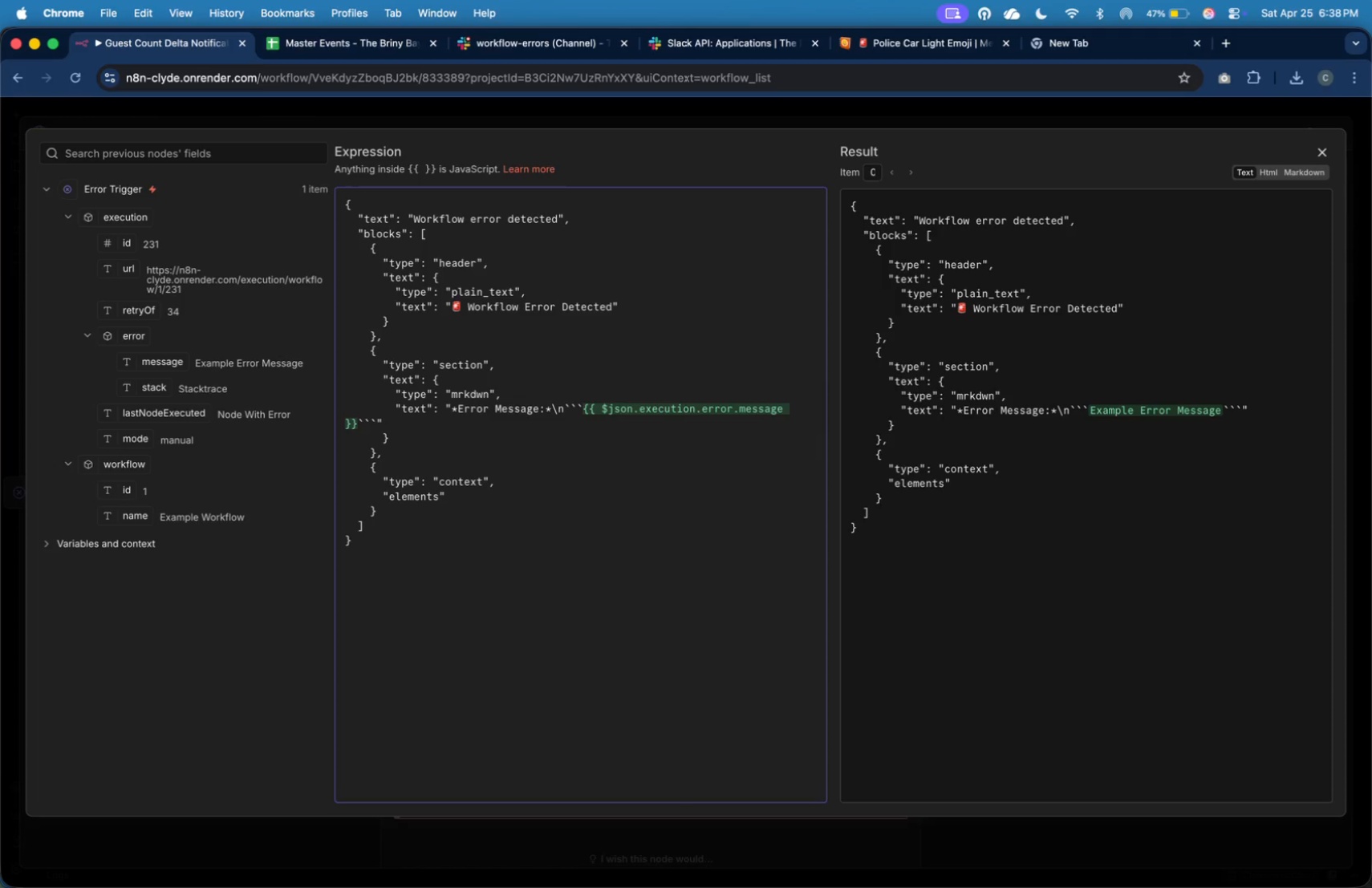 
key(Shift+Semicolon)
 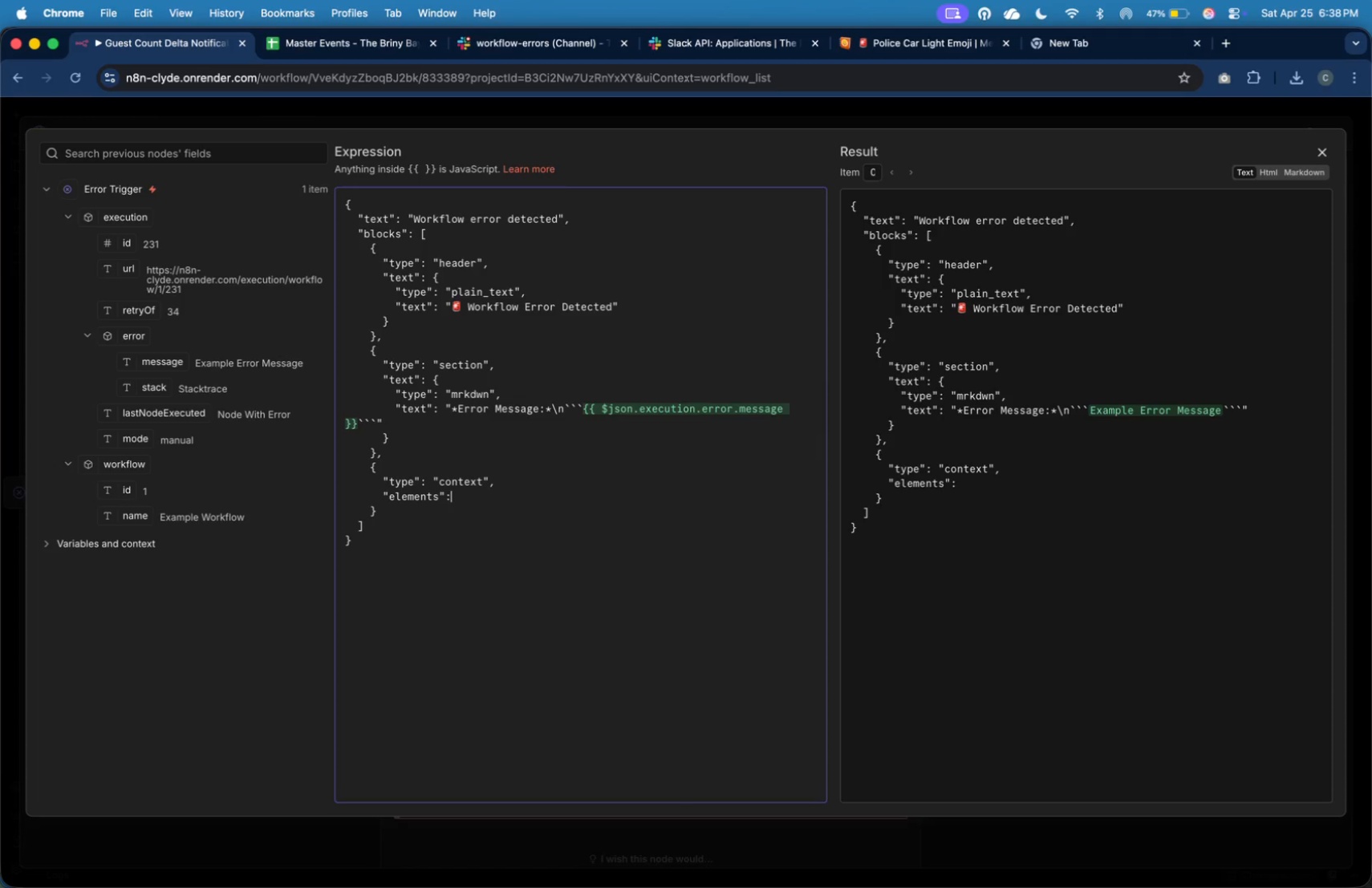 
key(Shift+Space)
 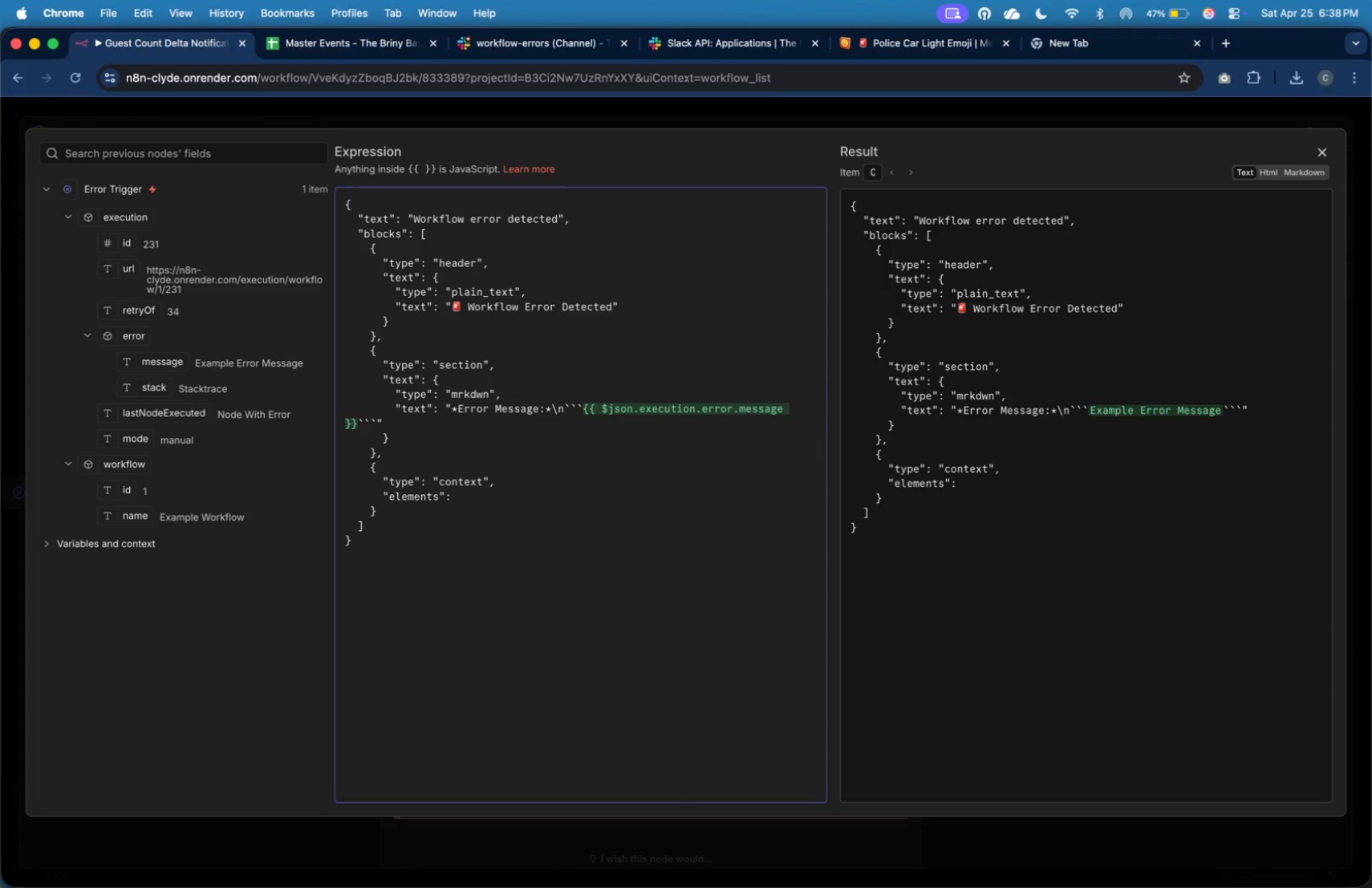 
key(BracketLeft)
 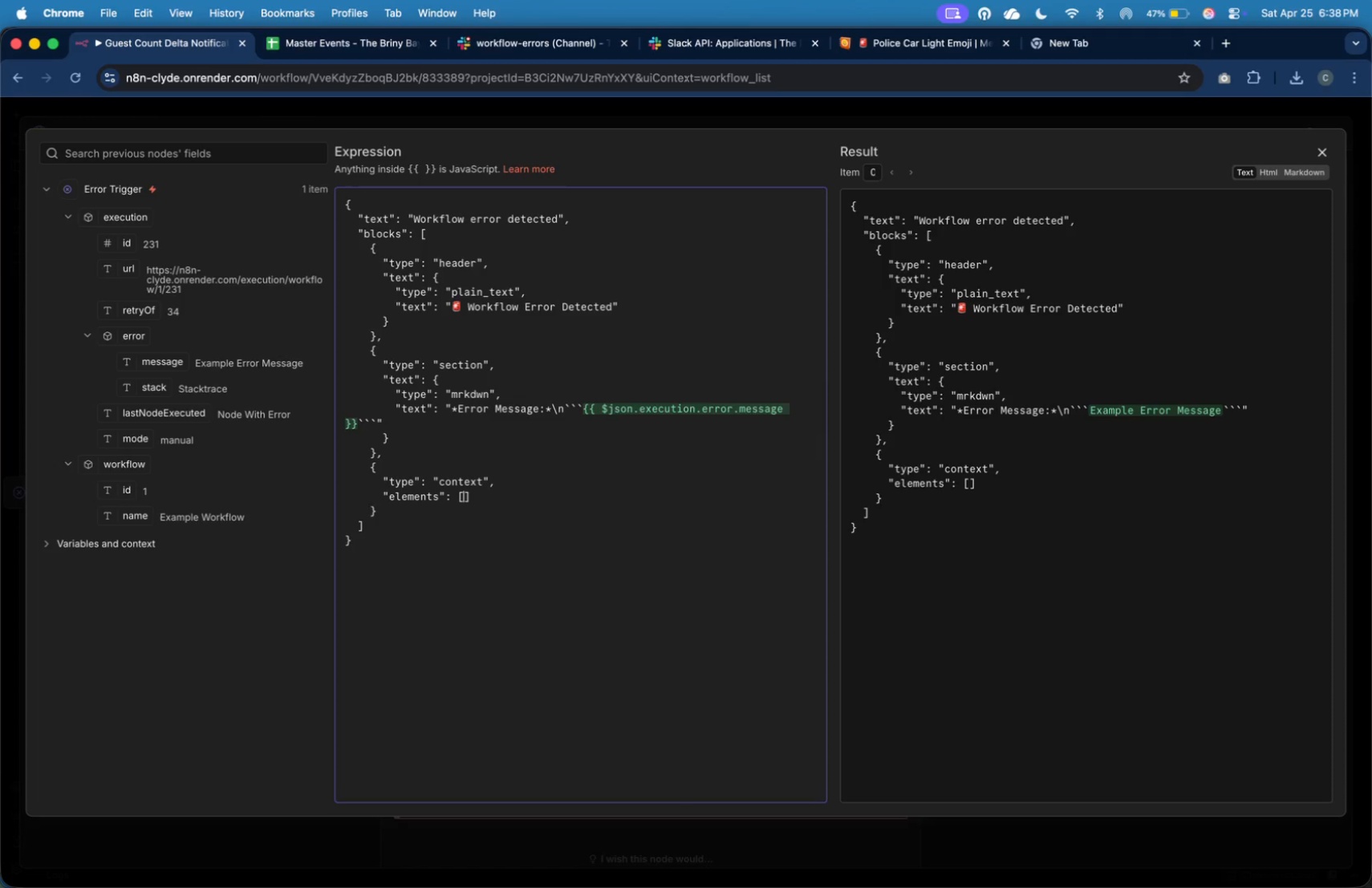 
key(Enter)
 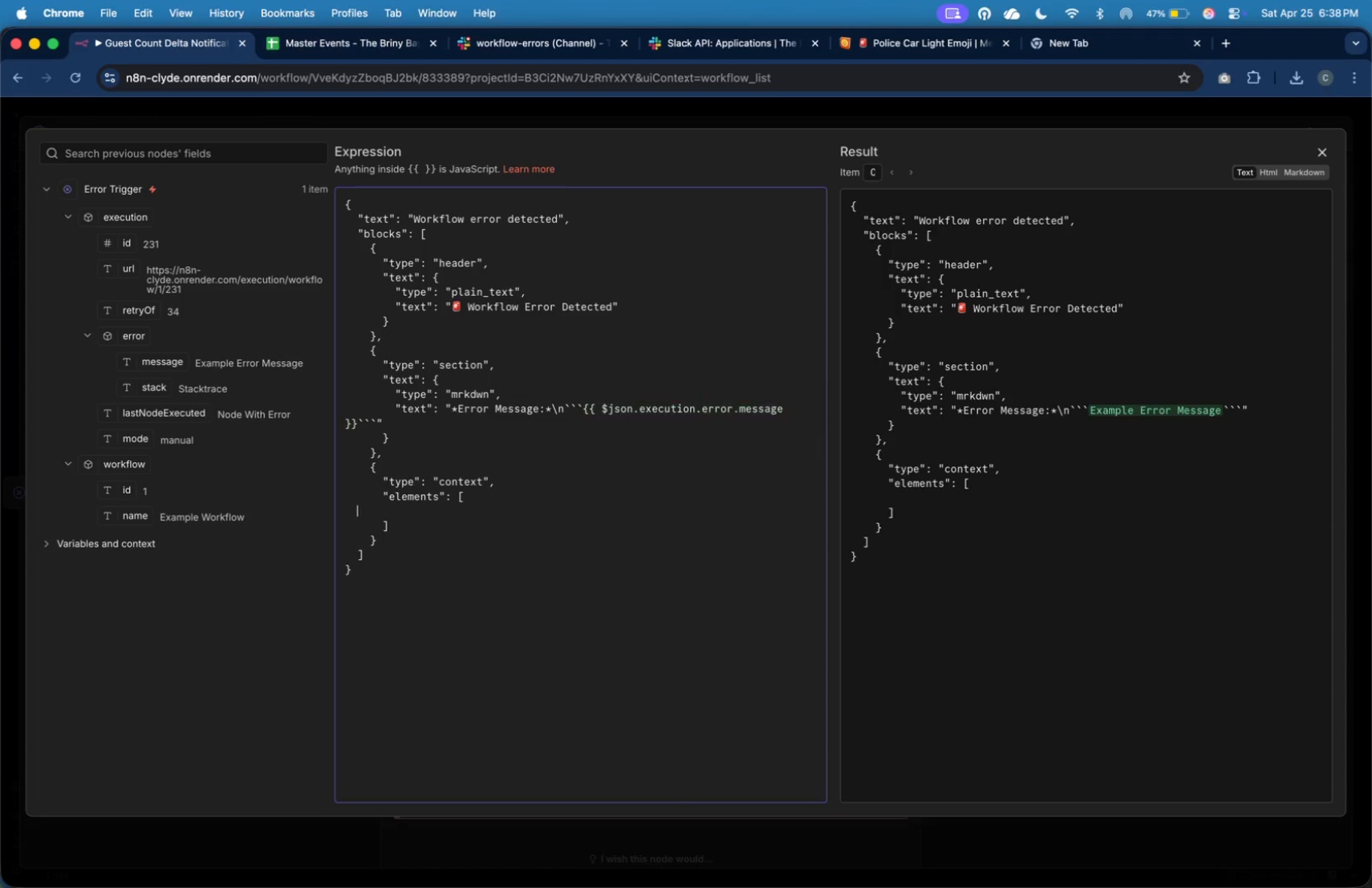 
key(Tab)
 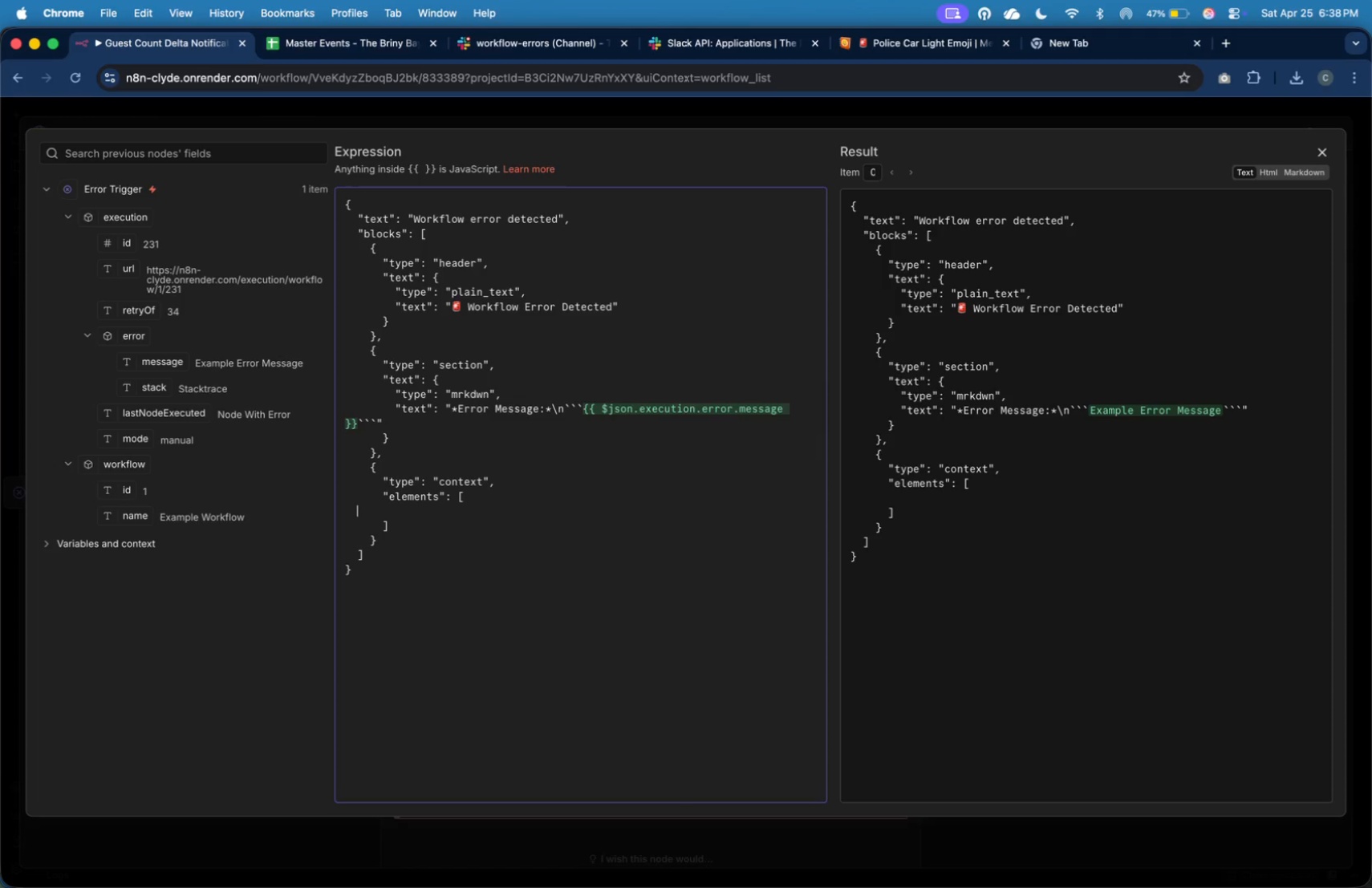 
key(Tab)
 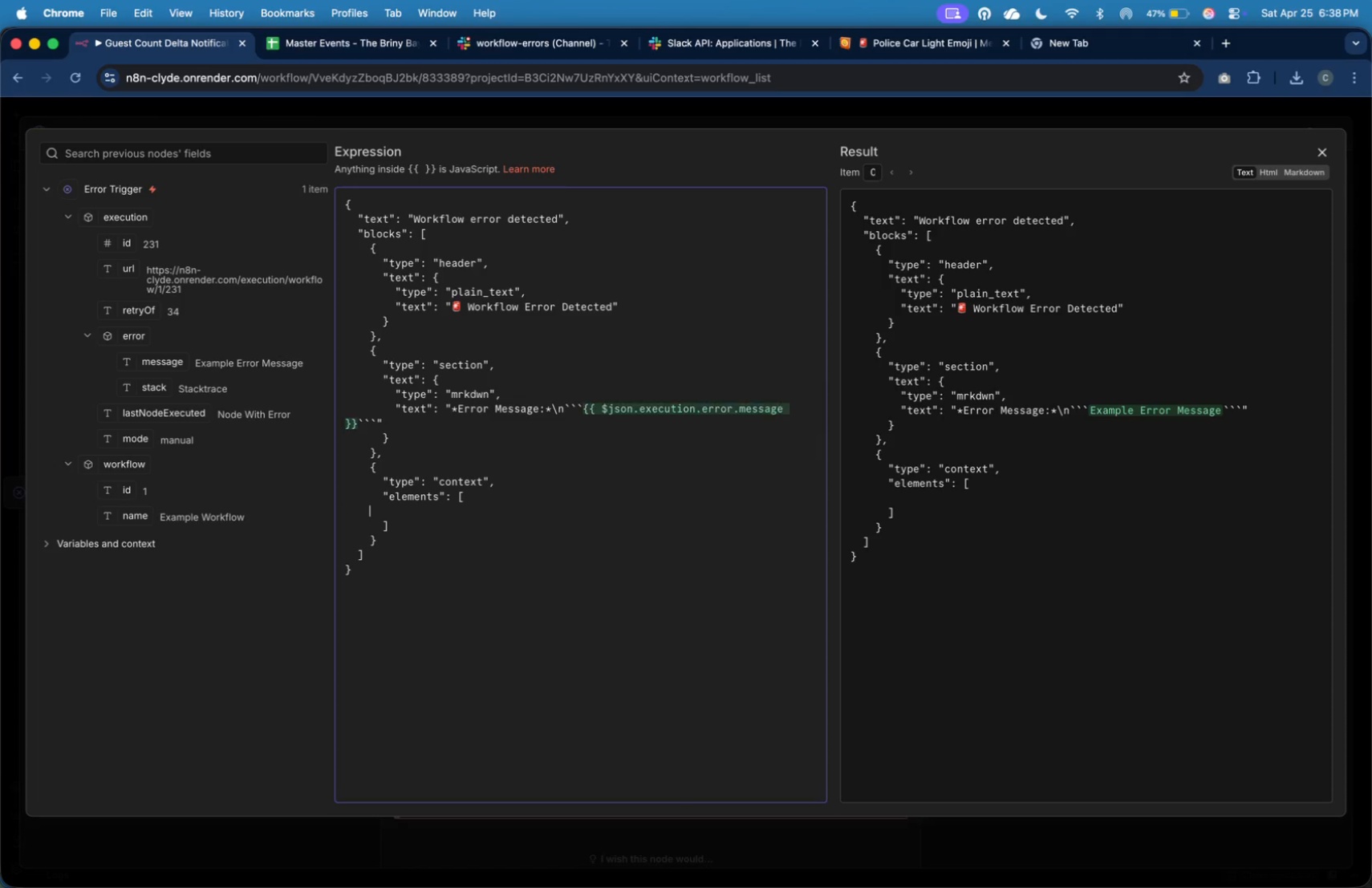 
key(Tab)
 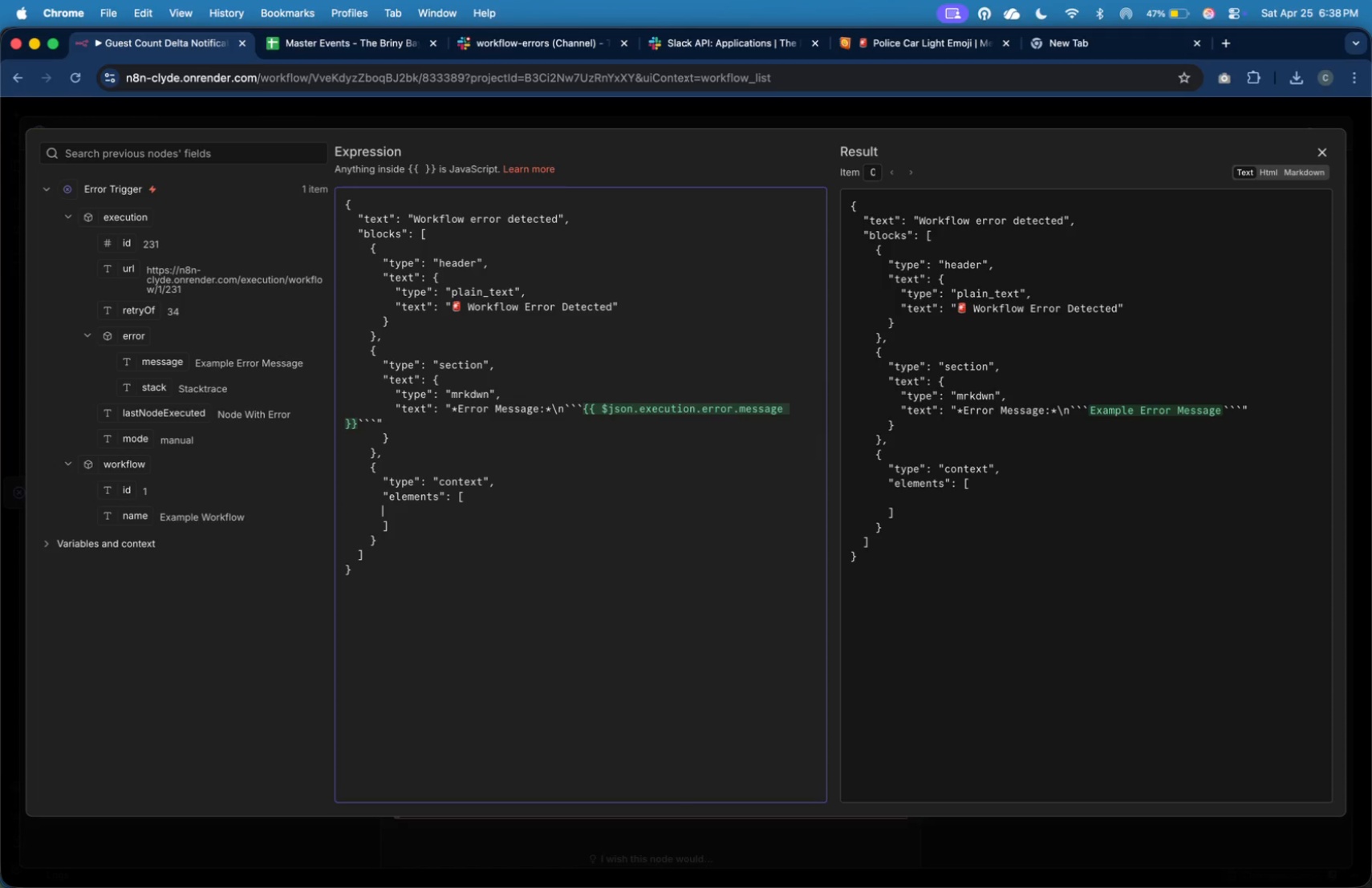 
key(Tab)
 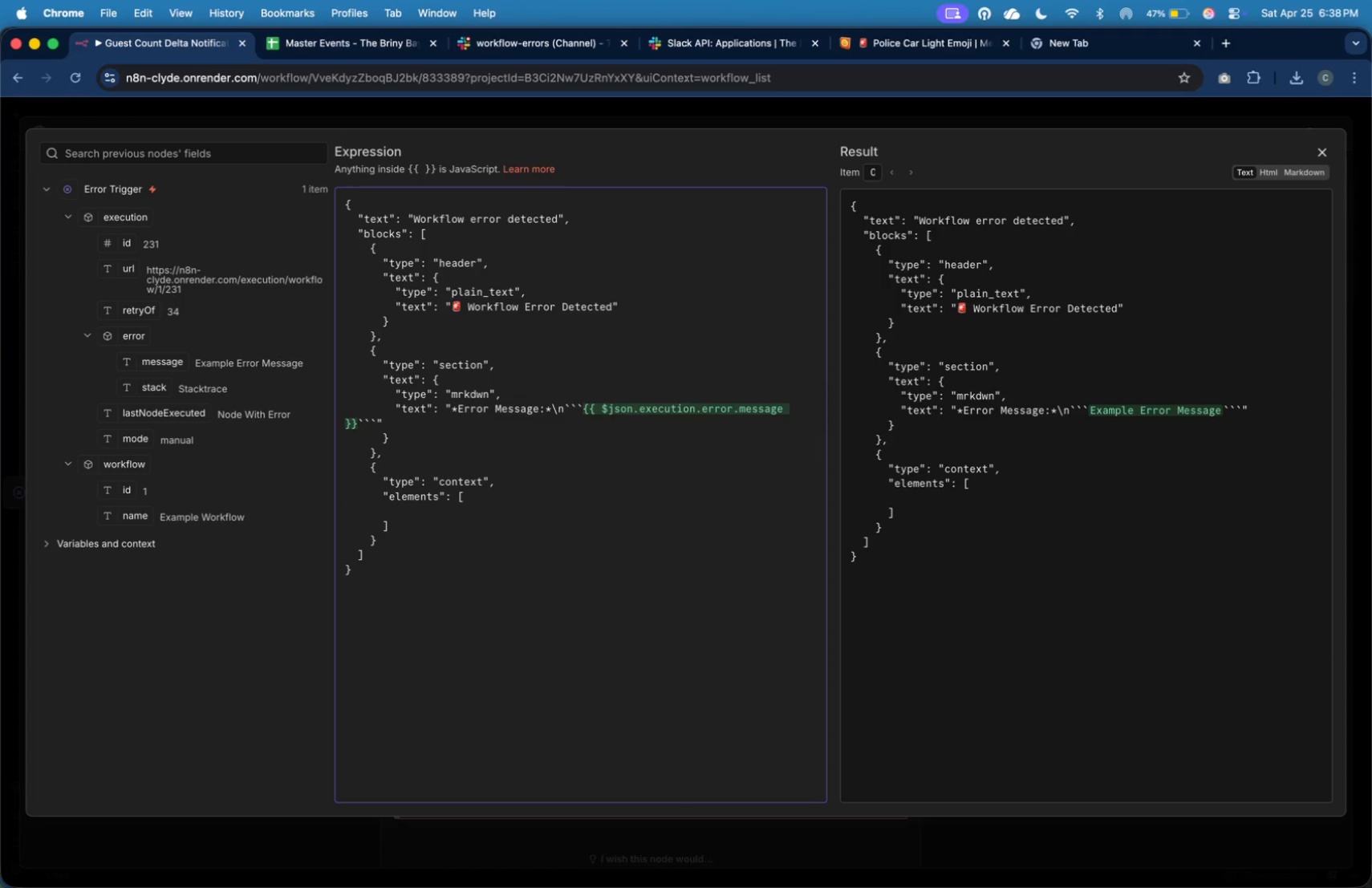 
key(Shift+BracketLeft)
 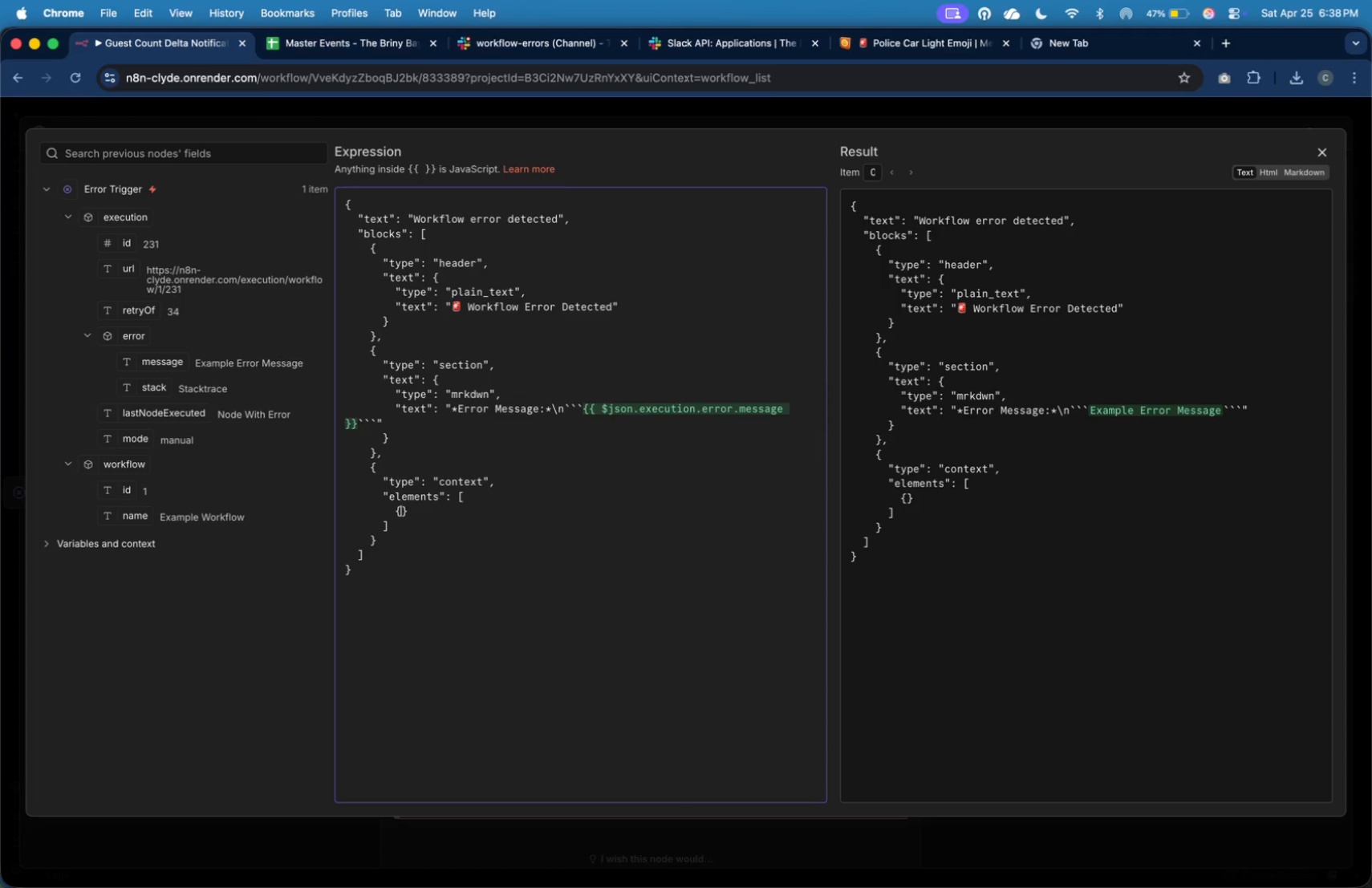 
key(Enter)
 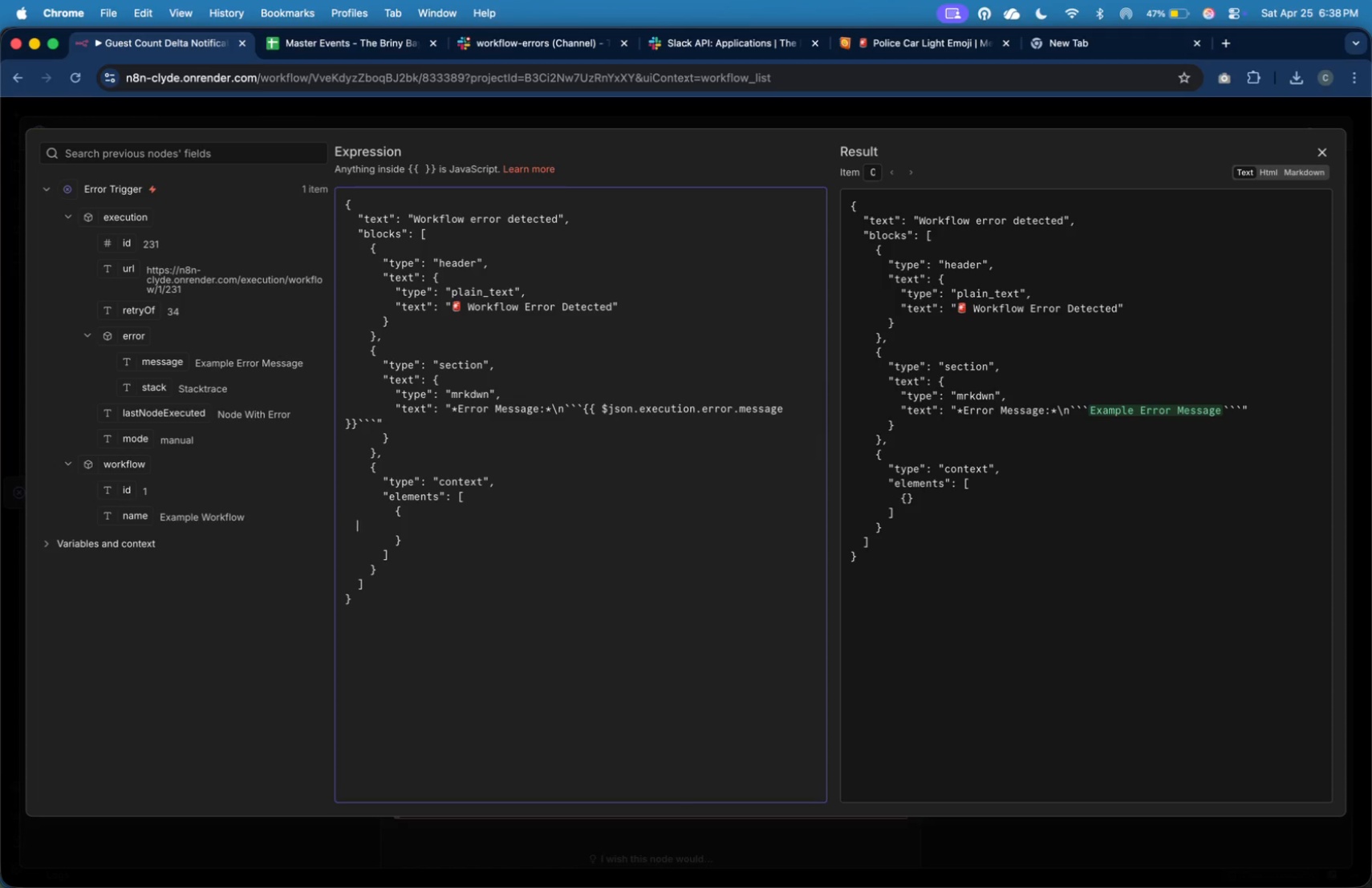 
key(Tab)
key(Tab)
key(Tab)
key(Tab)
key(Tab)
type("type)
 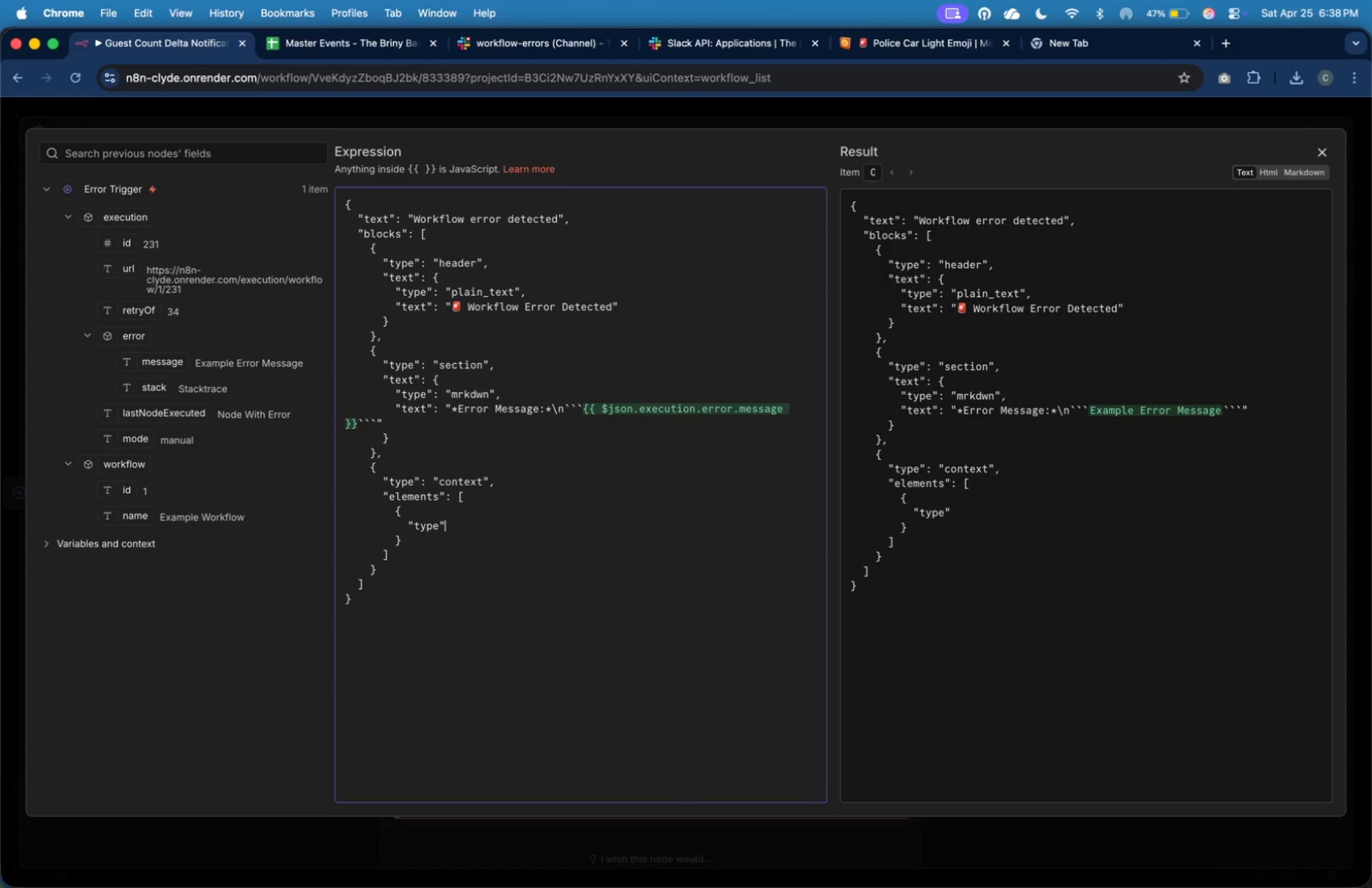 
 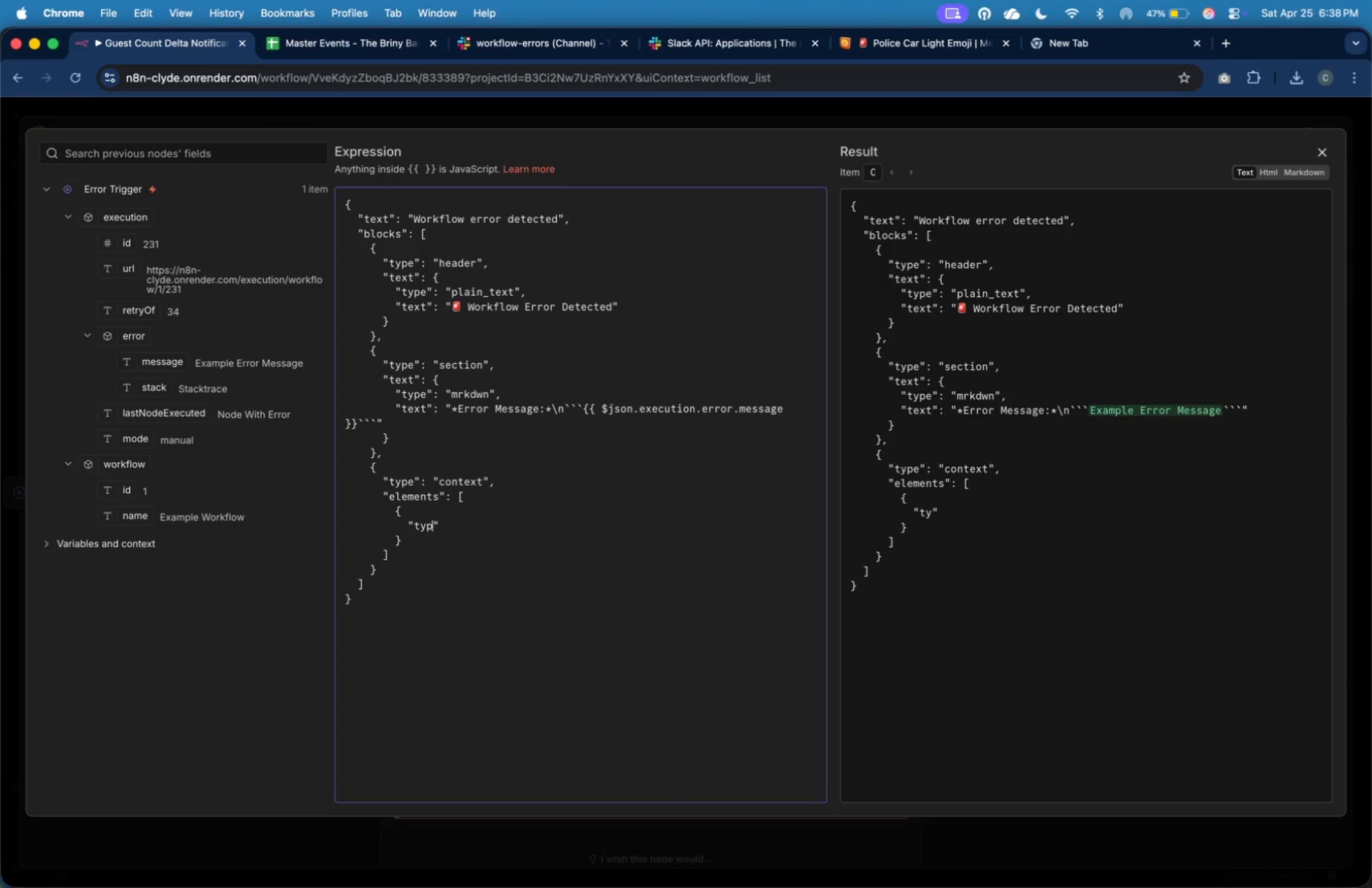 
key(ArrowRight)
 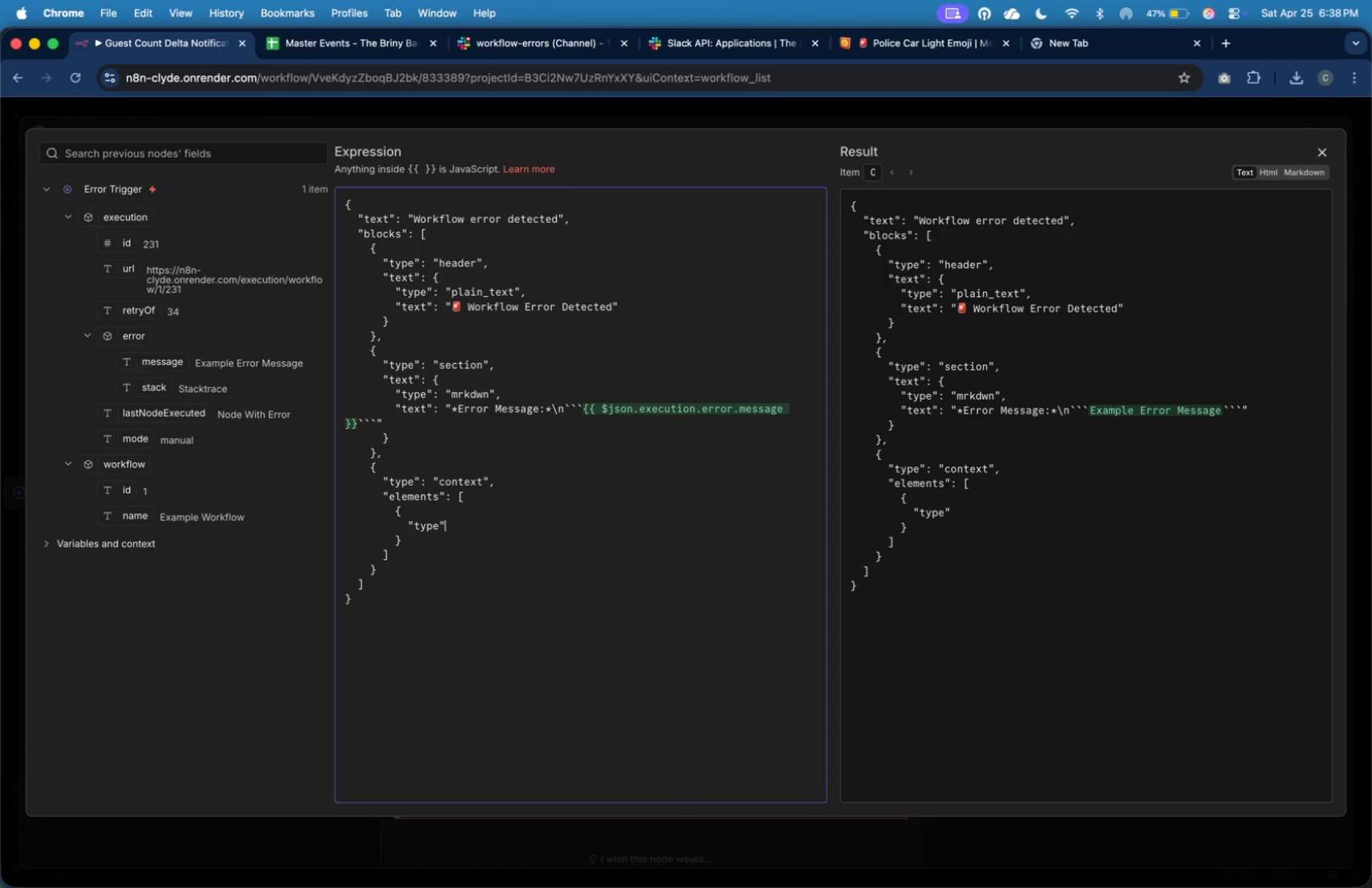 
type(: "mrkdwn)
 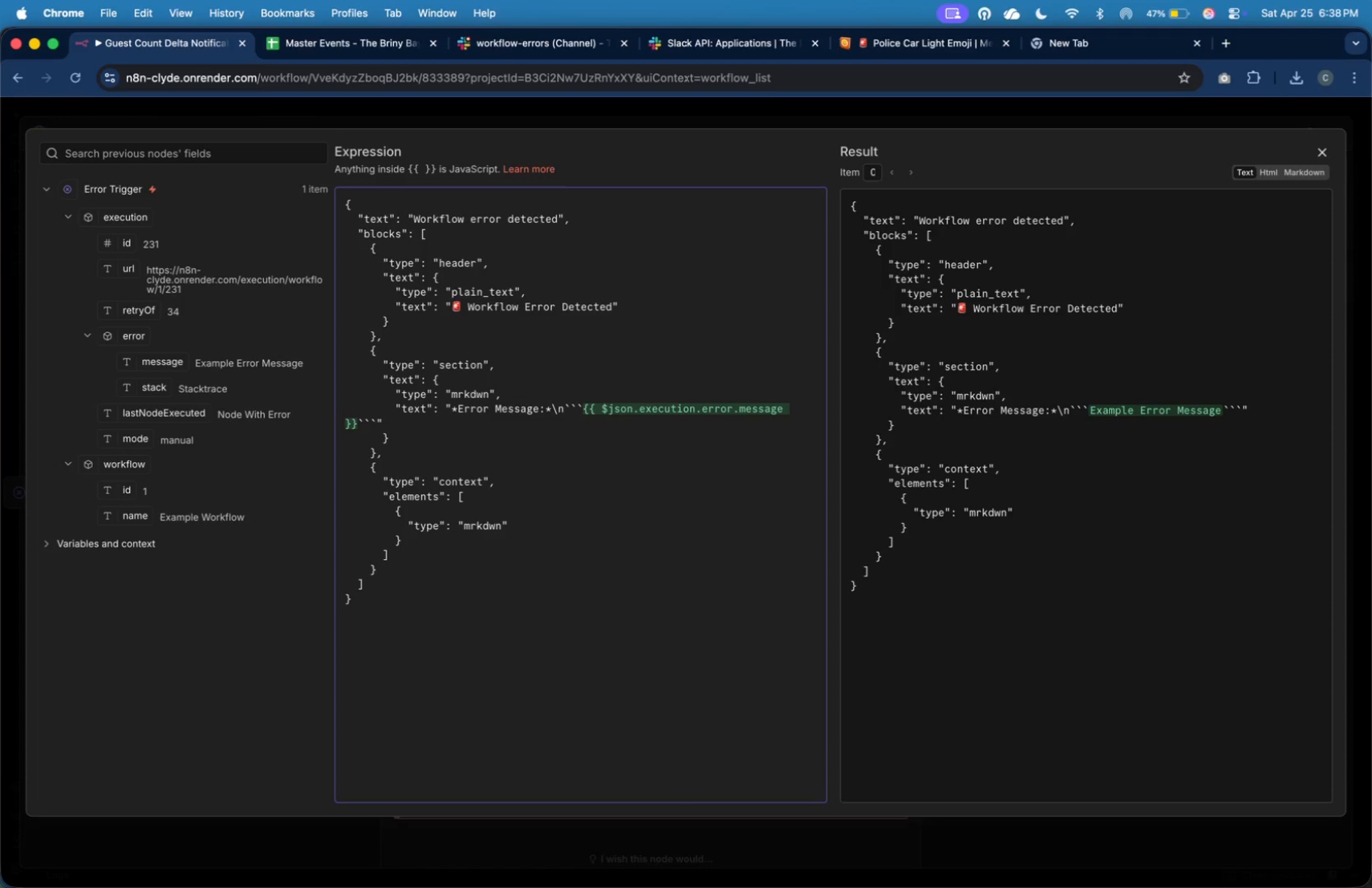 
key(ArrowRight)
 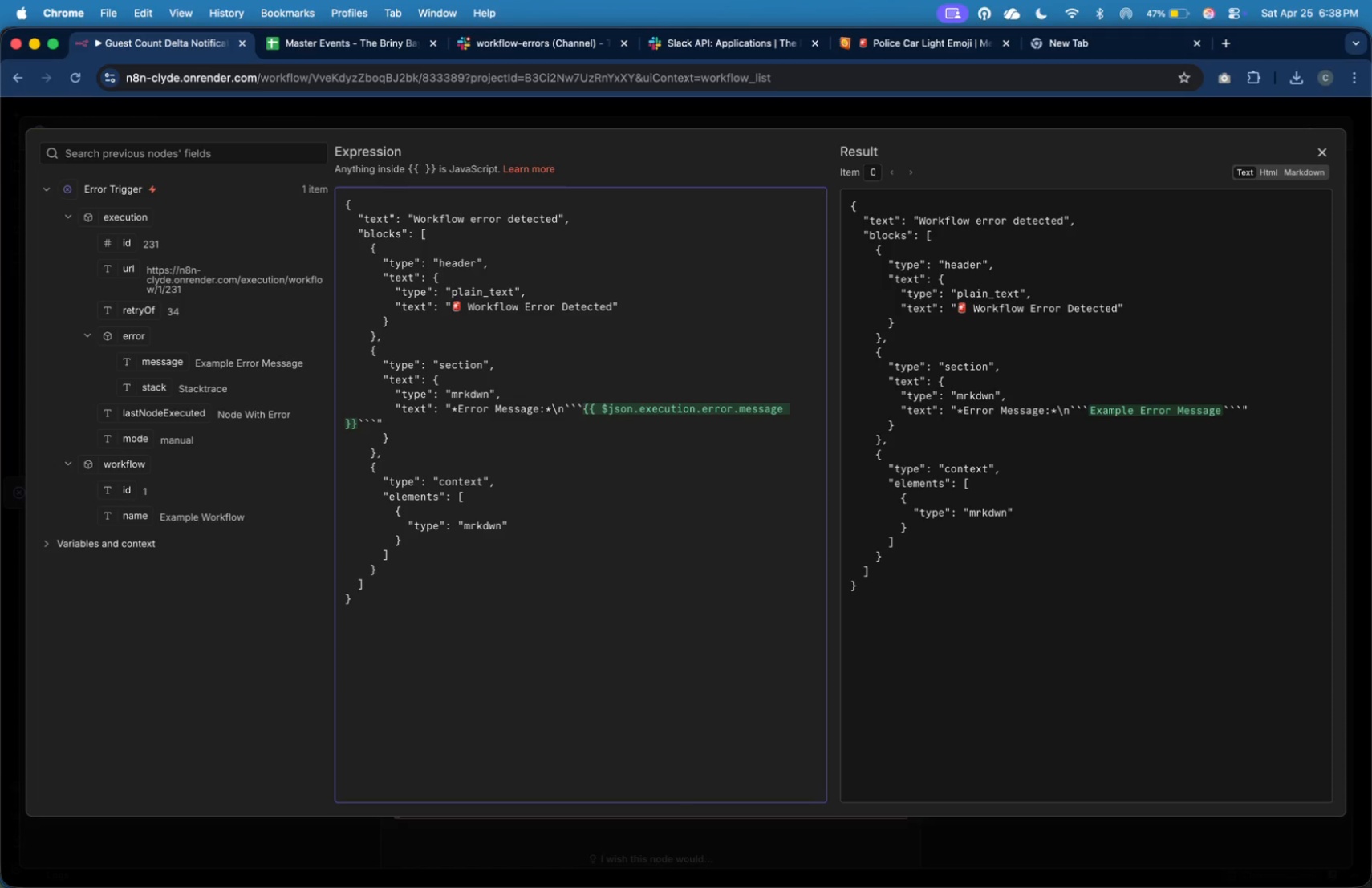 
key(Comma)
 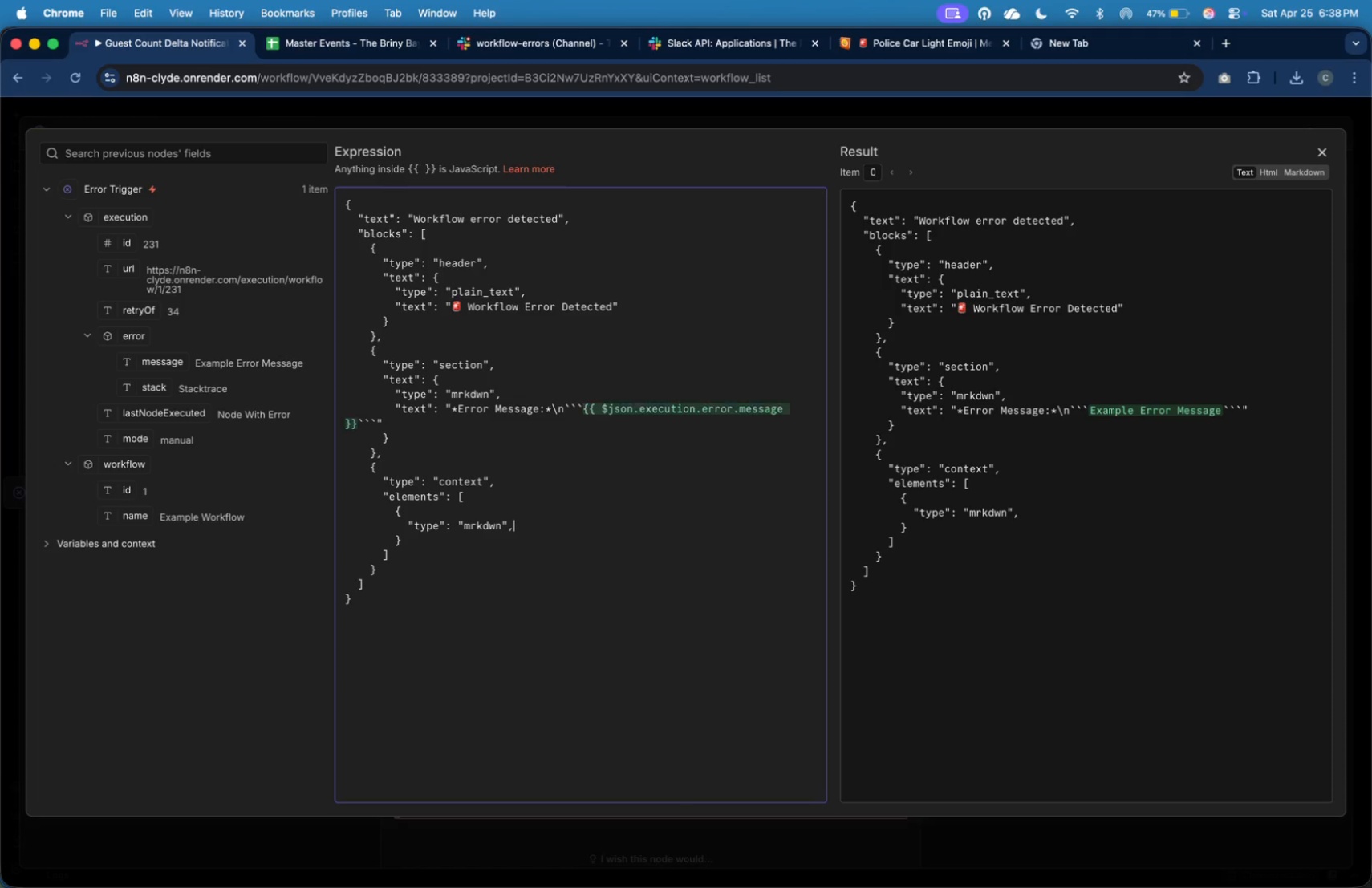 
key(Enter)
 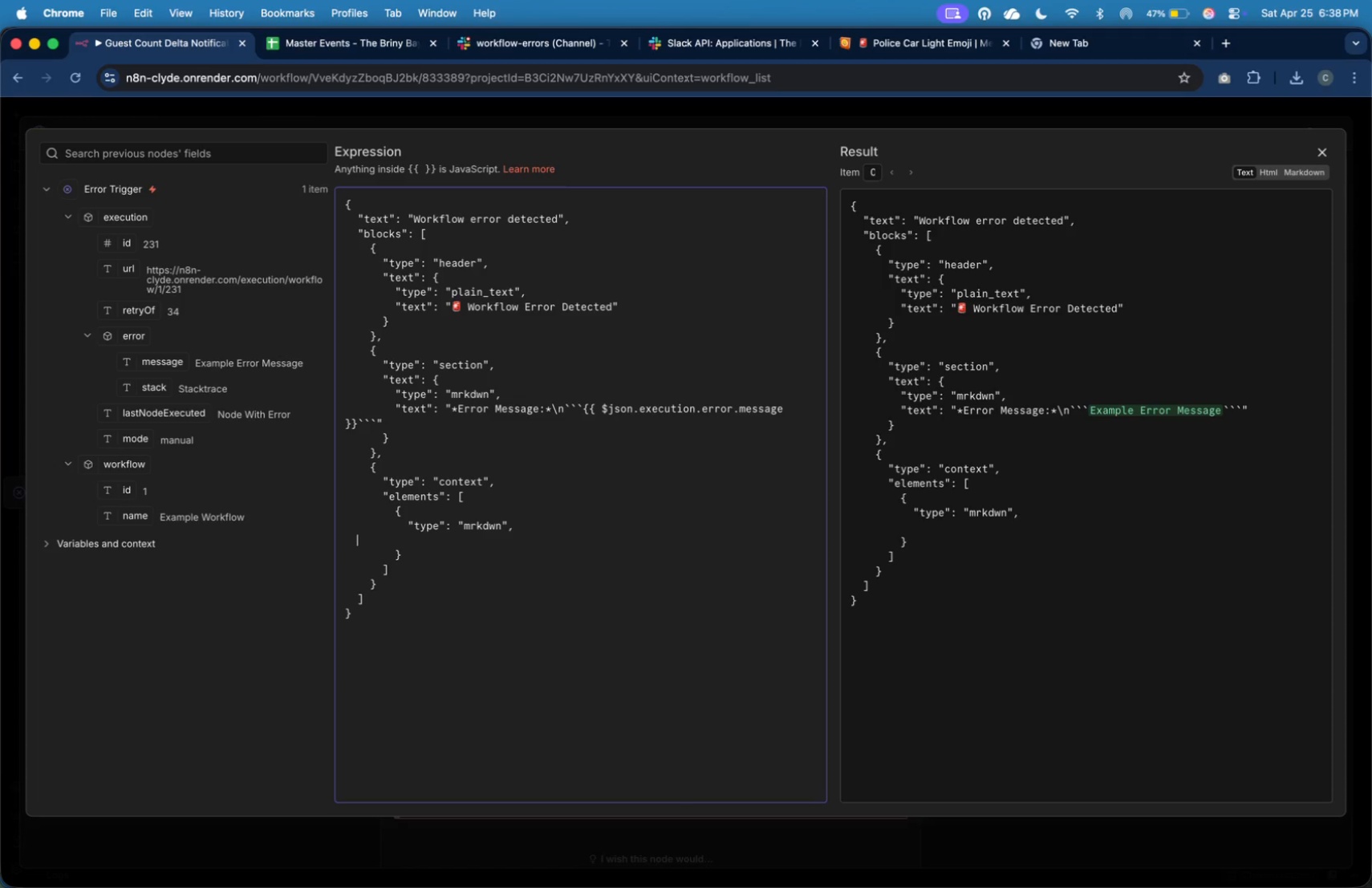 
key(Tab)
key(Tab)
key(Tab)
key(Tab)
key(Tab)
type("text)
 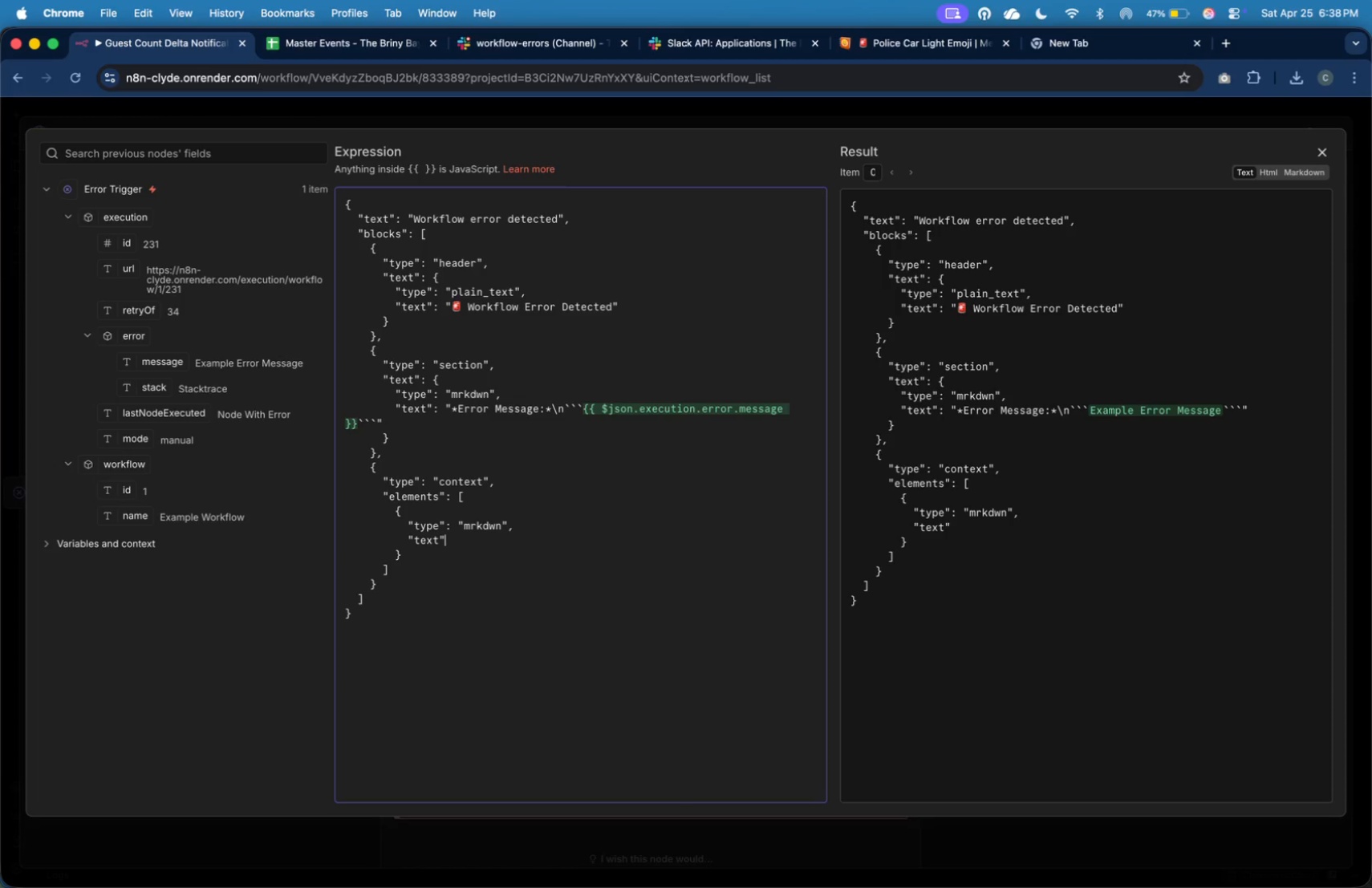 
 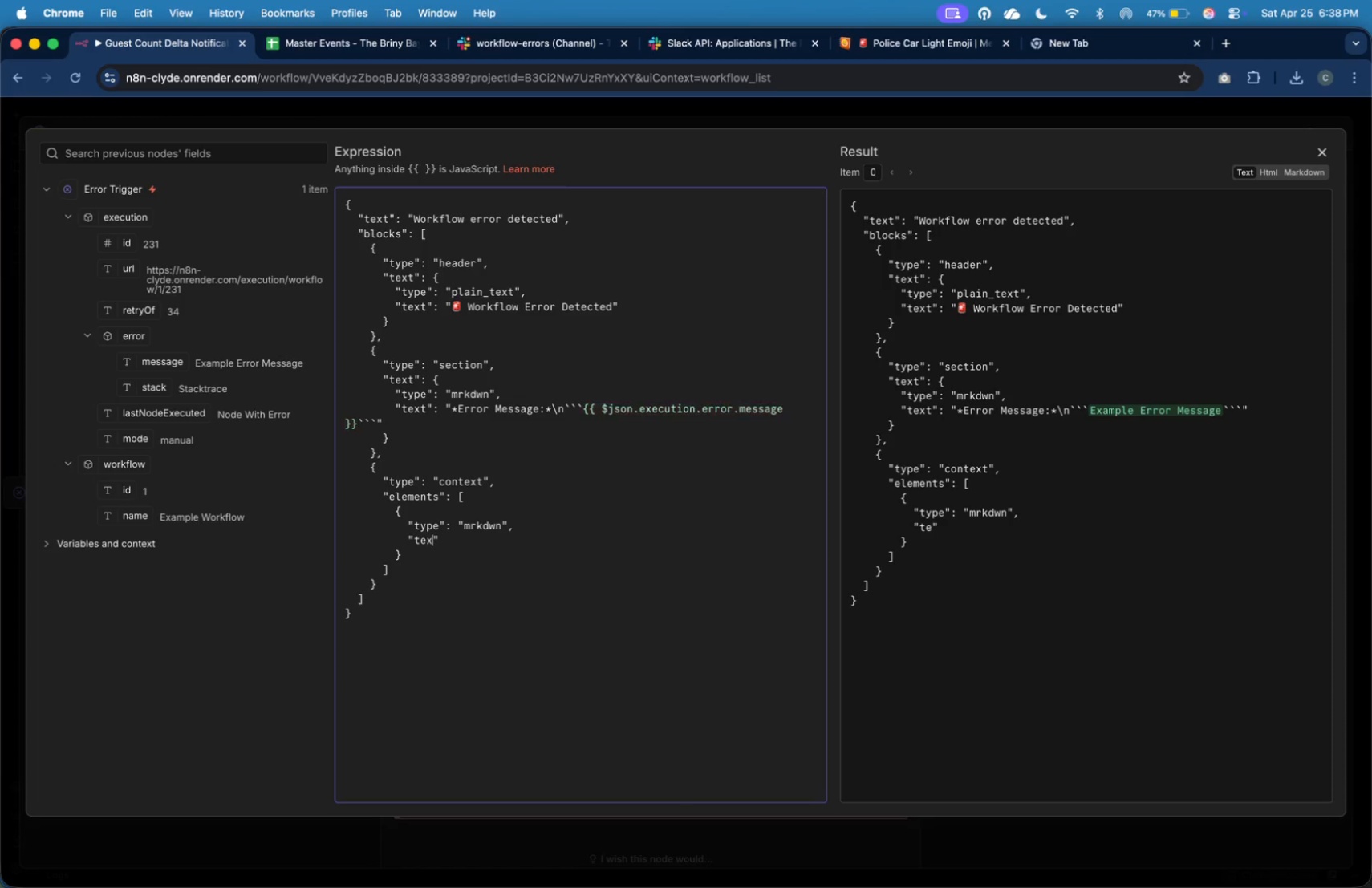 
key(ArrowRight)
 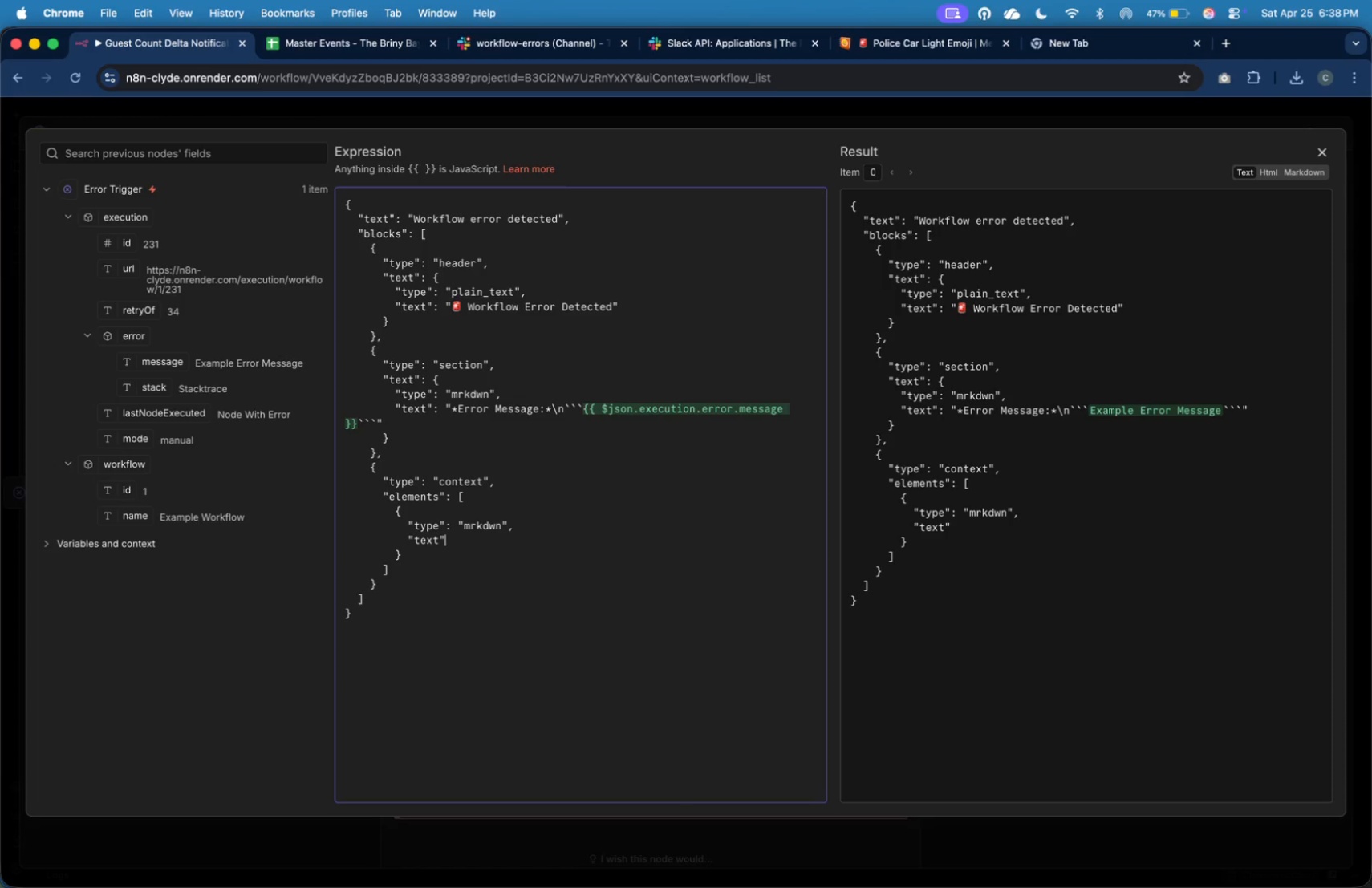 
key(Shift+Semicolon)
 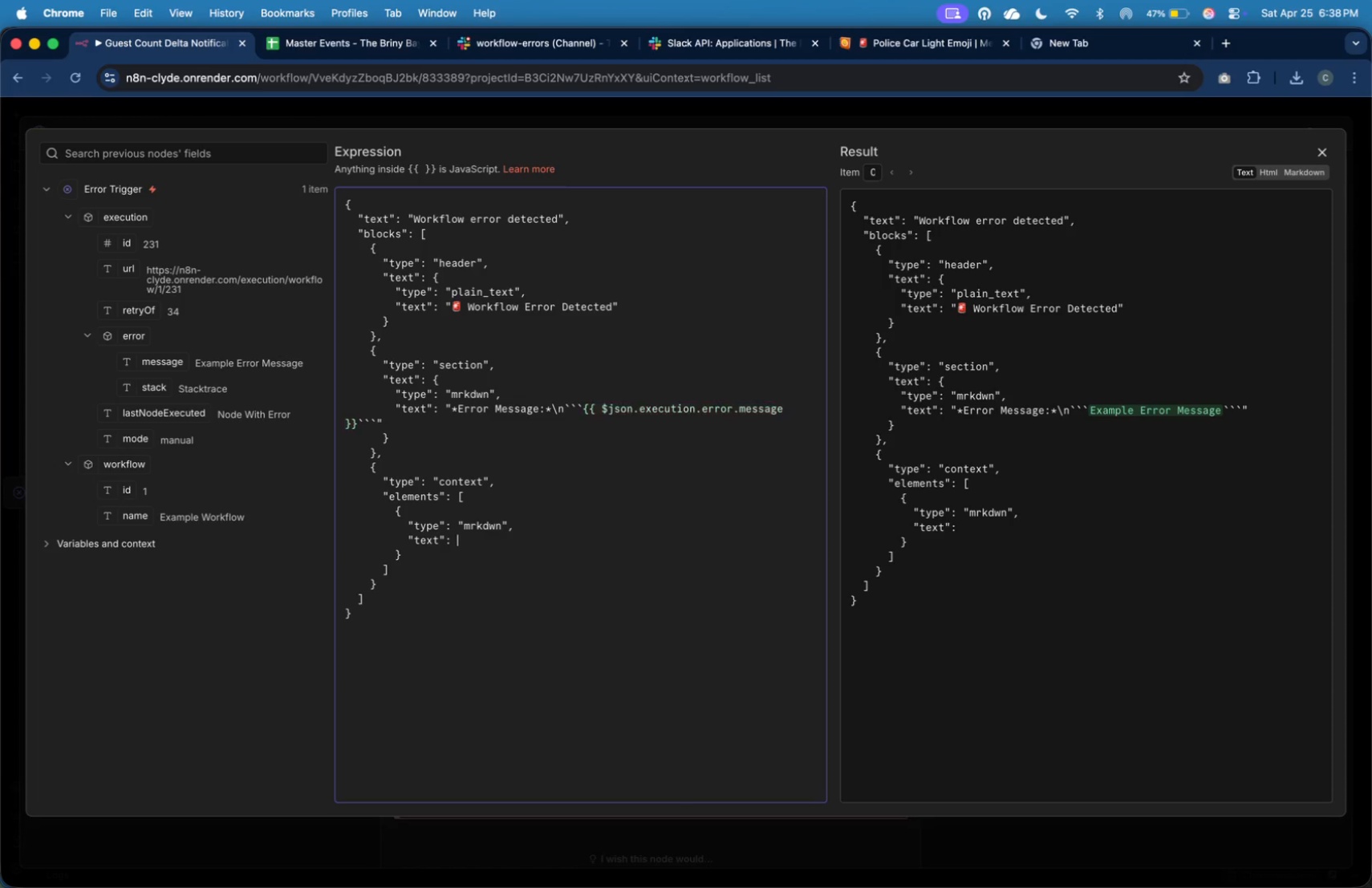 
key(Shift+Space)
 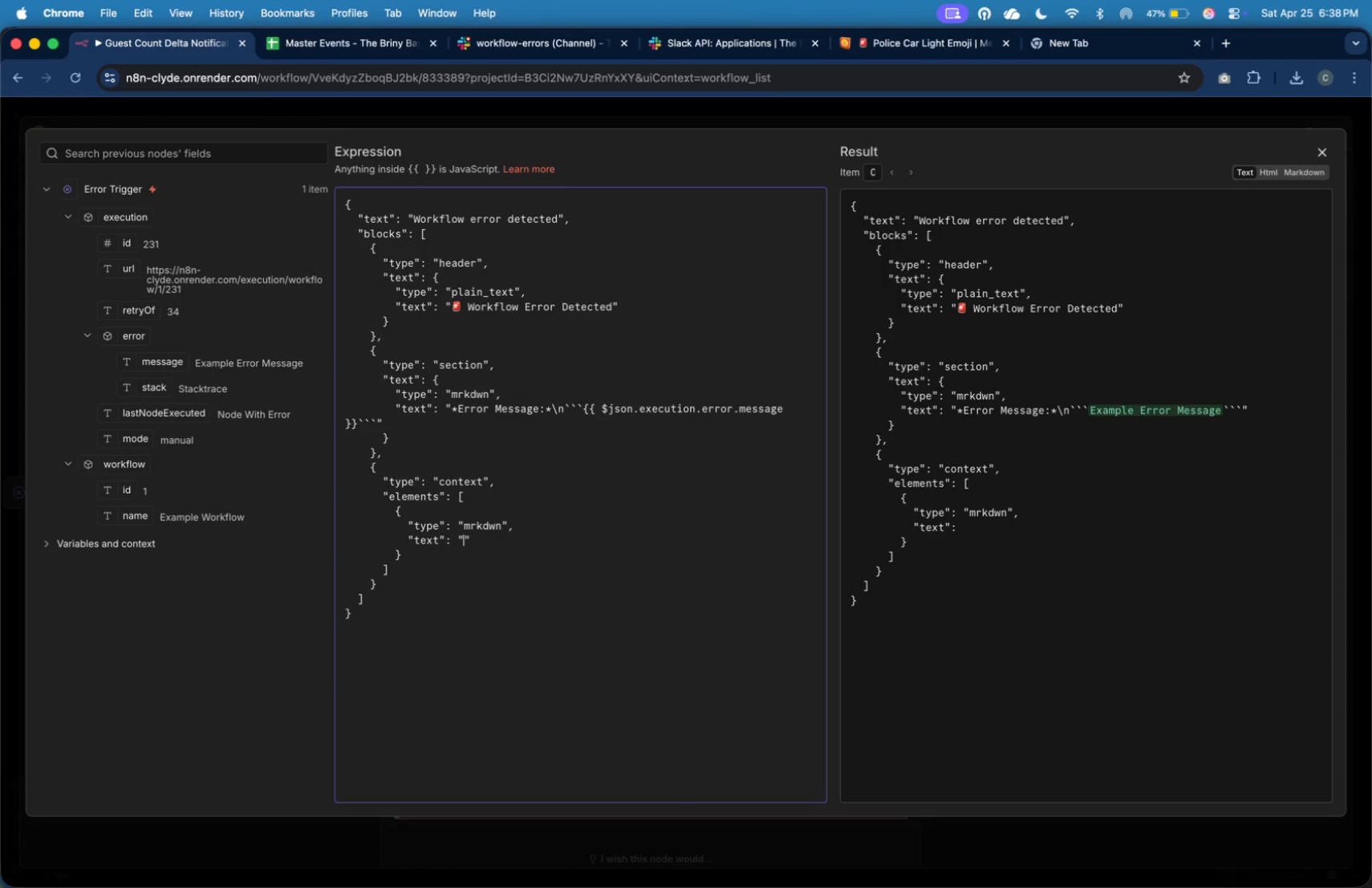 
key(Shift+Quote)
 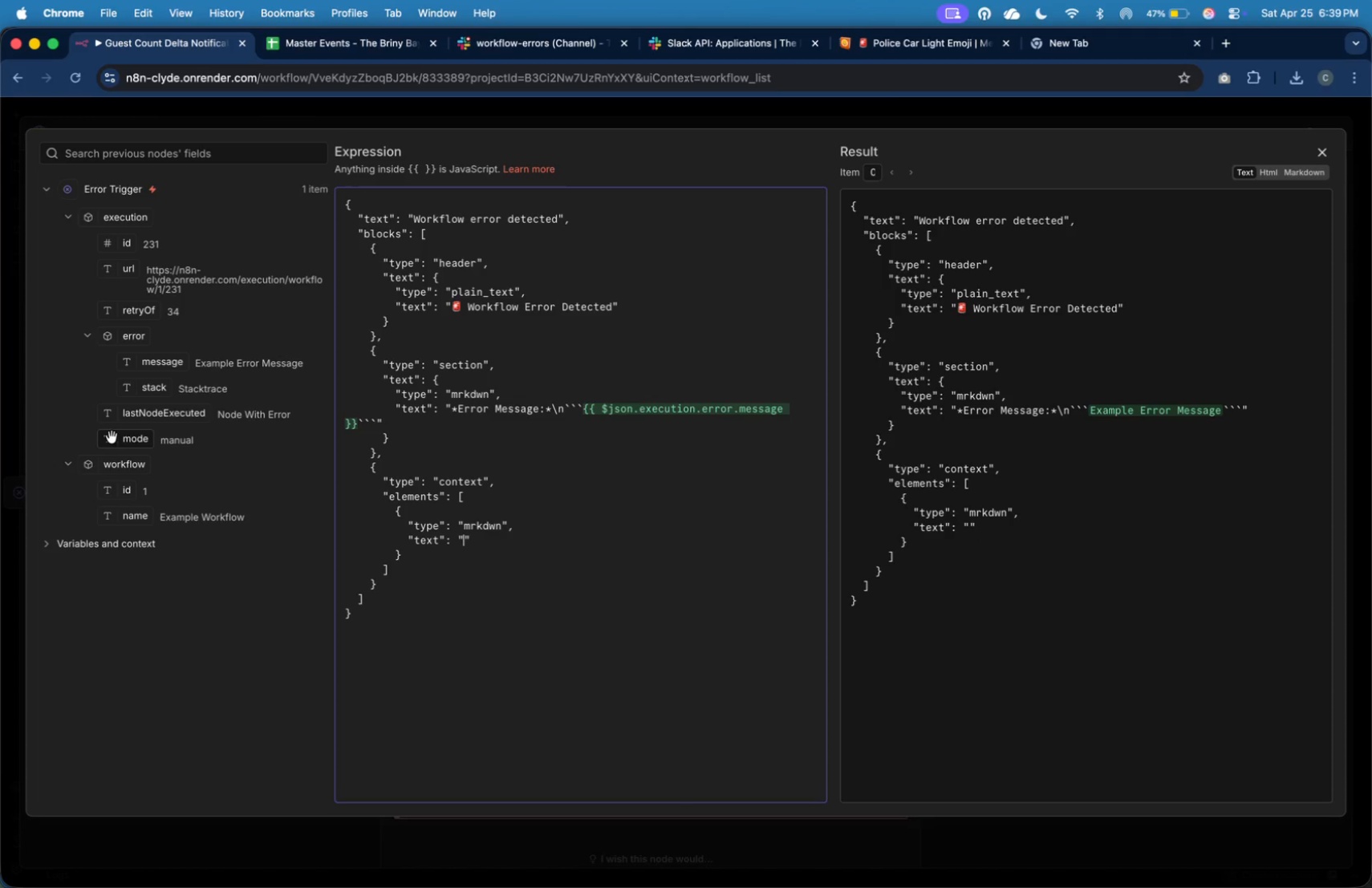 
wait(6.88)
 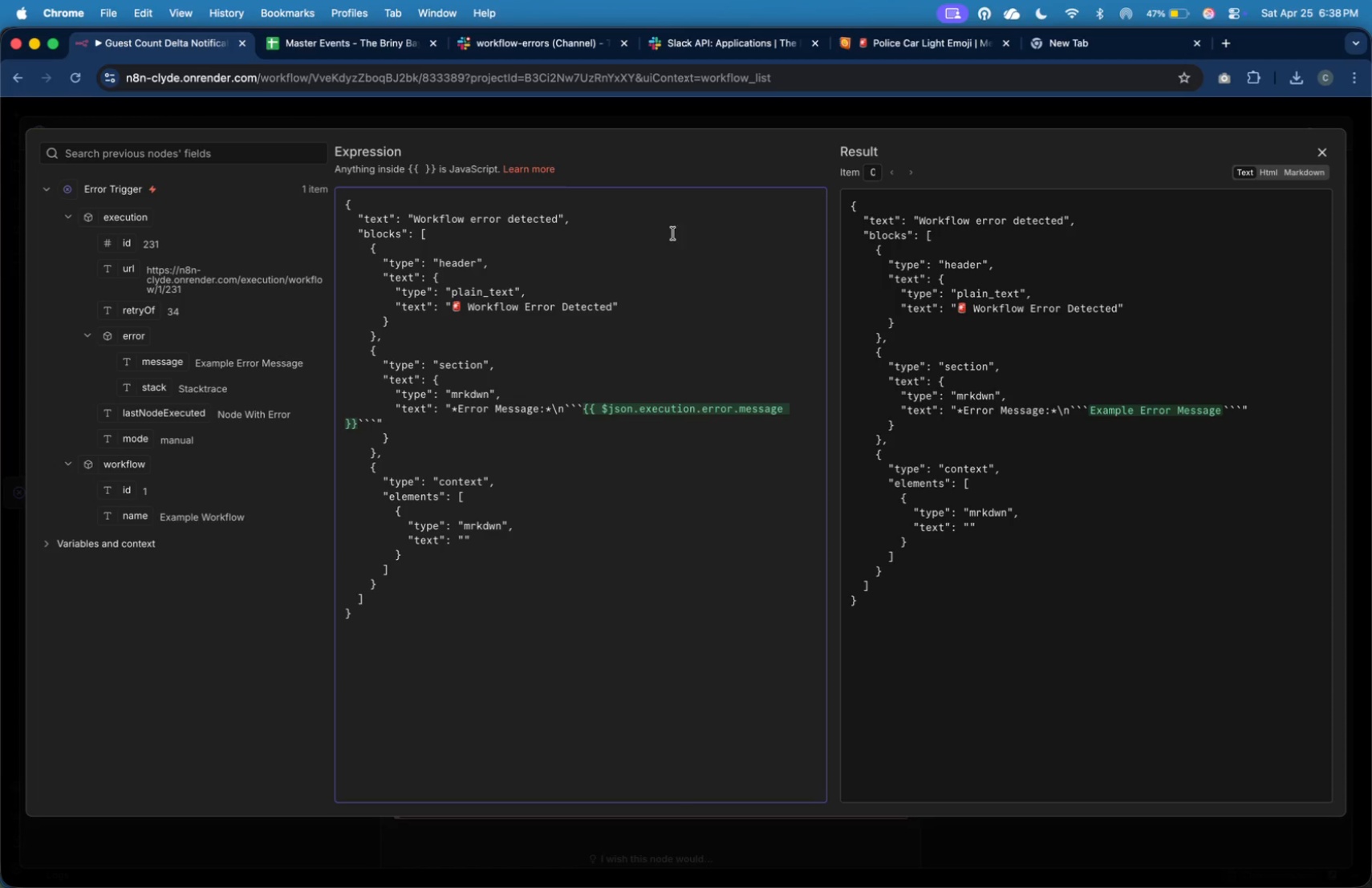 
left_click([891, 36])
 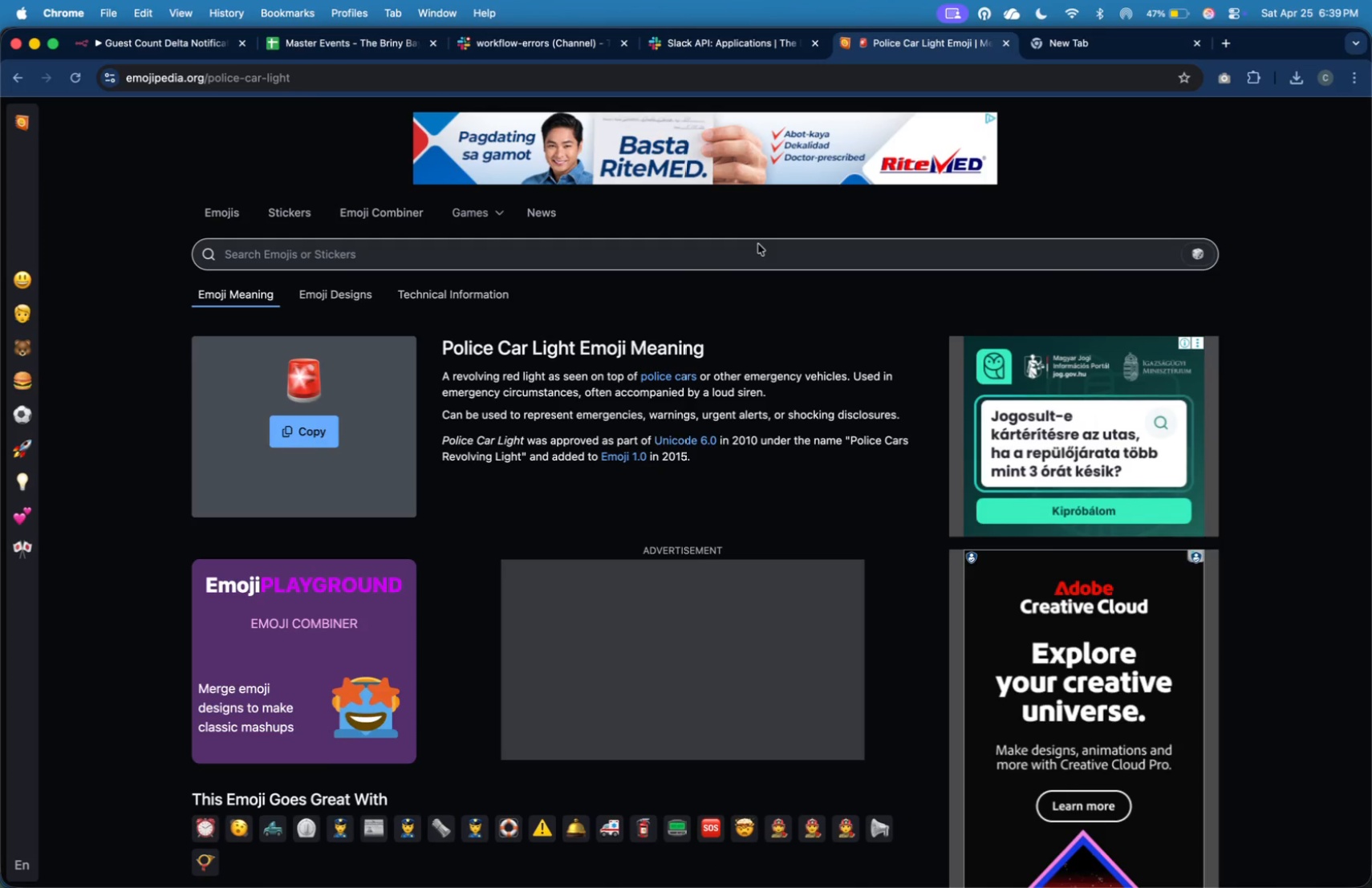 
left_click([757, 251])
 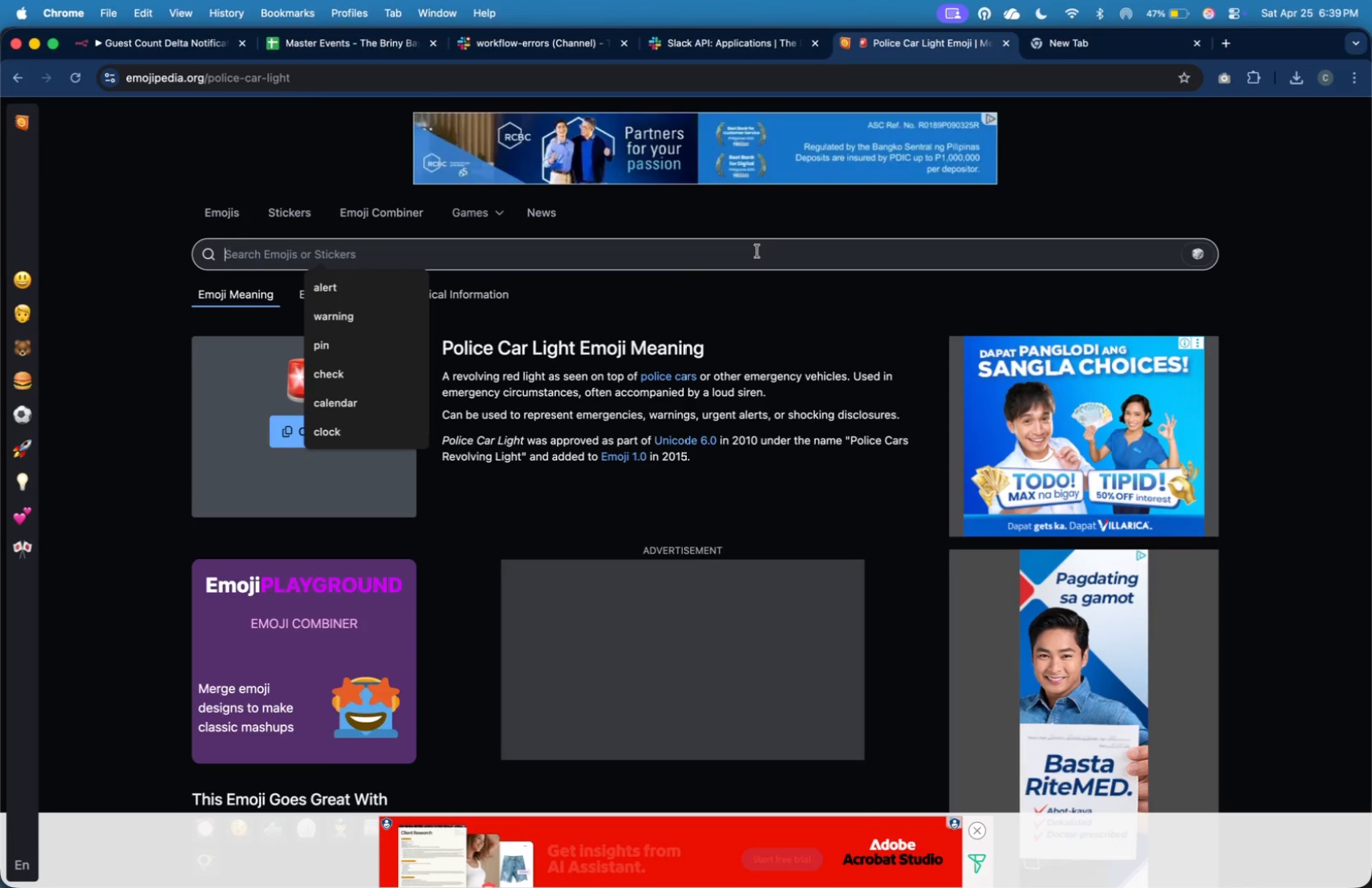 
wait(8.48)
 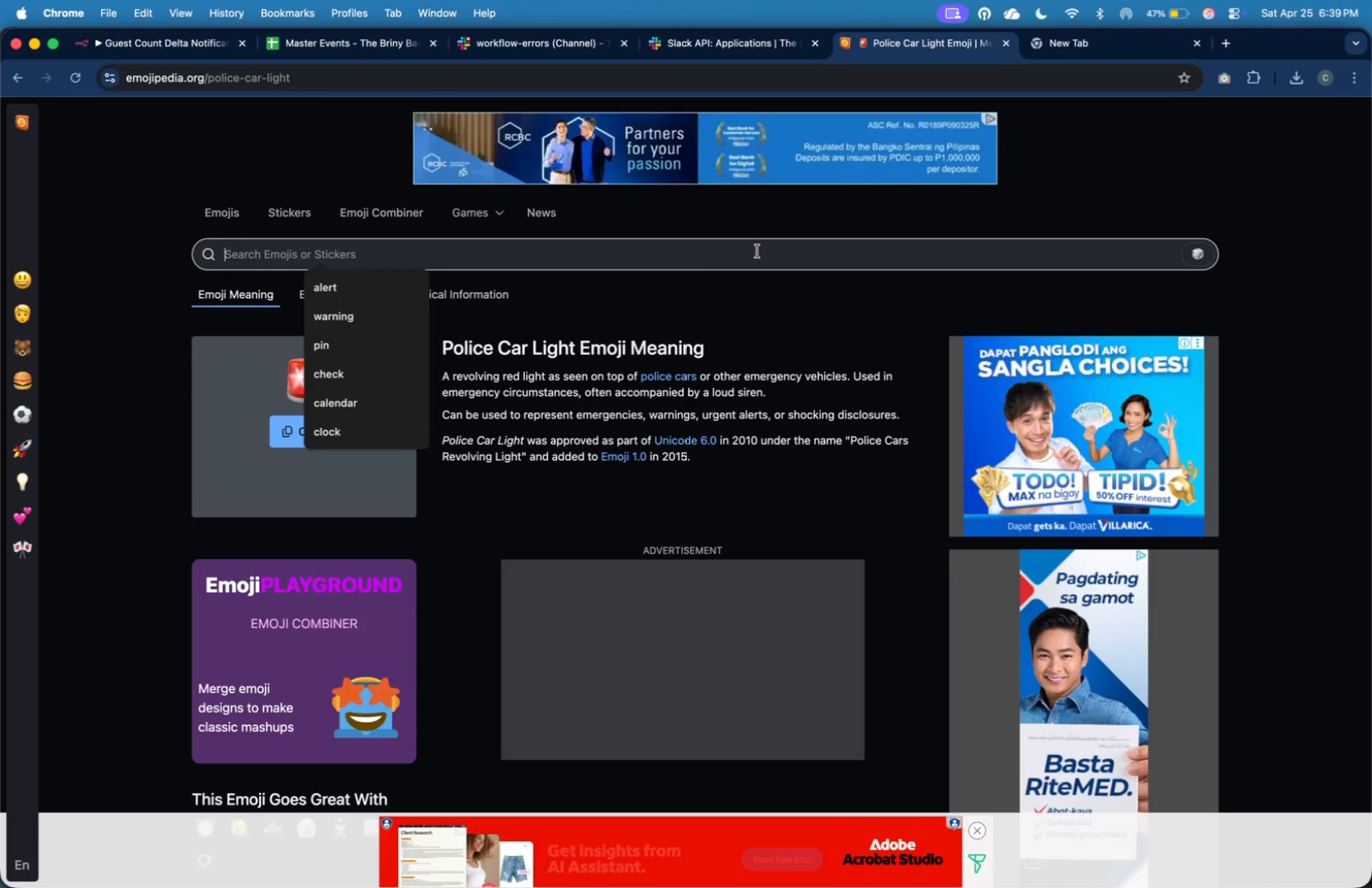 
type(clock)
 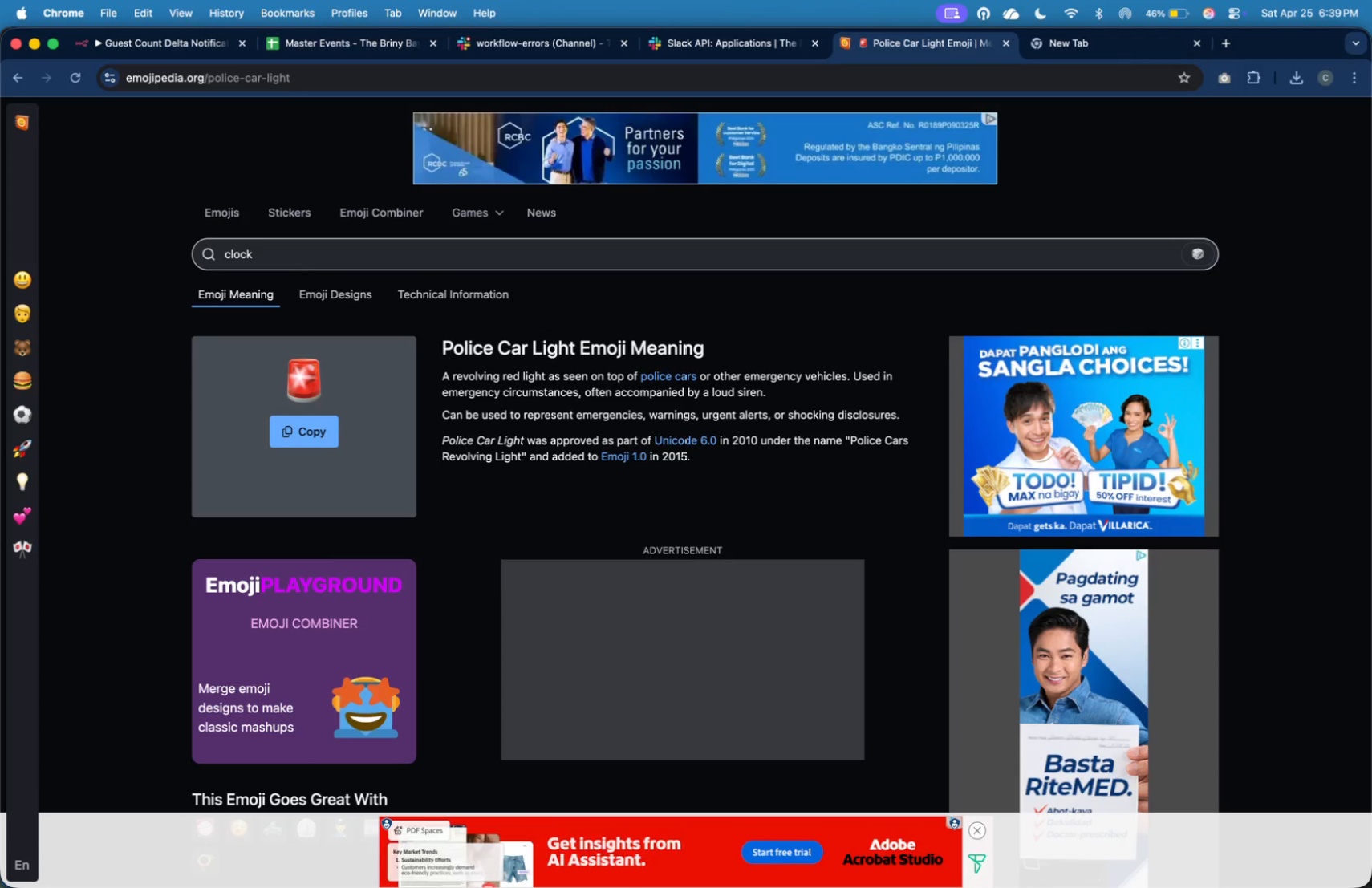 
key(Enter)
 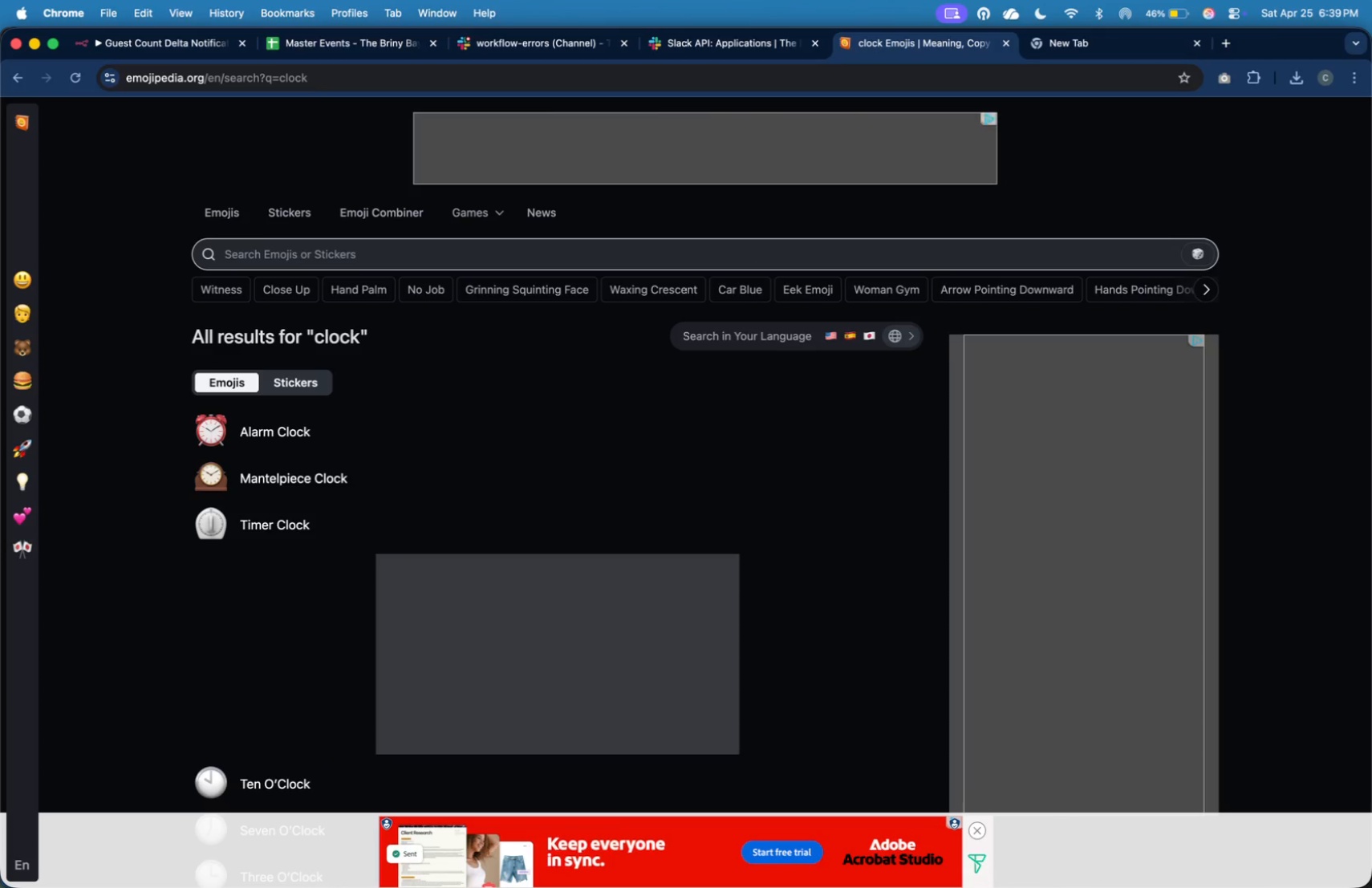 
scroll: coordinate [650, 363], scroll_direction: down, amount: 14.0
 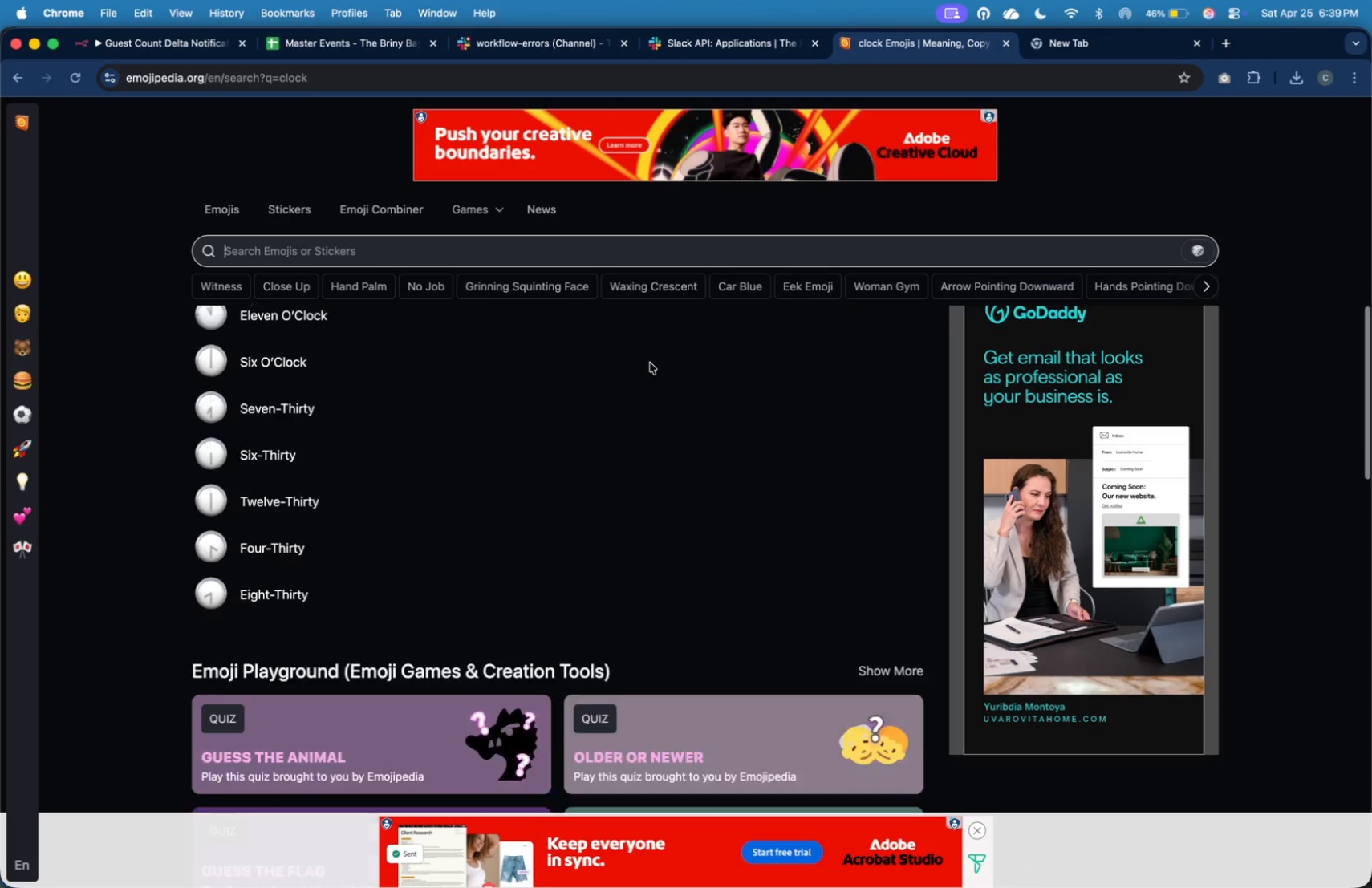 
scroll: coordinate [652, 360], scroll_direction: up, amount: 40.0
 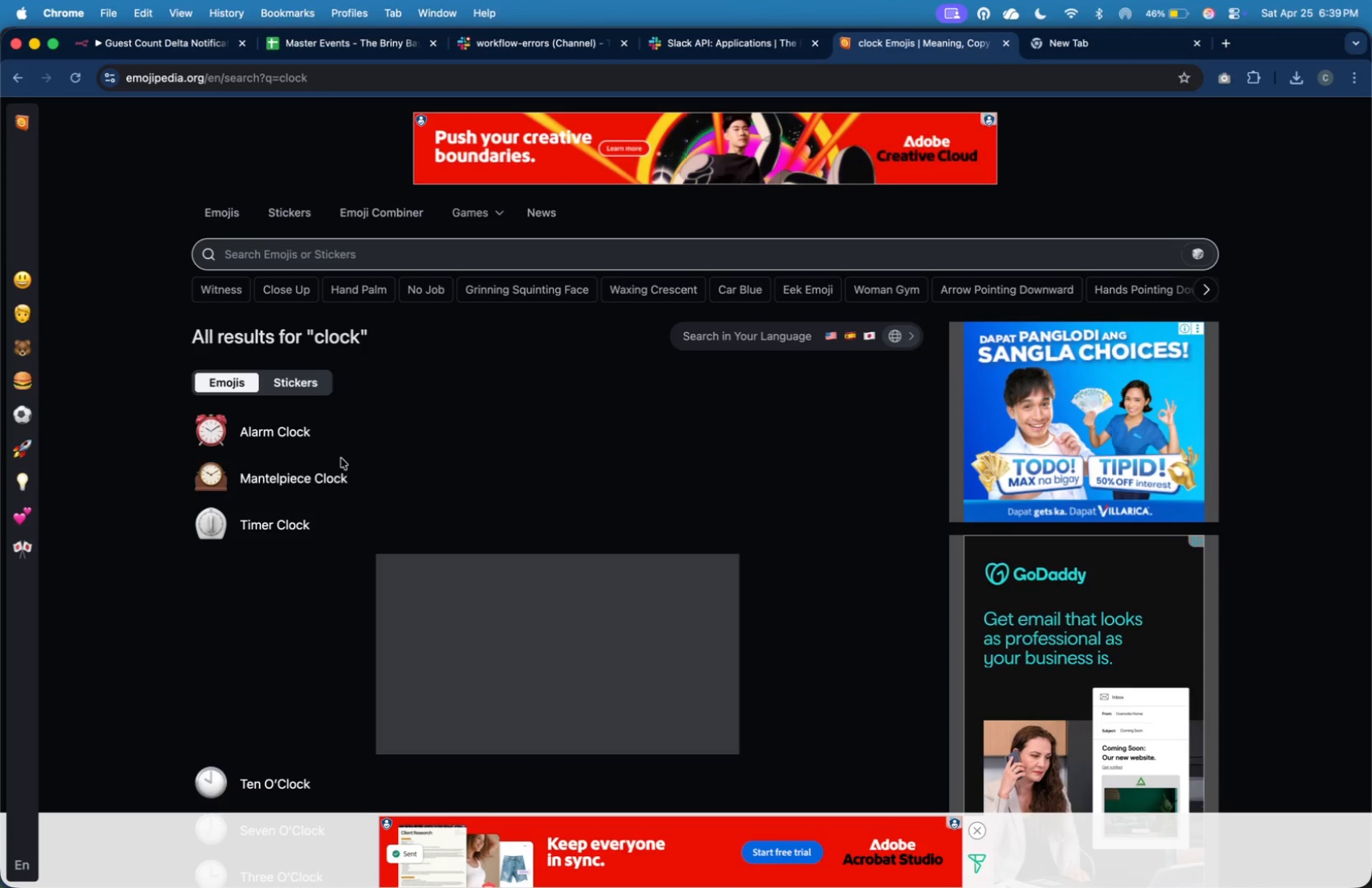 
left_click([331, 472])
 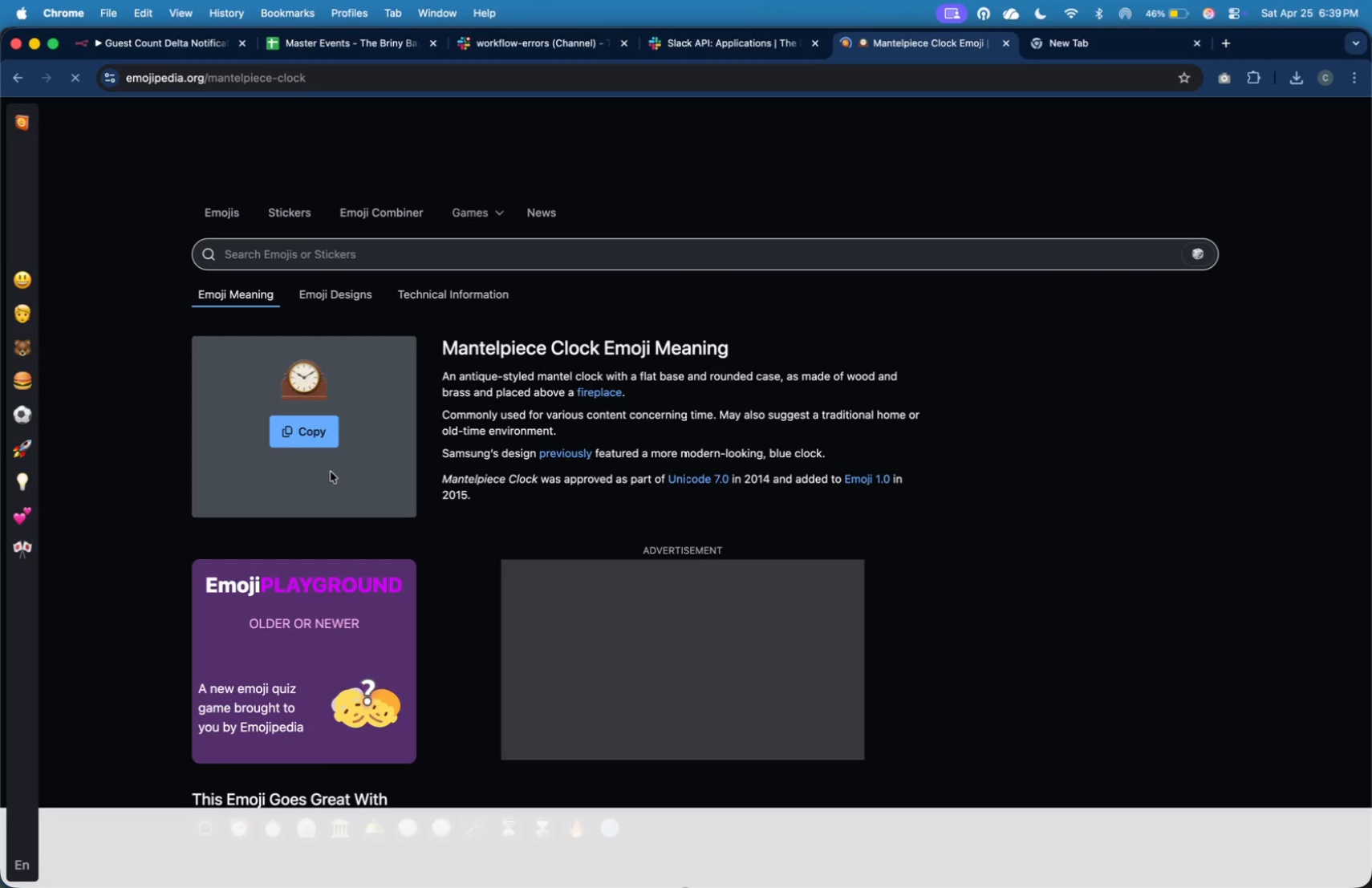 
left_click([327, 426])
 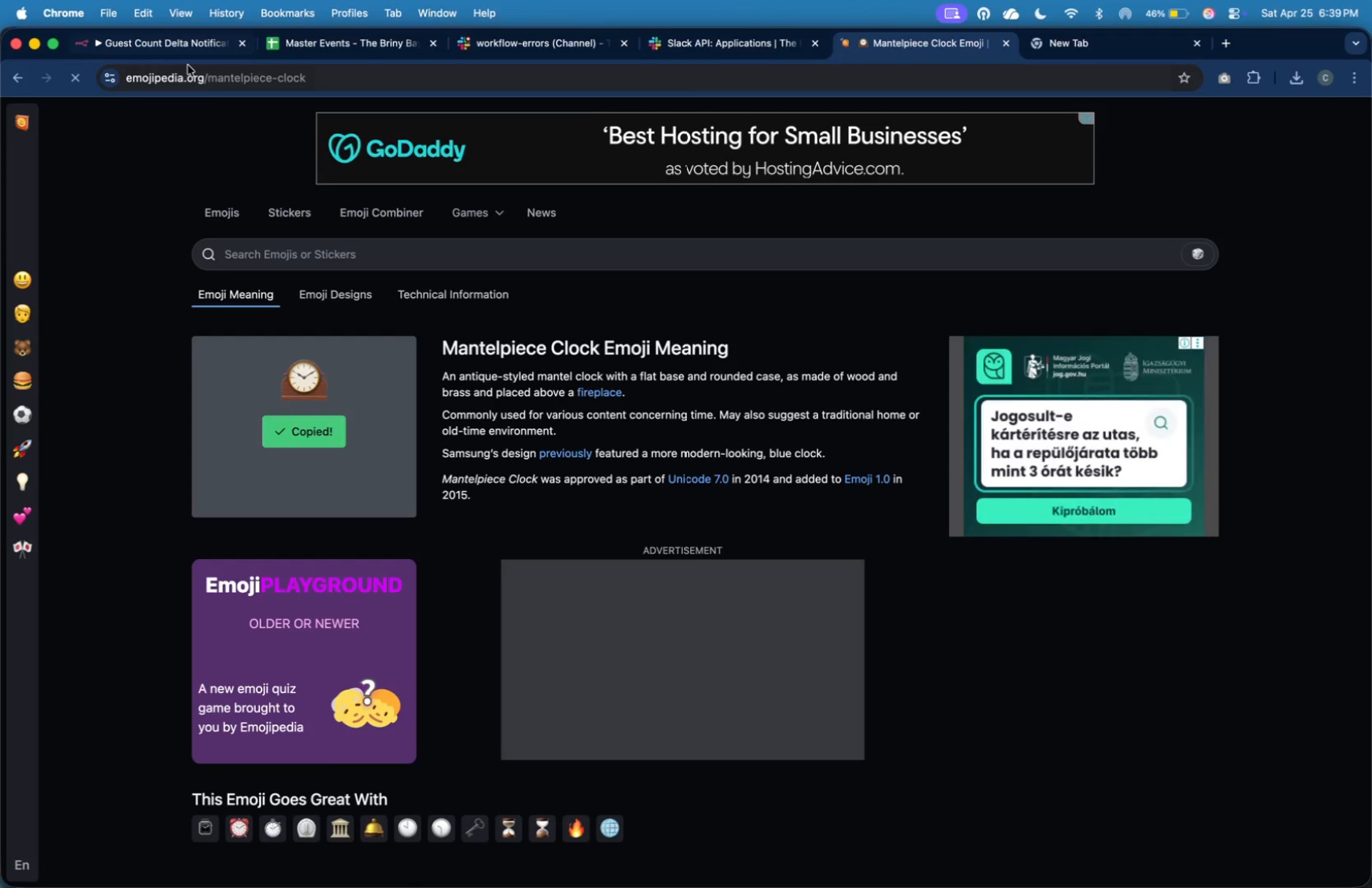 
left_click([190, 47])
 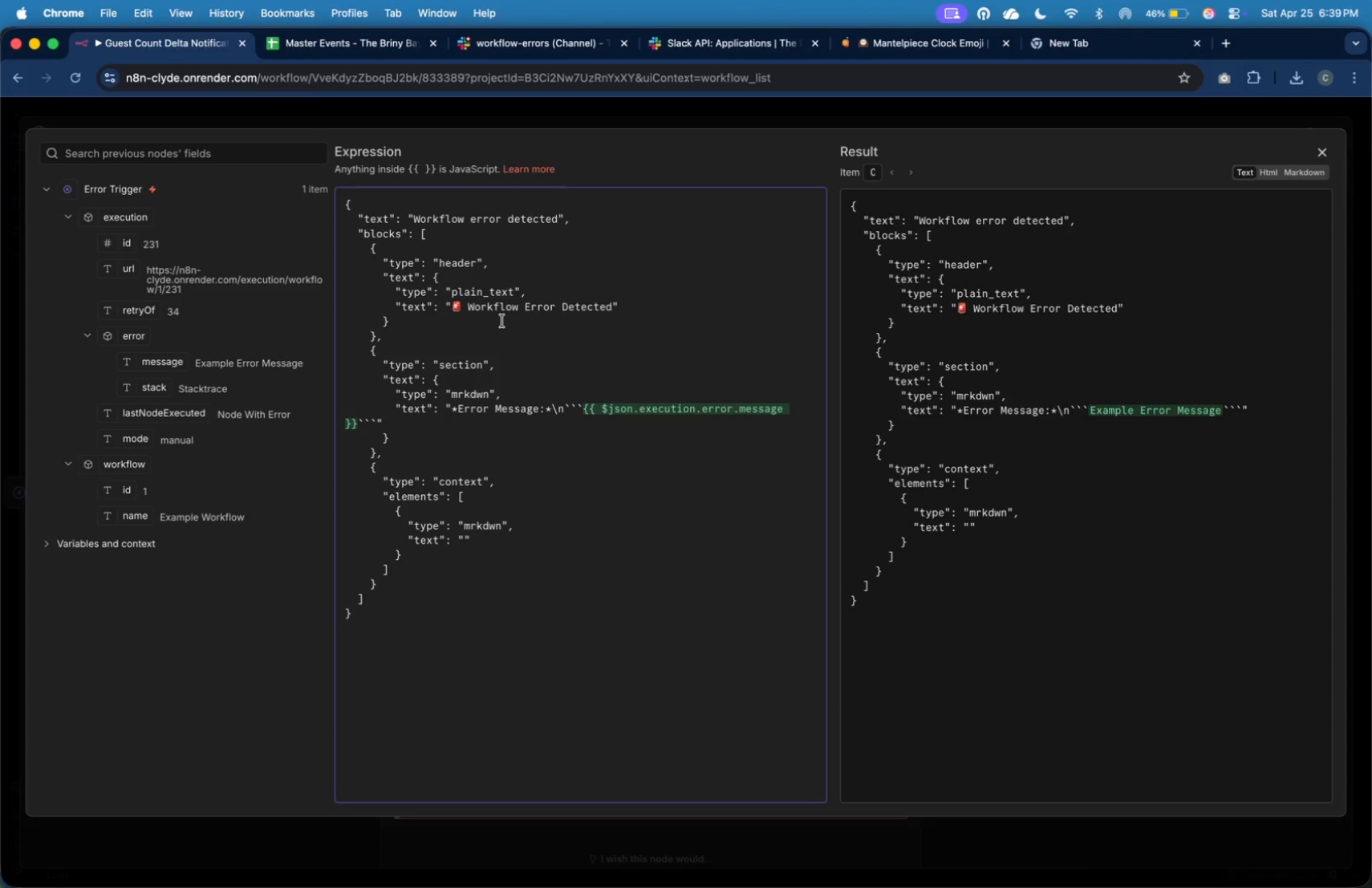 
key(Meta+V)
 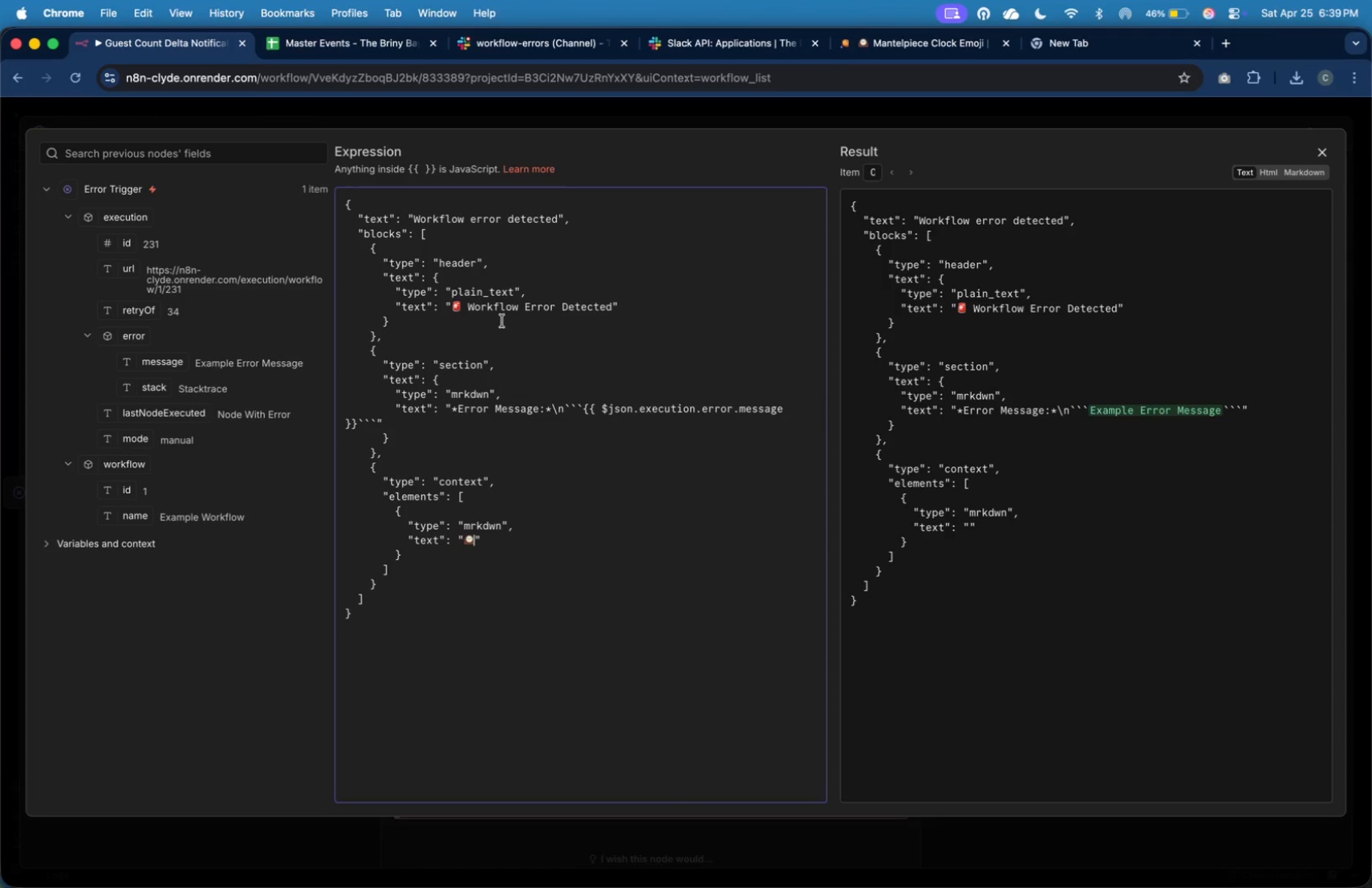 
key(Space)
 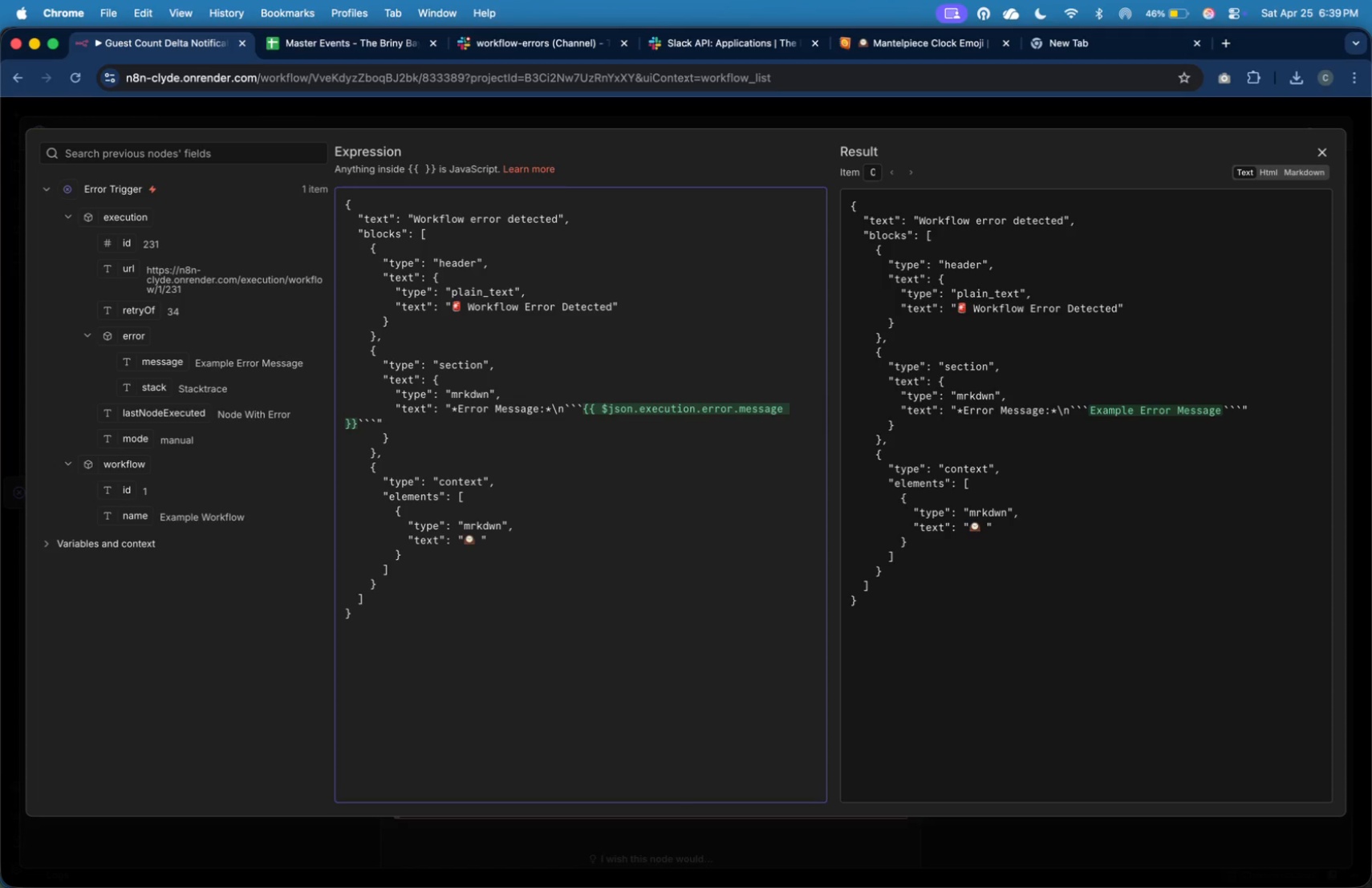 
key(Shift+BracketLeft)
 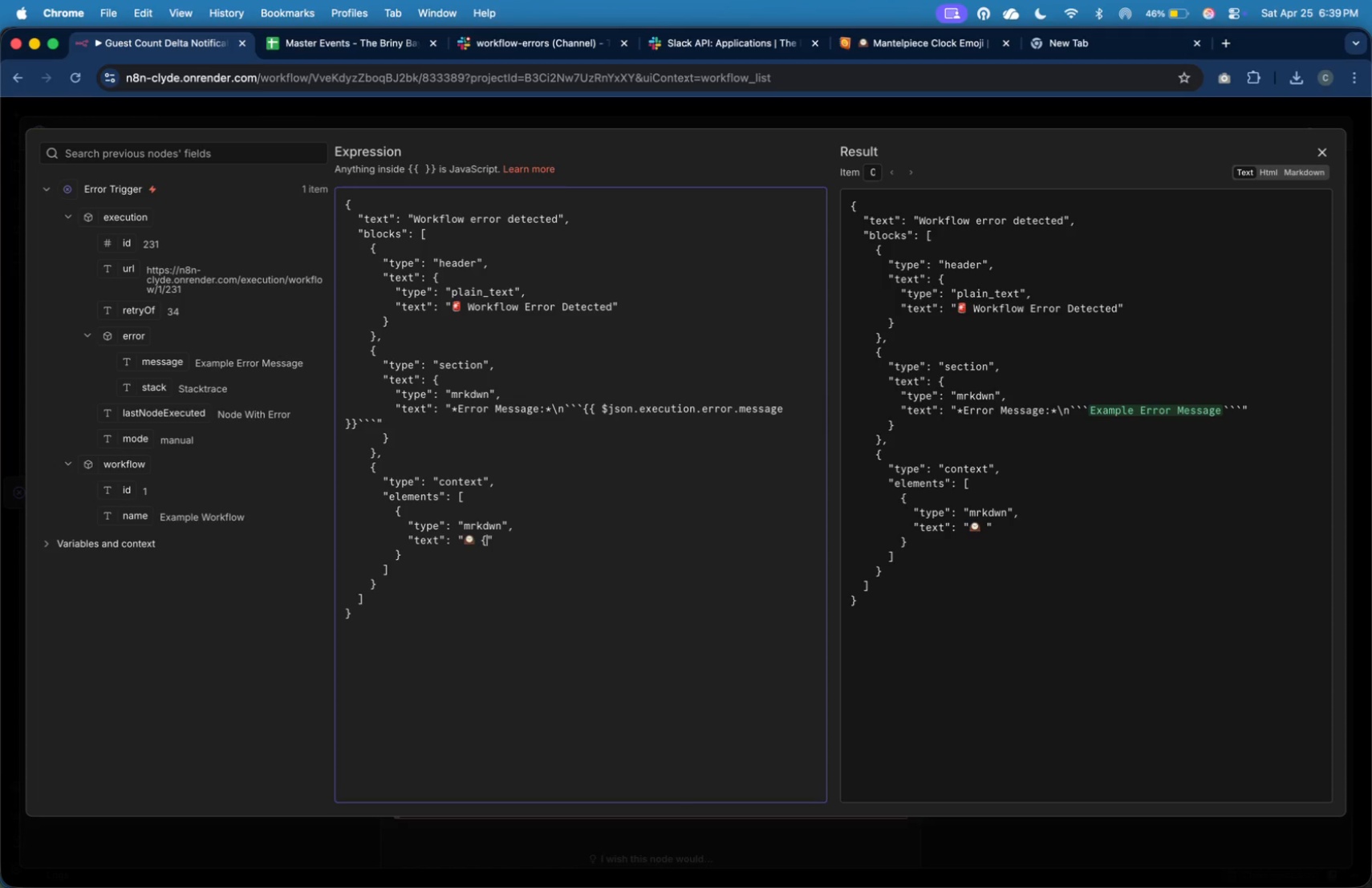 
key(Shift+BracketLeft)
 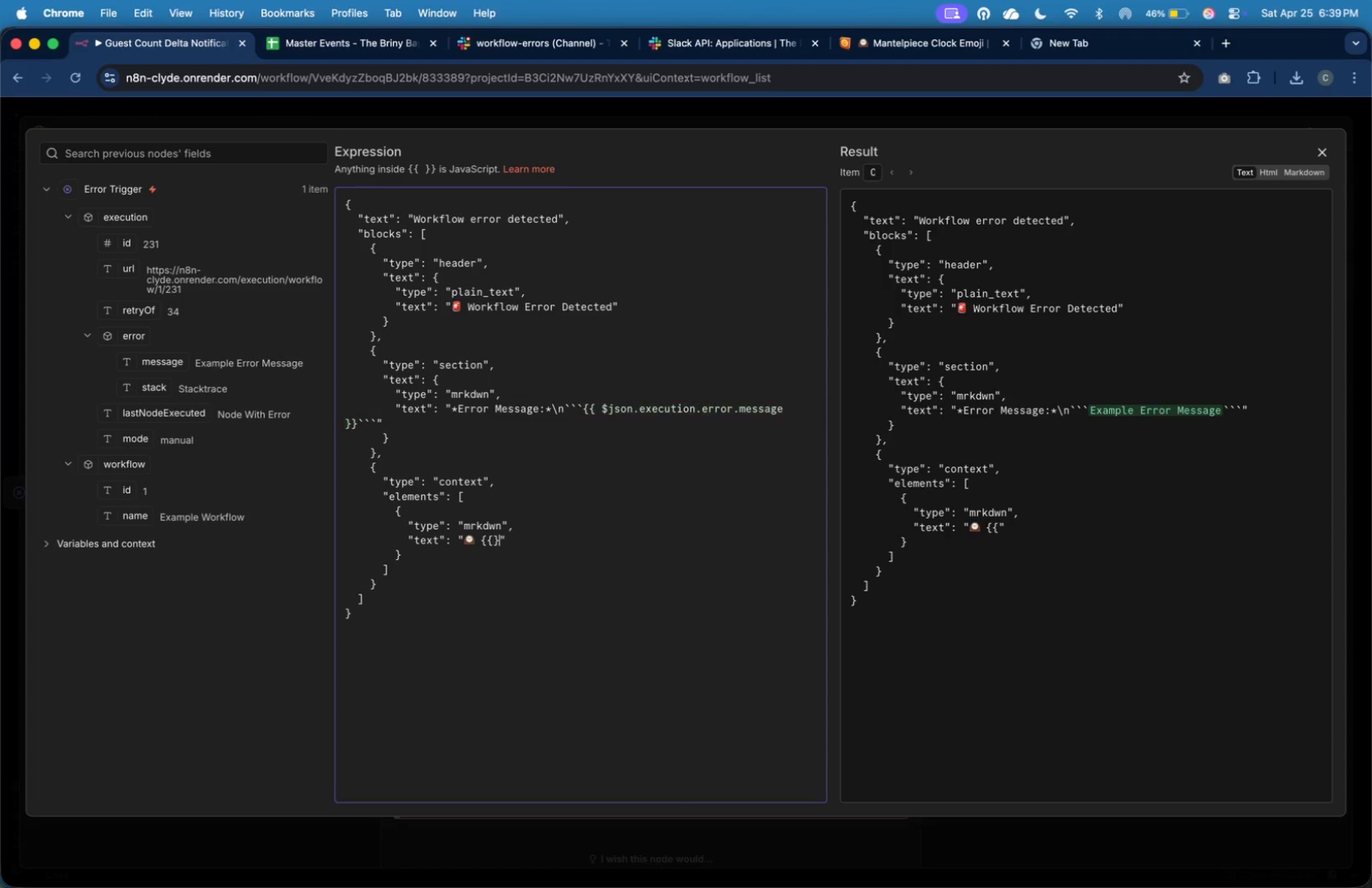 
key(Shift+BracketRight)
 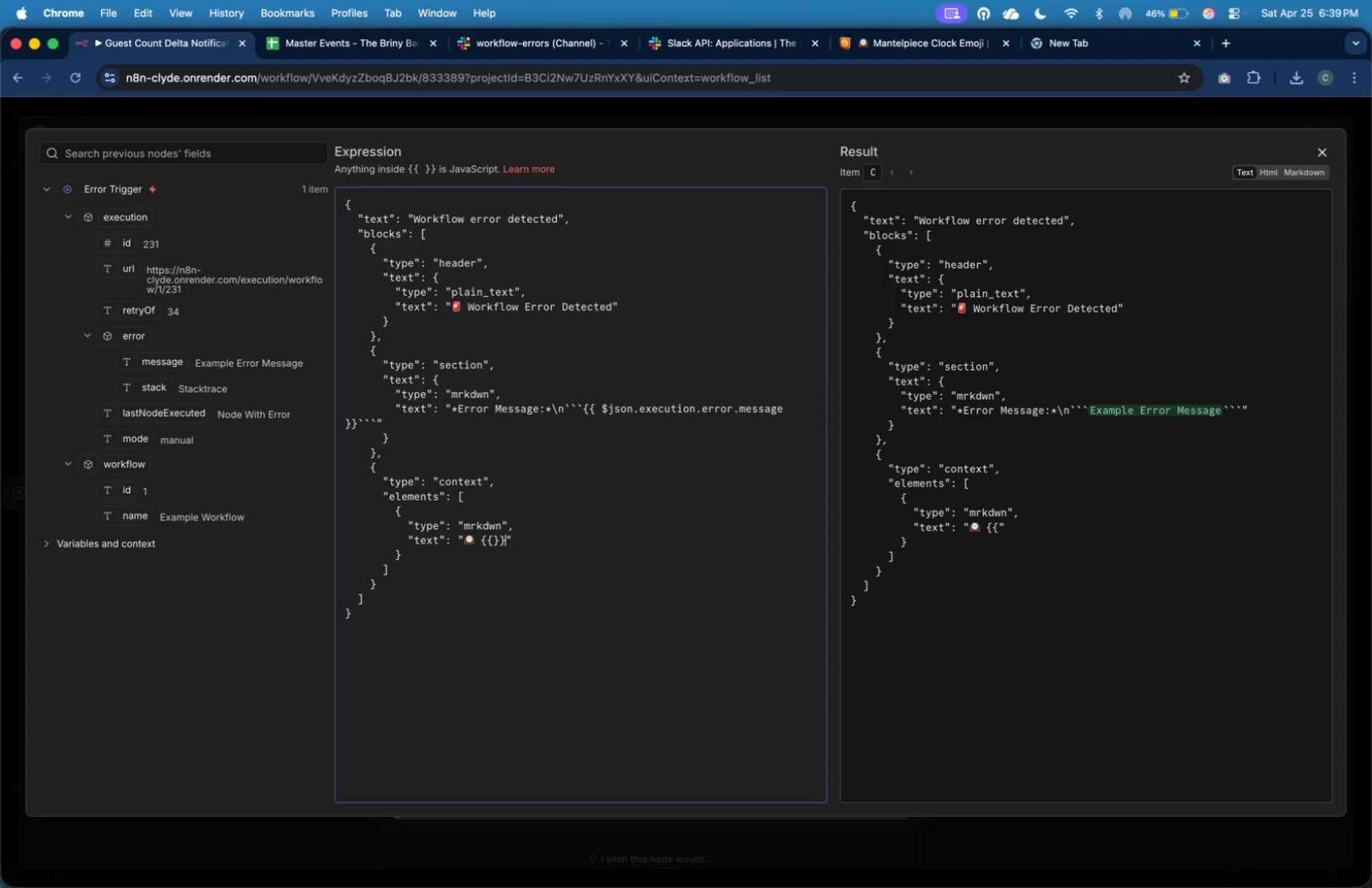 
key(Shift+BracketRight)
 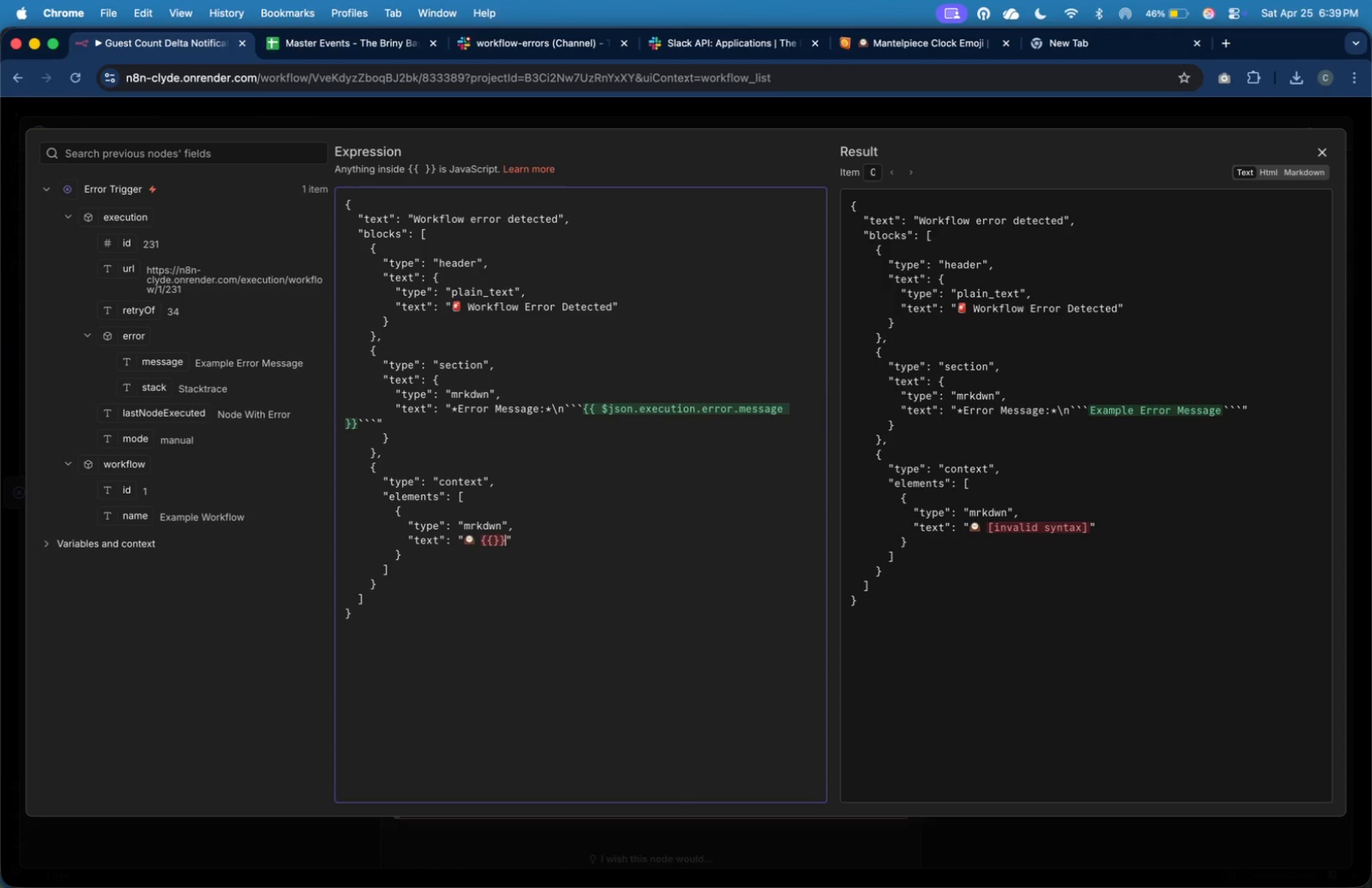 
key(ArrowLeft)
 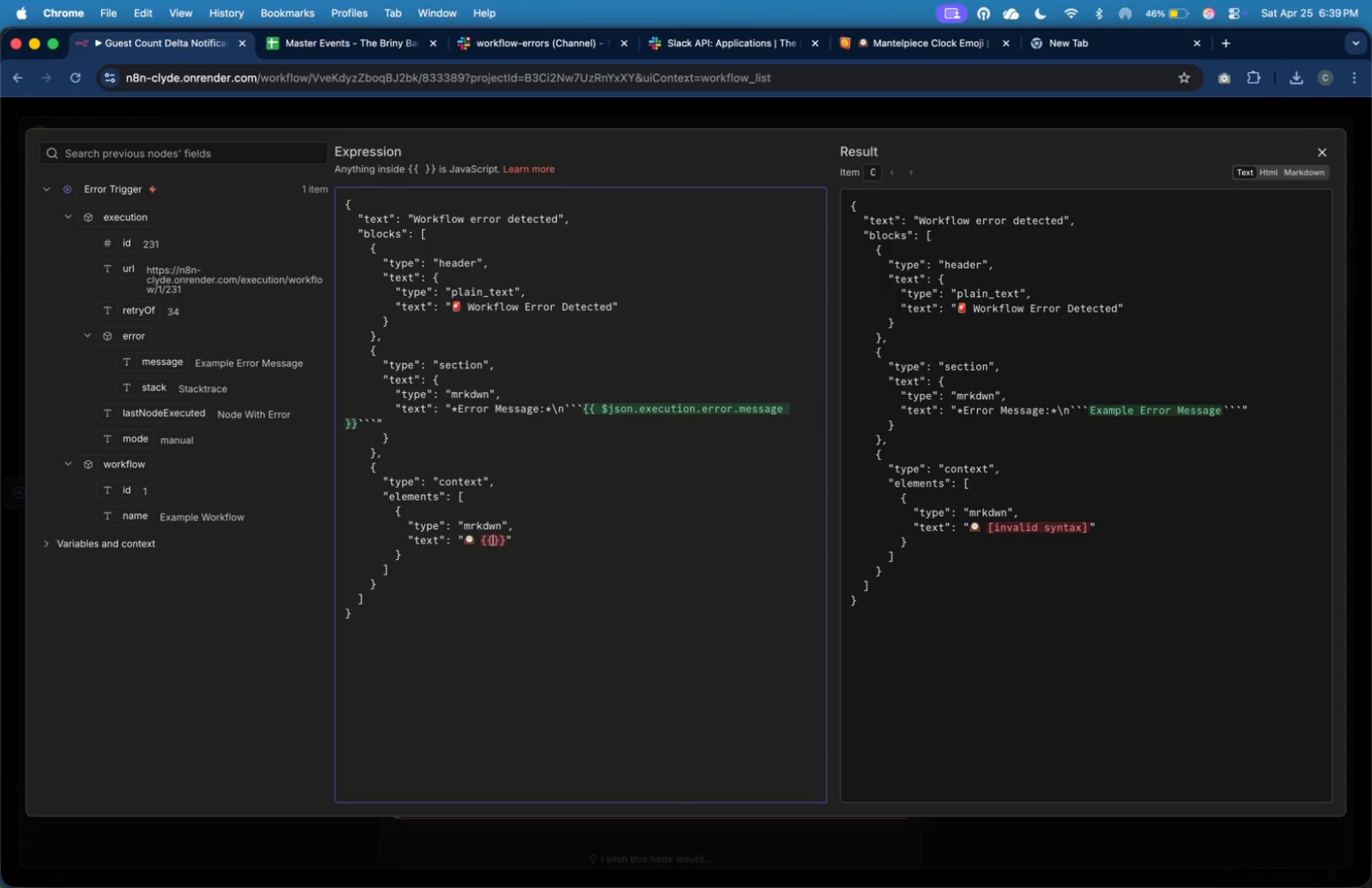 
key(ArrowLeft)
 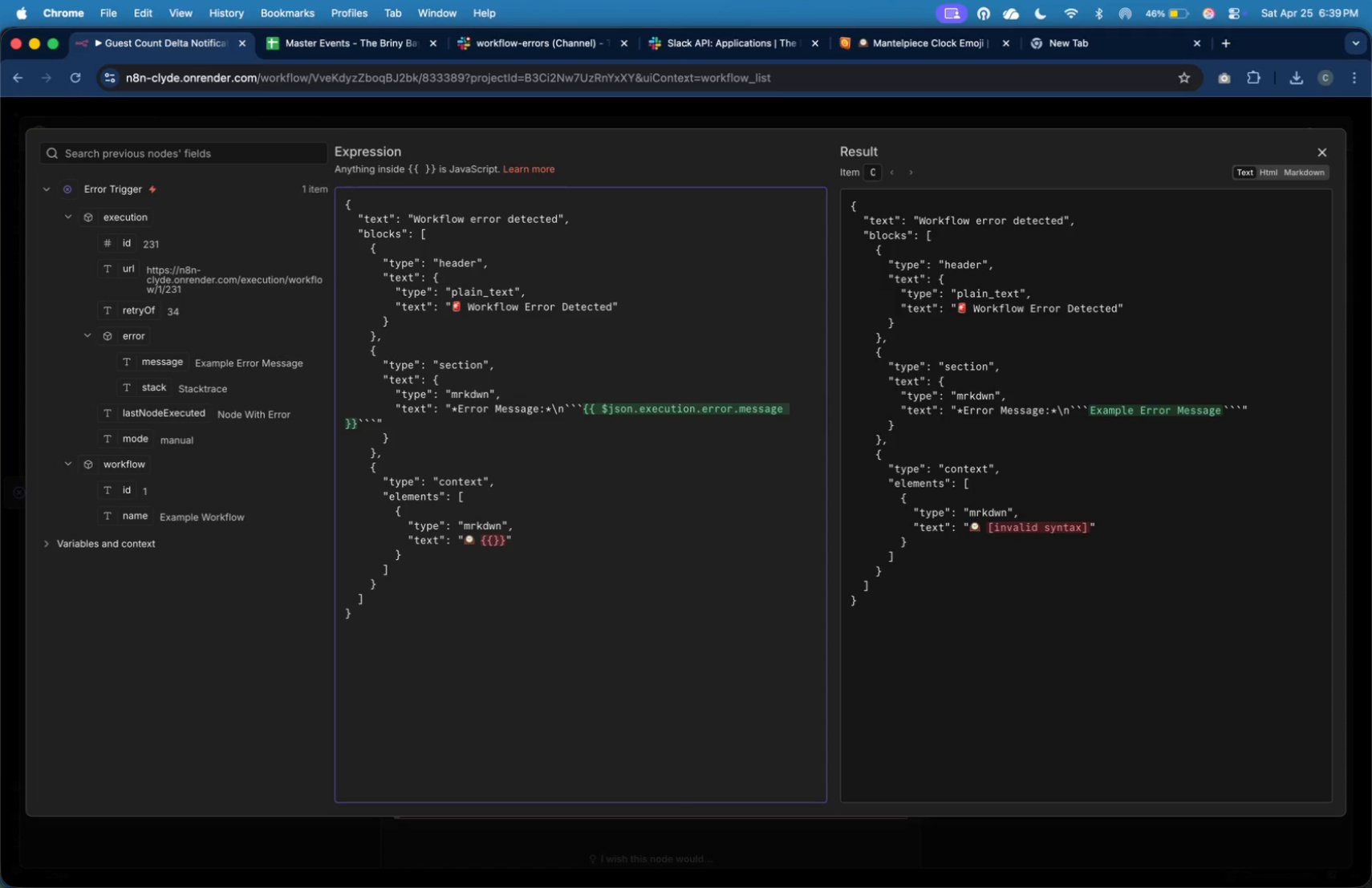 
type( new Date().toLocaleString())
 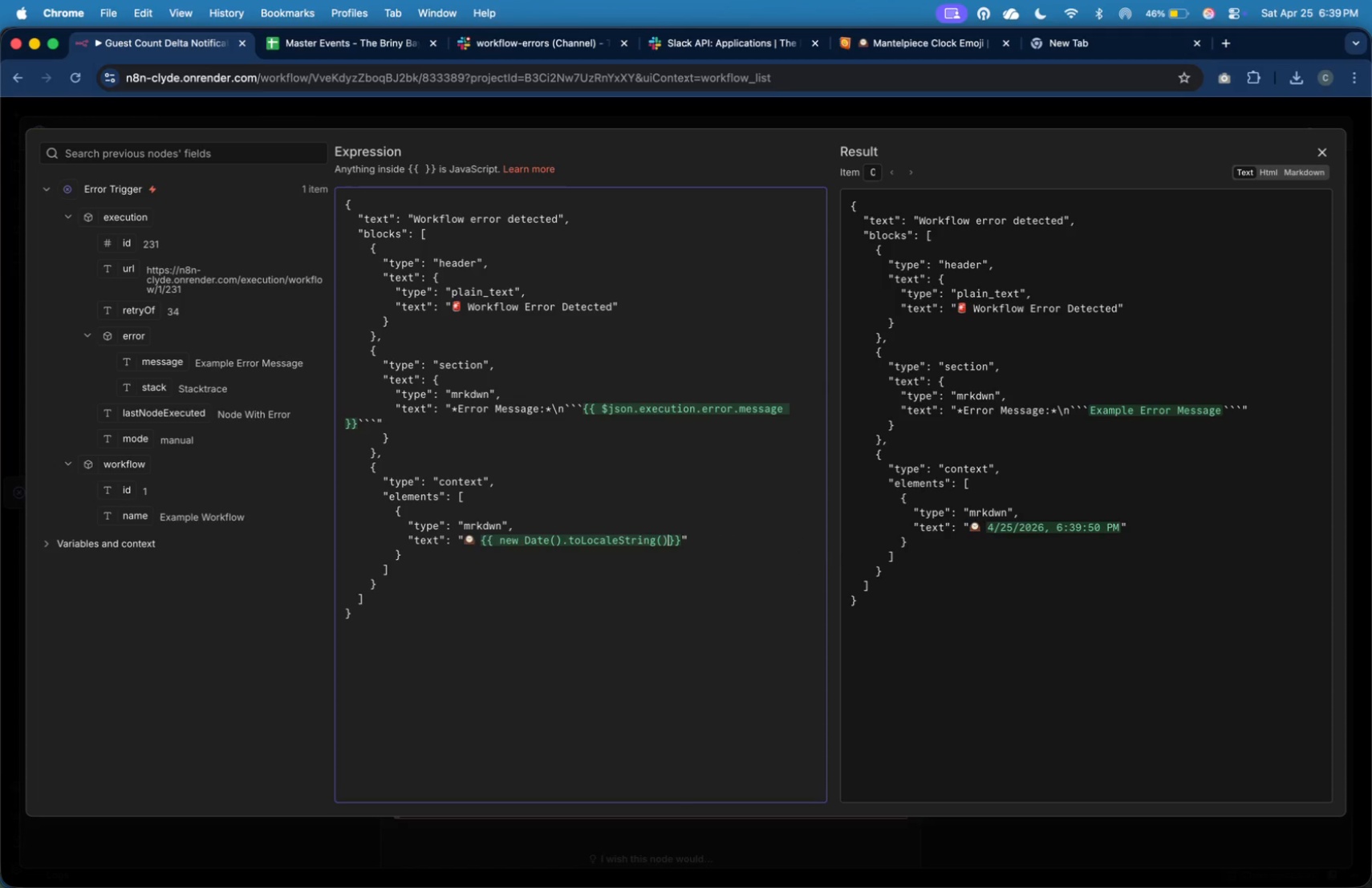 
key(Space)
 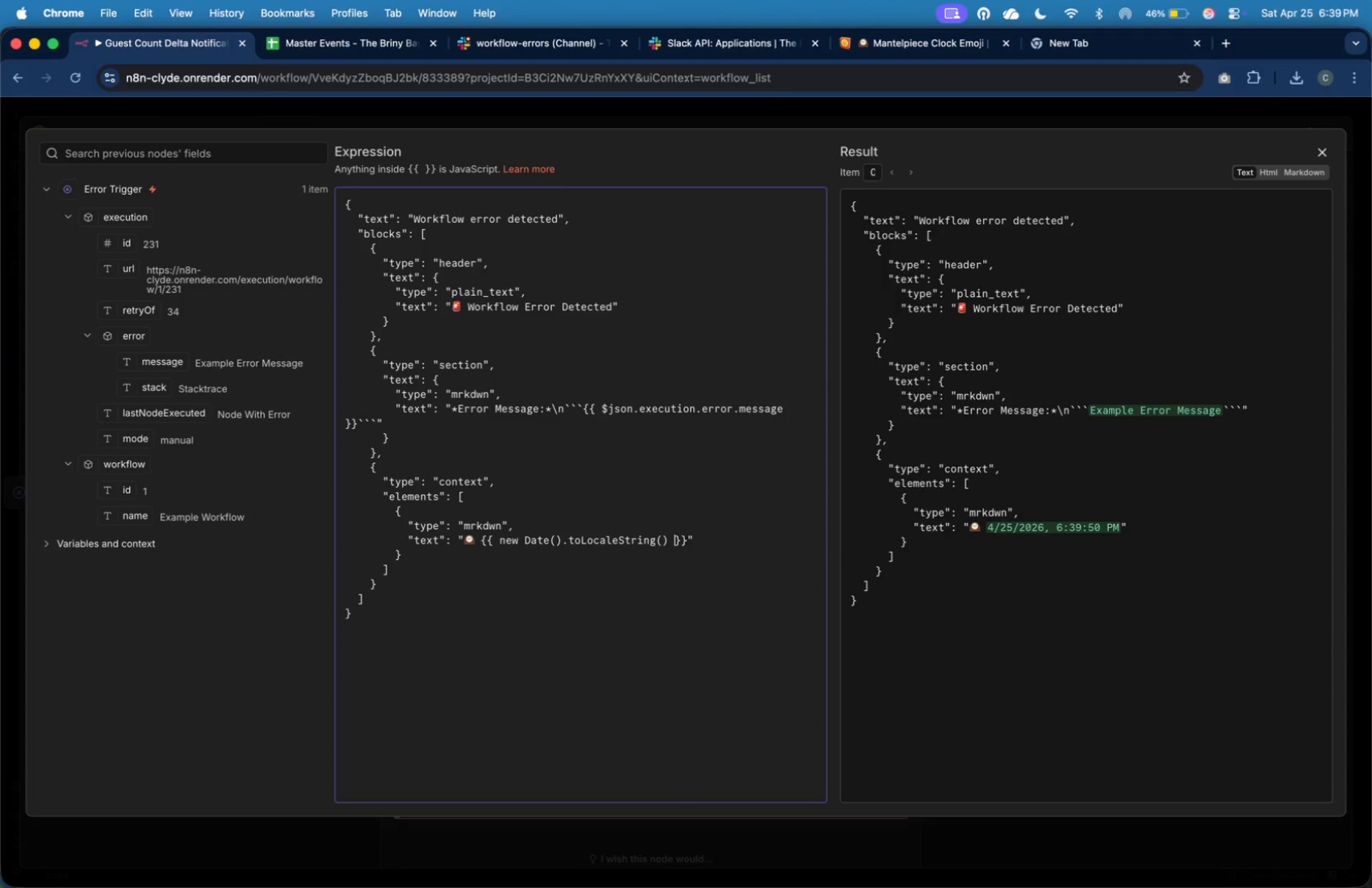 
key(Shift+Equal)
 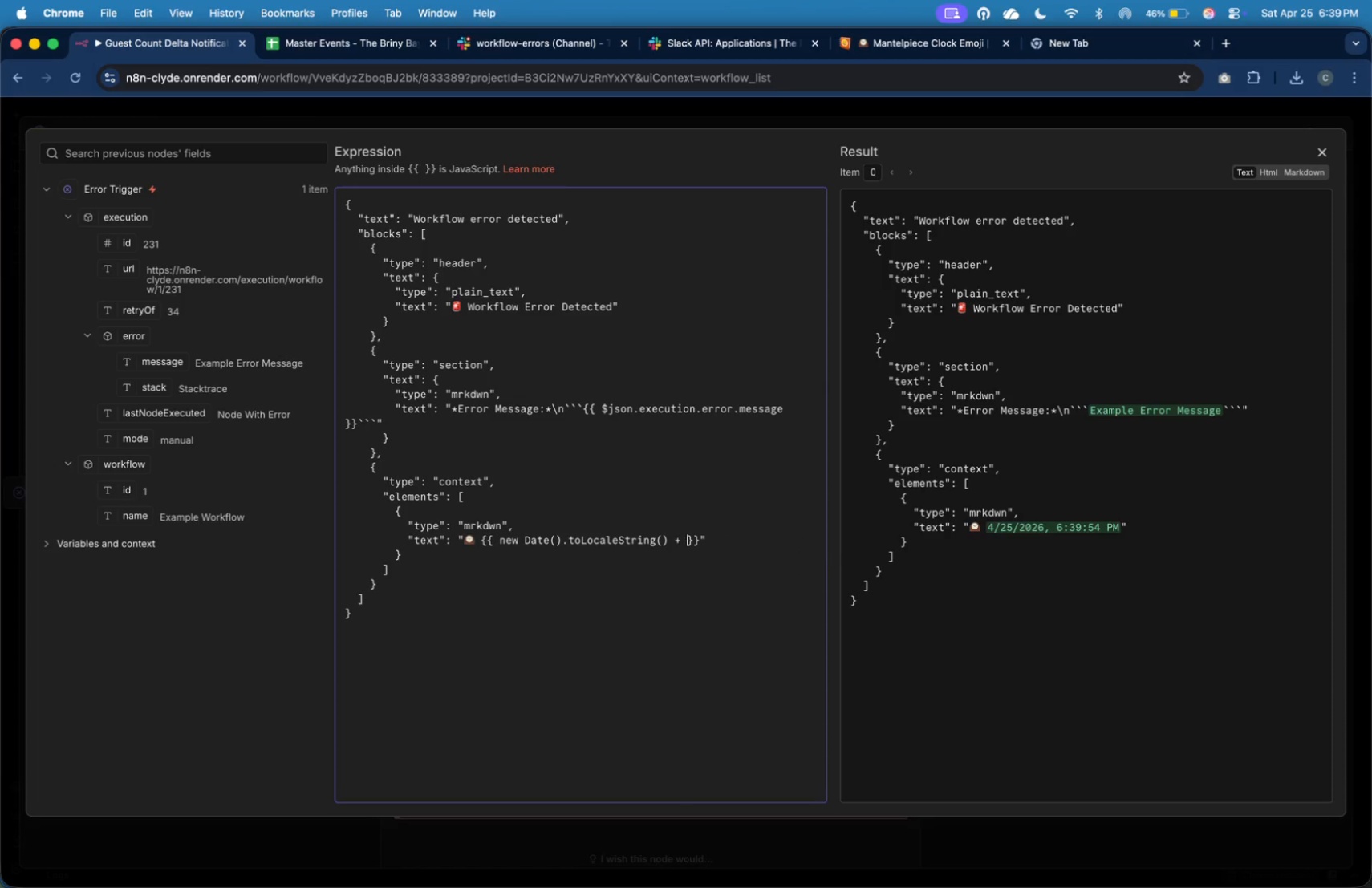 
key(Shift+Space)
 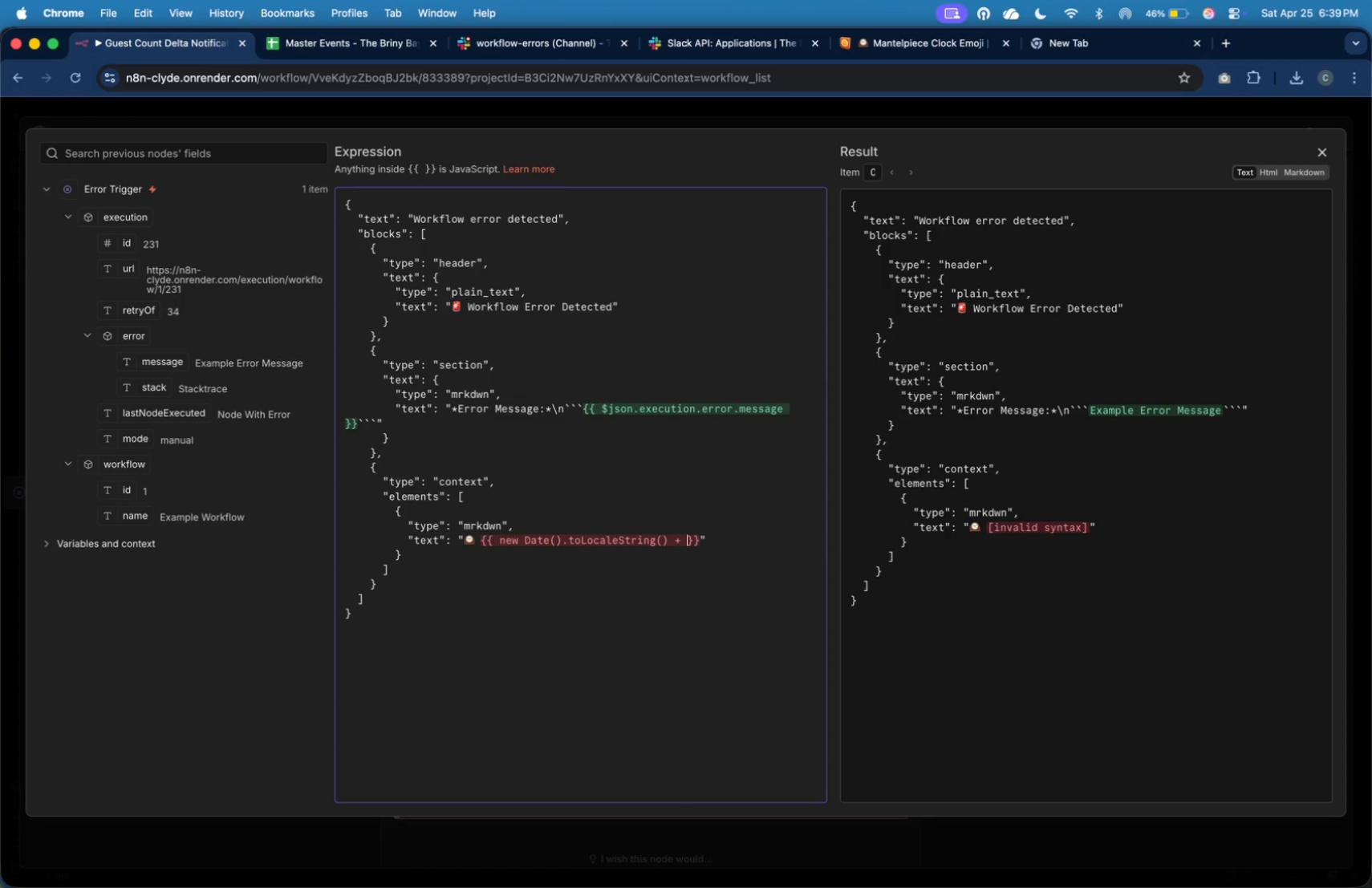 
key(Shift+Quote)
 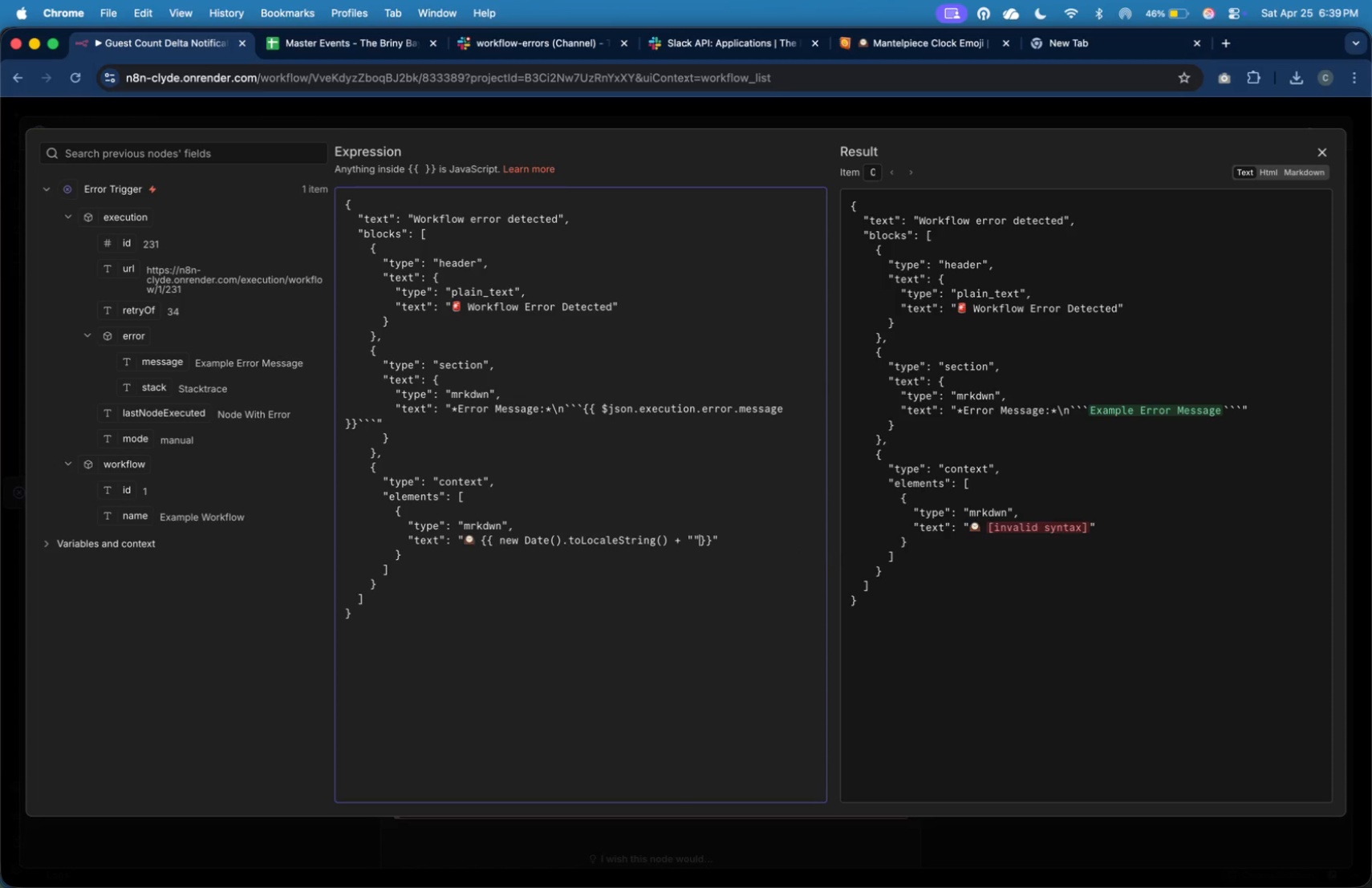 
key(Shift+Quote)
 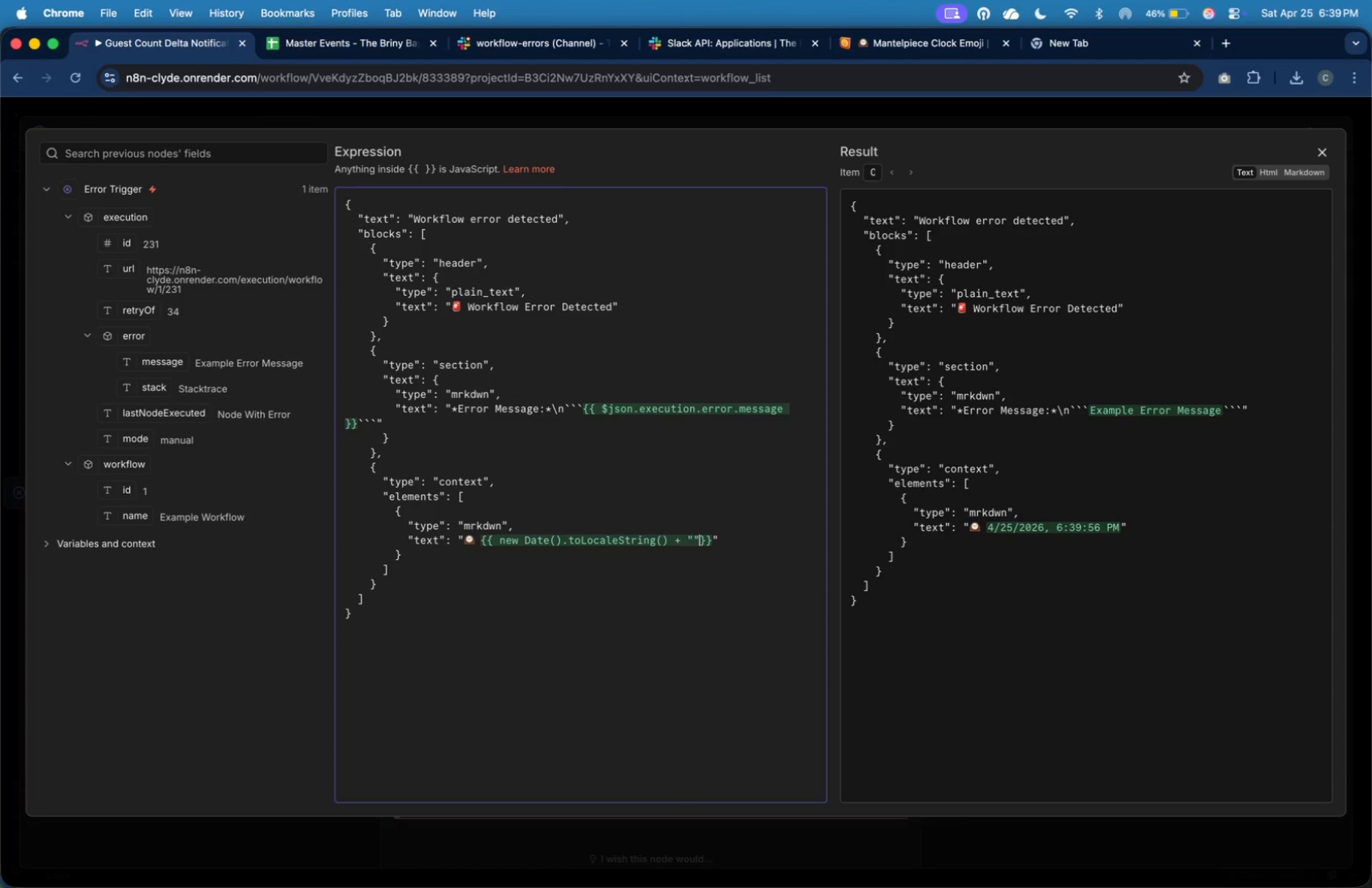 
key(ArrowLeft)
 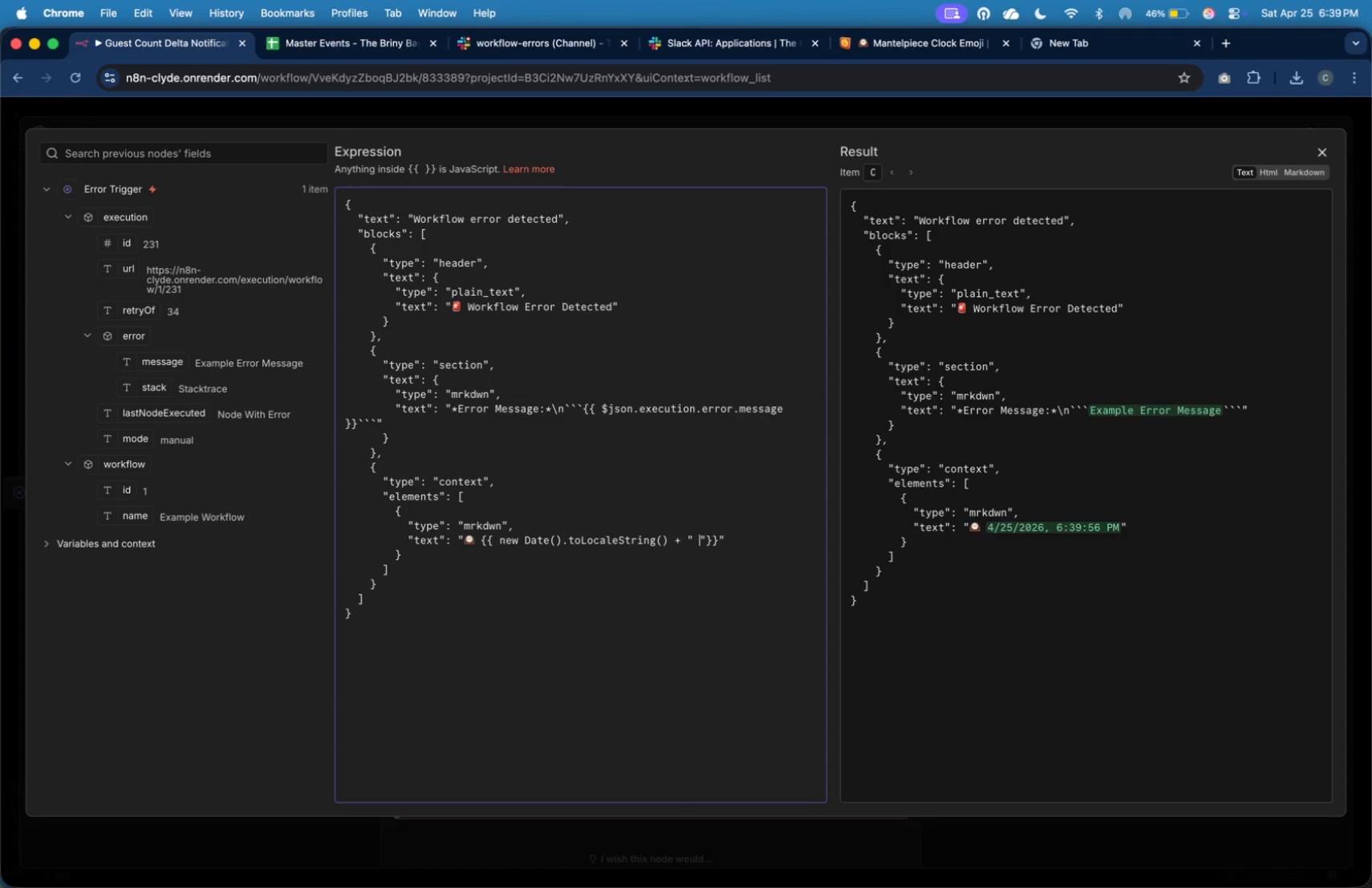 
type( ())
 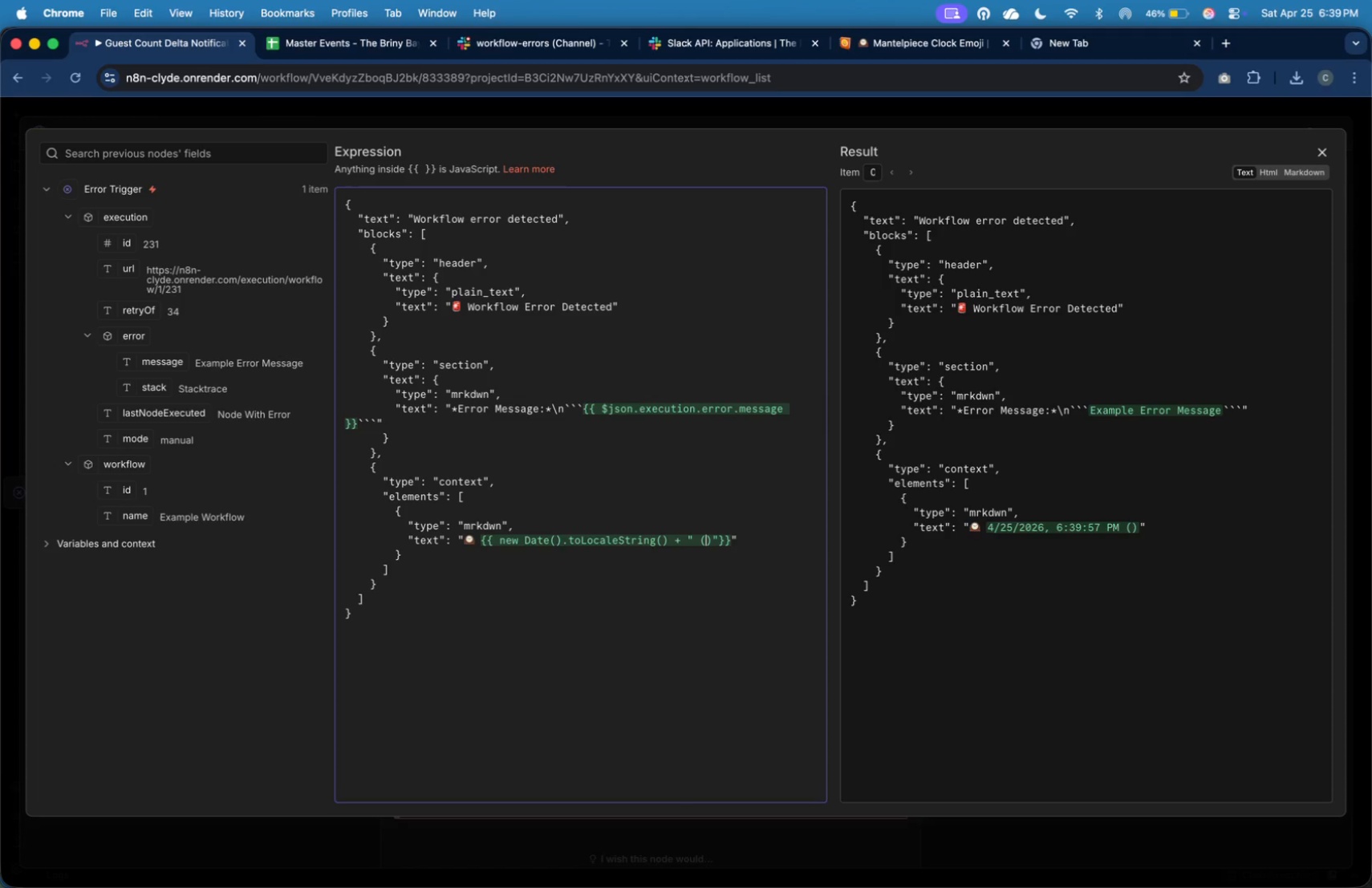 
 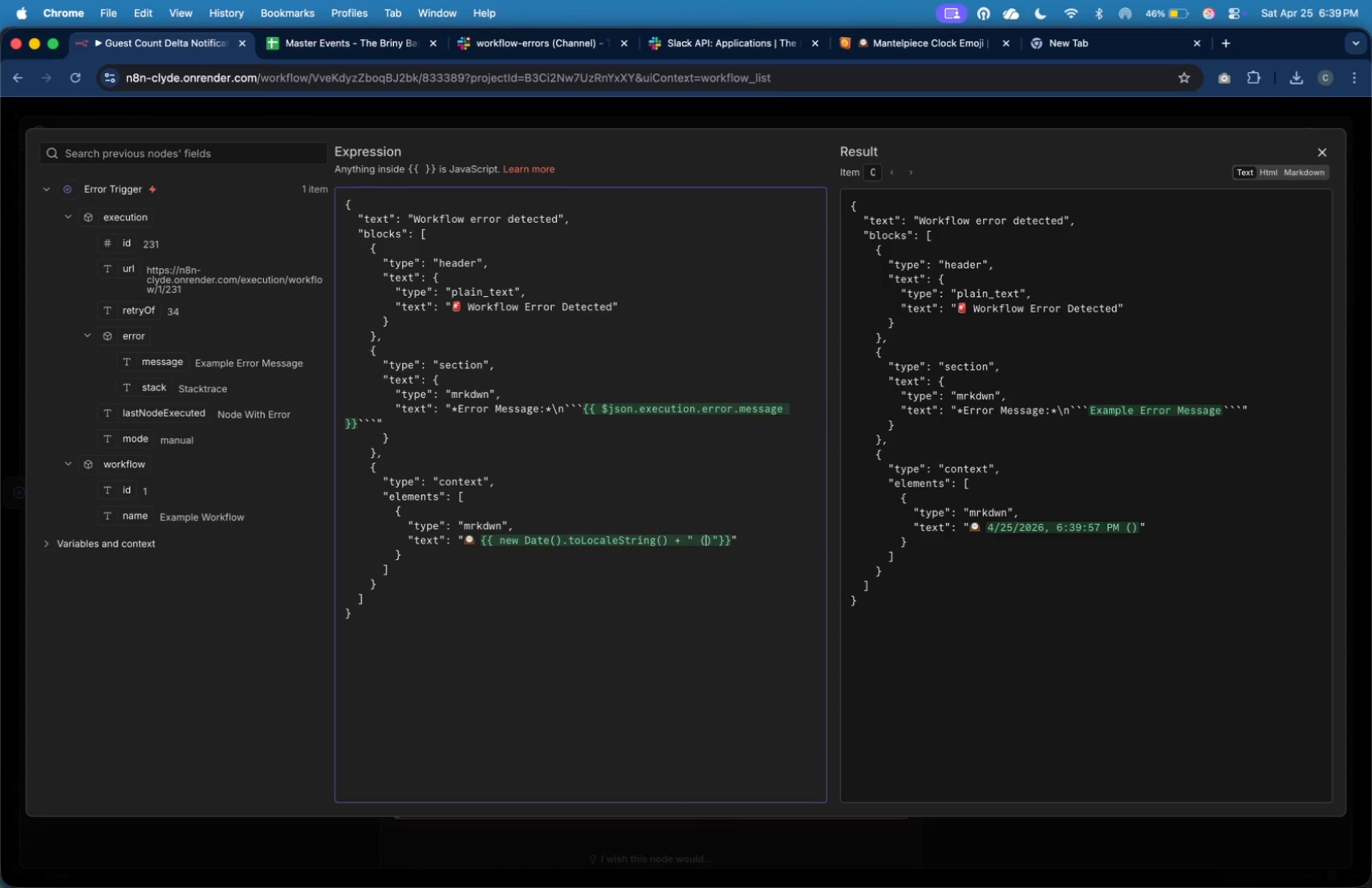 
key(ArrowLeft)
 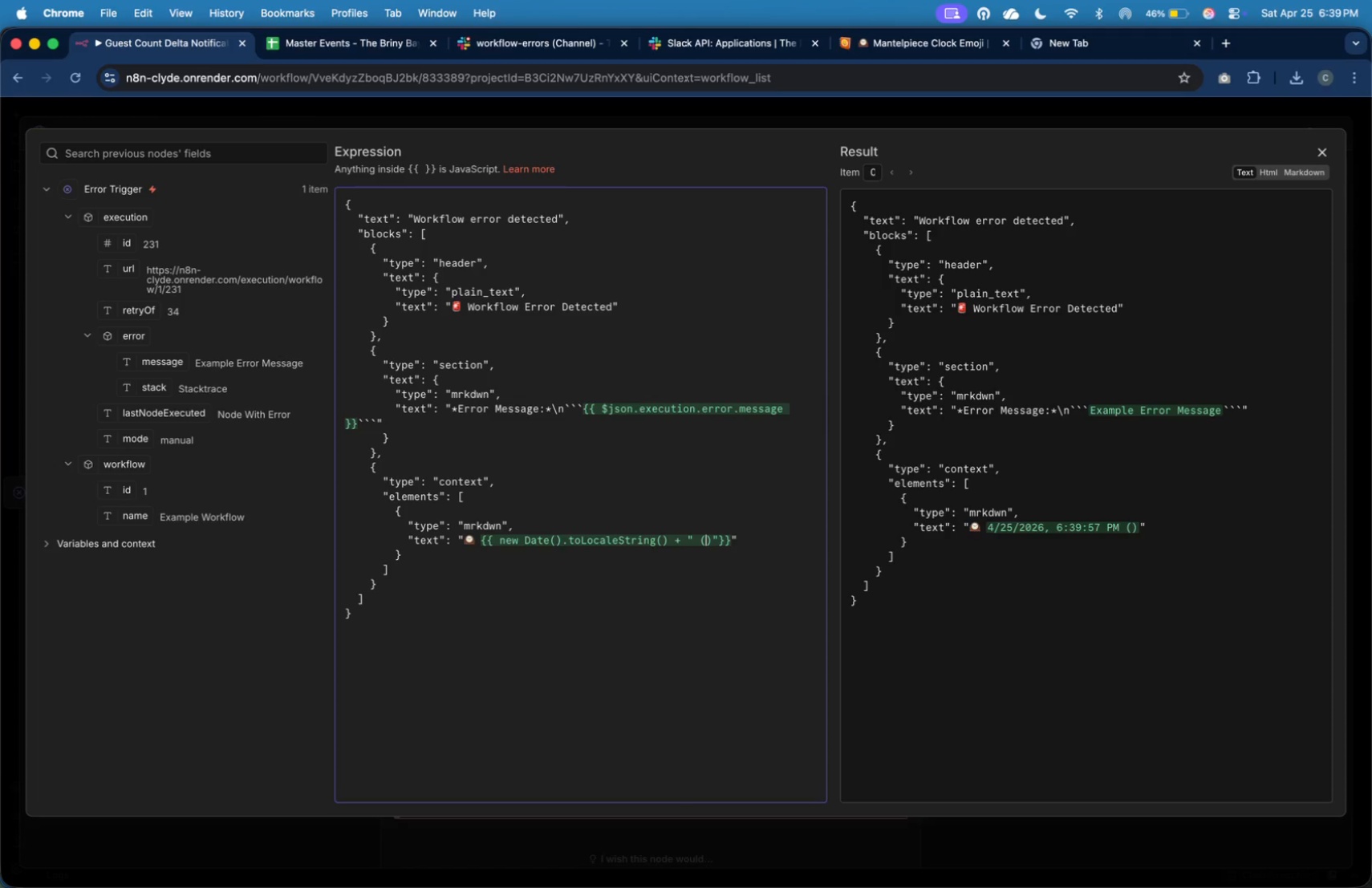 
type(UTC)
 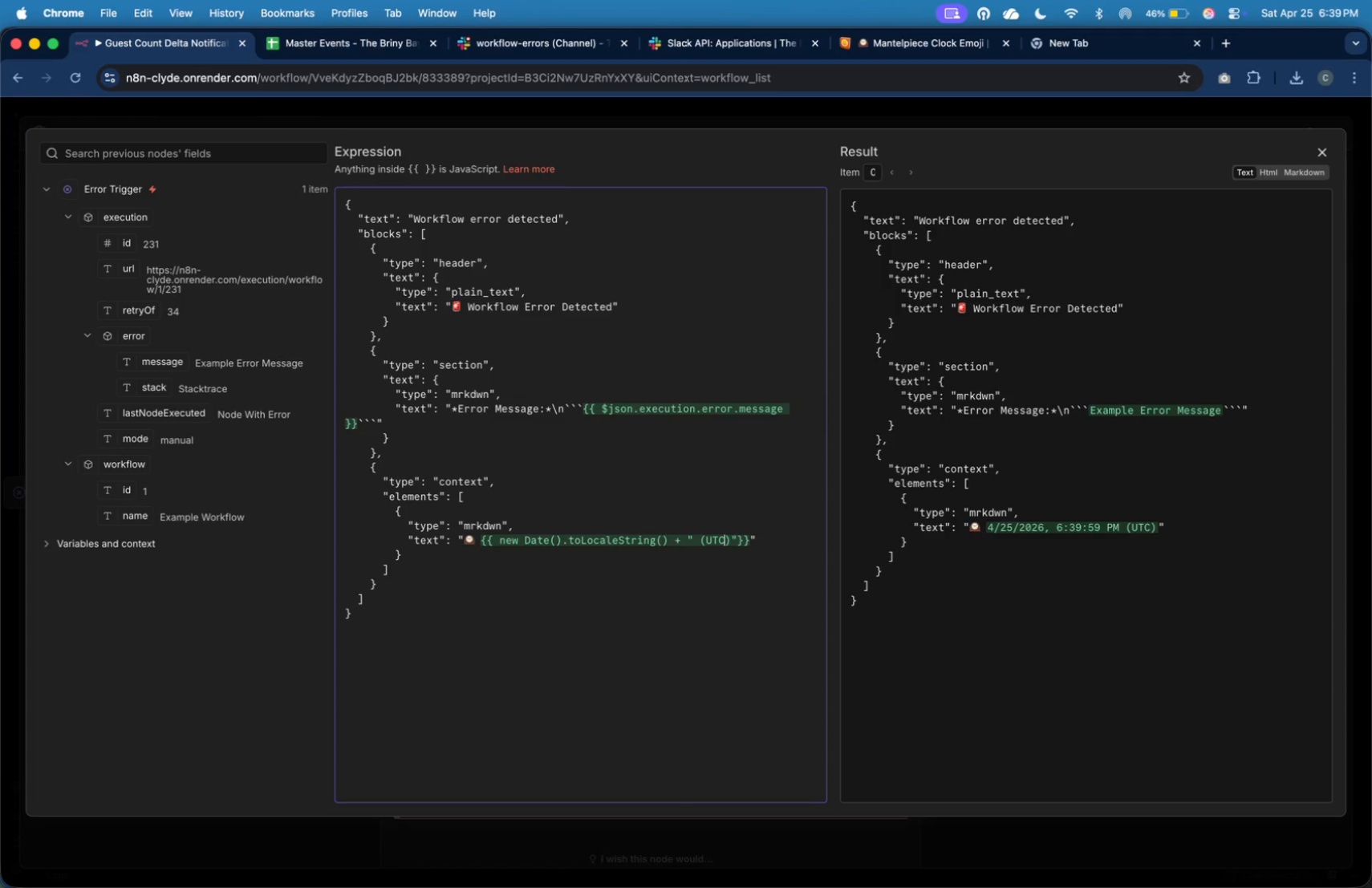 
key(ArrowRight)
 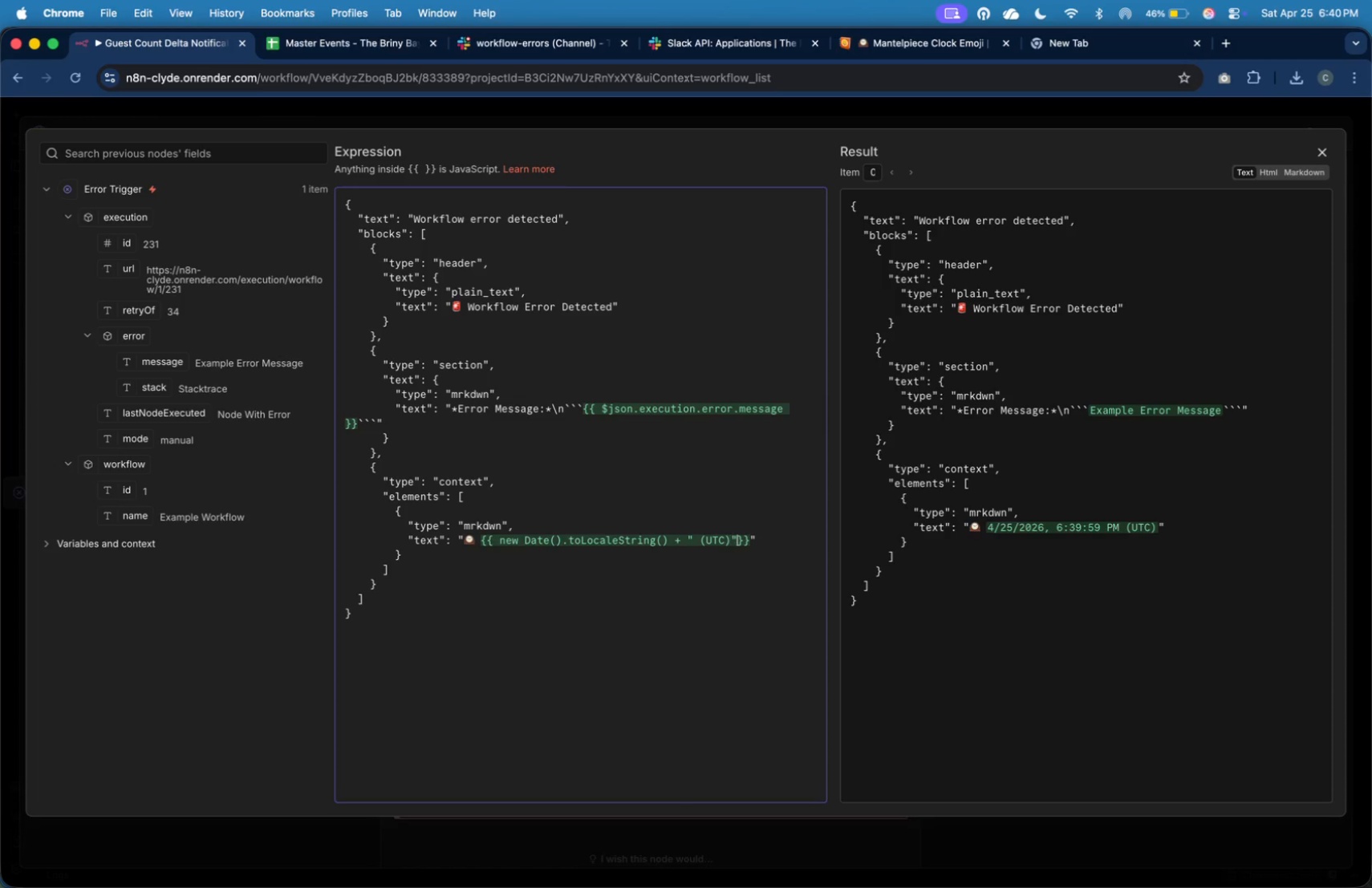 
key(ArrowRight)
 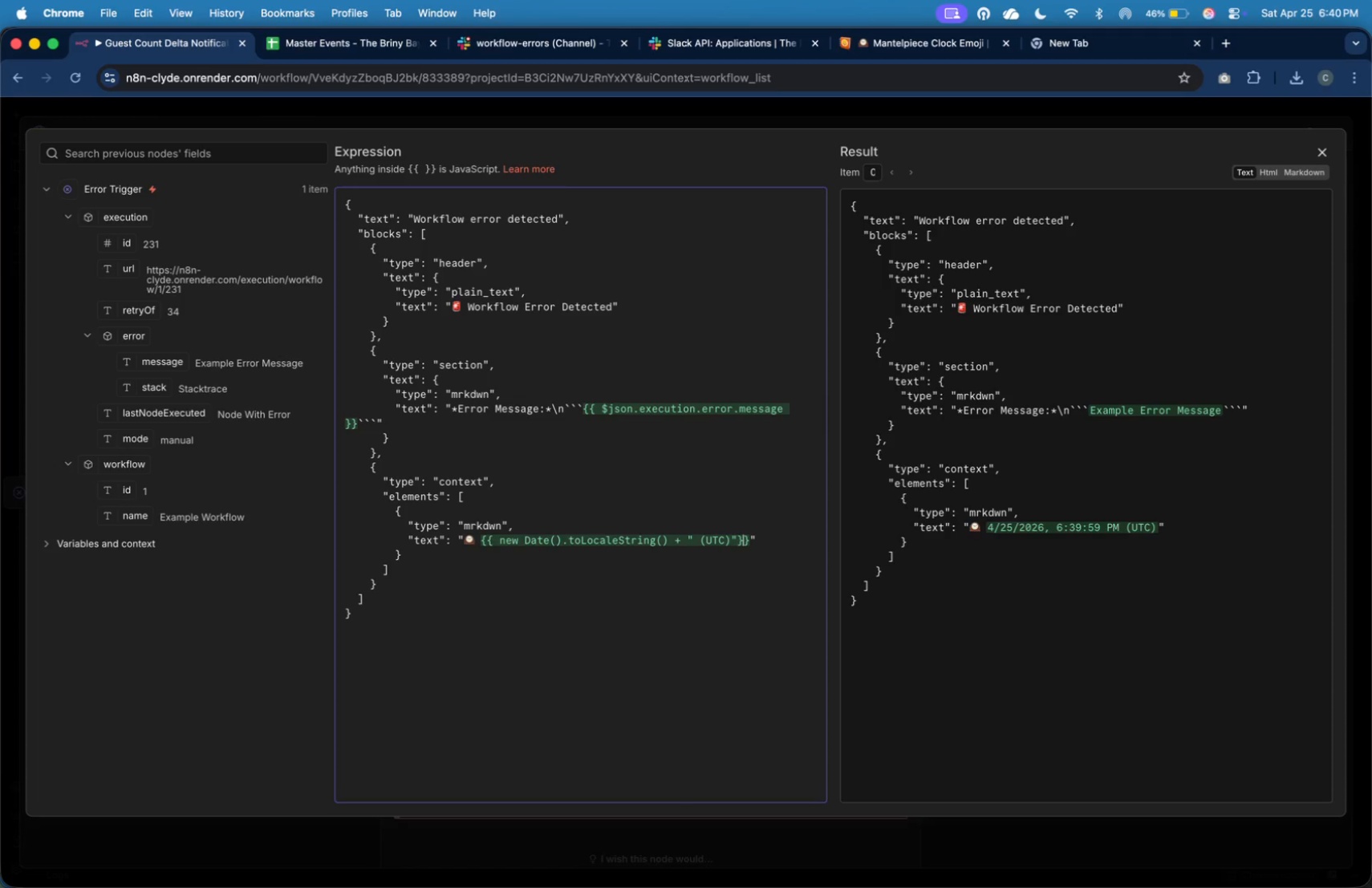 
key(ArrowRight)
 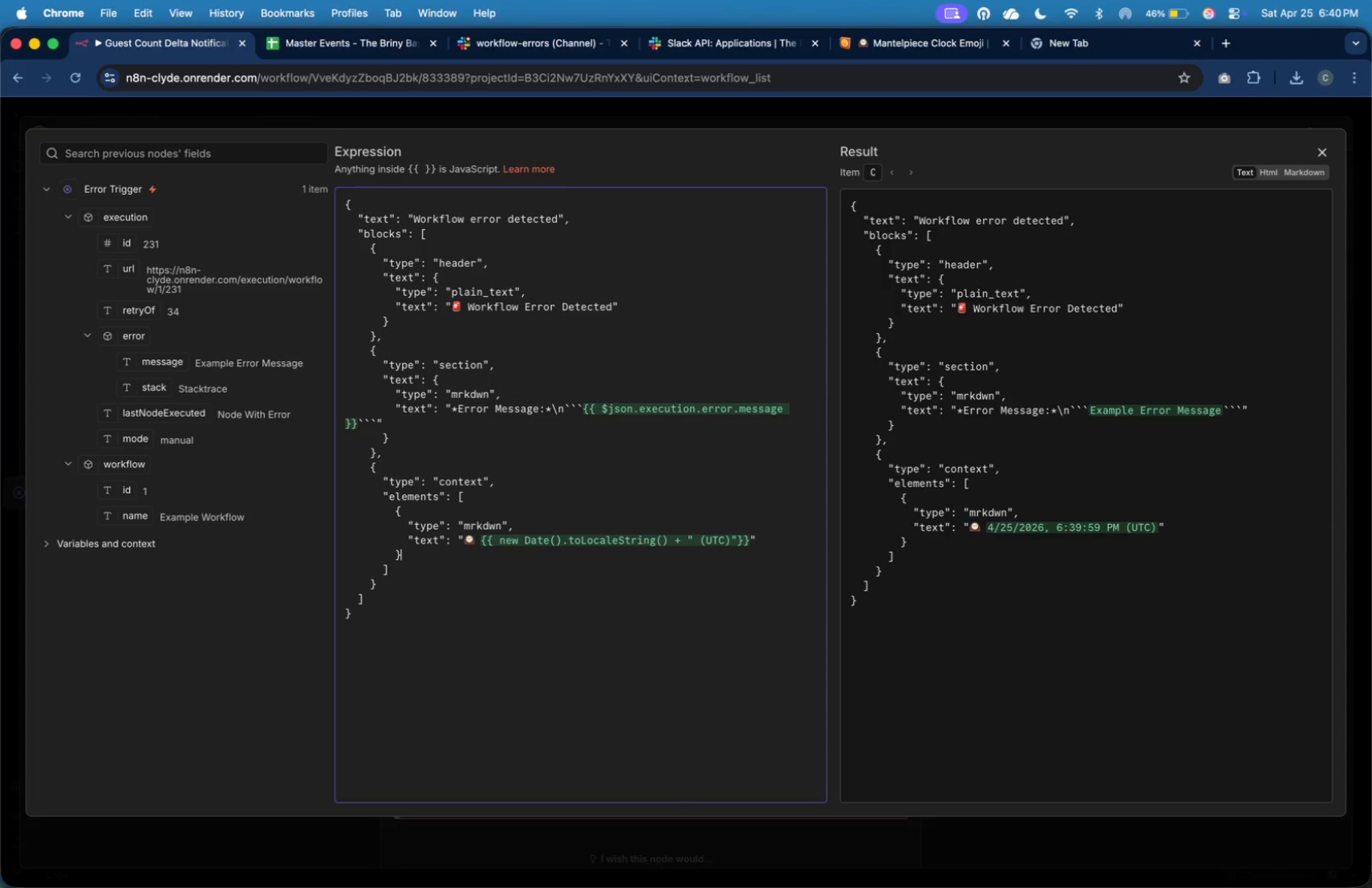 
key(ArrowDown)
 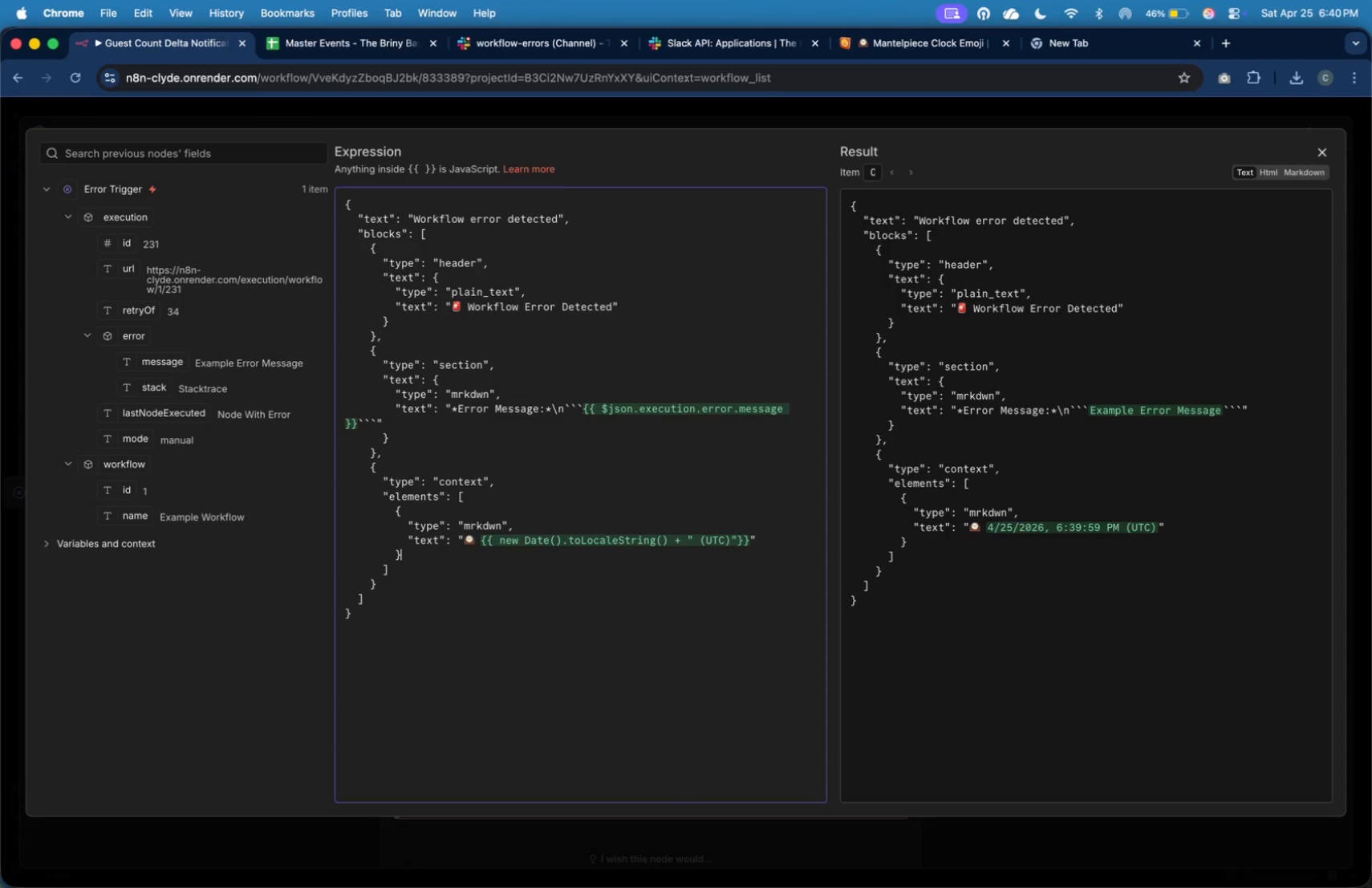 
key(ArrowDown)
 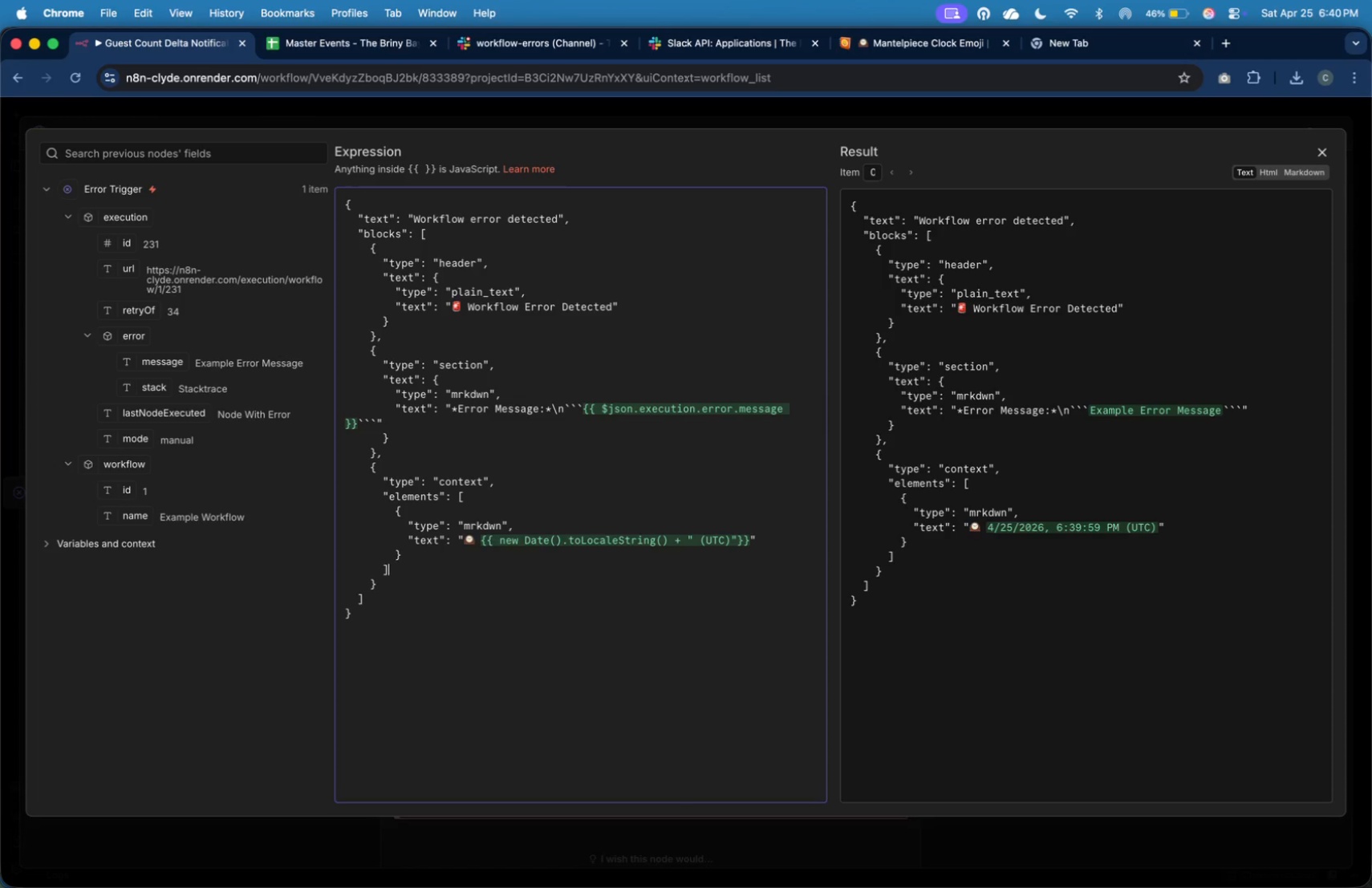 
key(ArrowDown)
 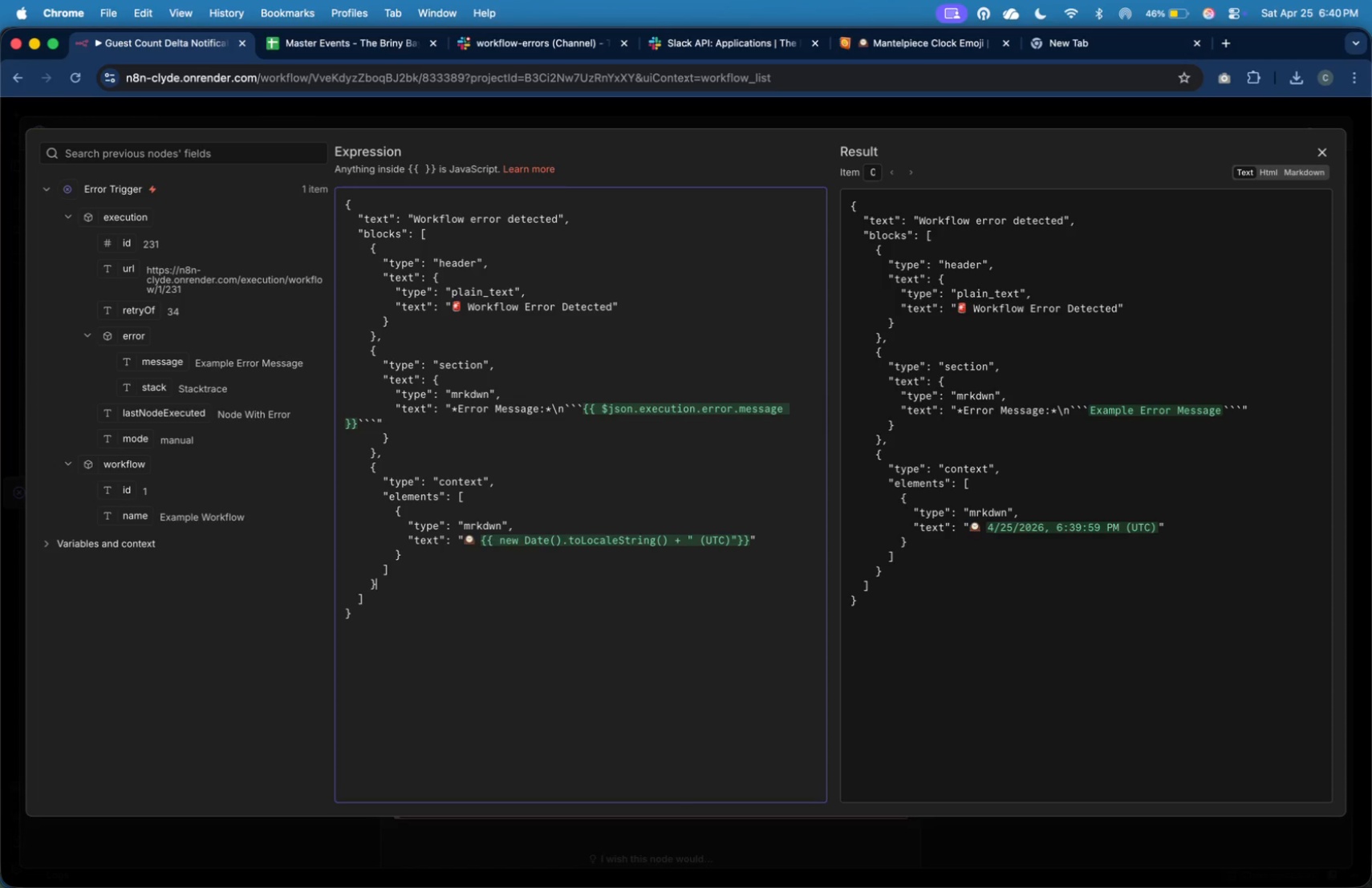 
key(Comma)
 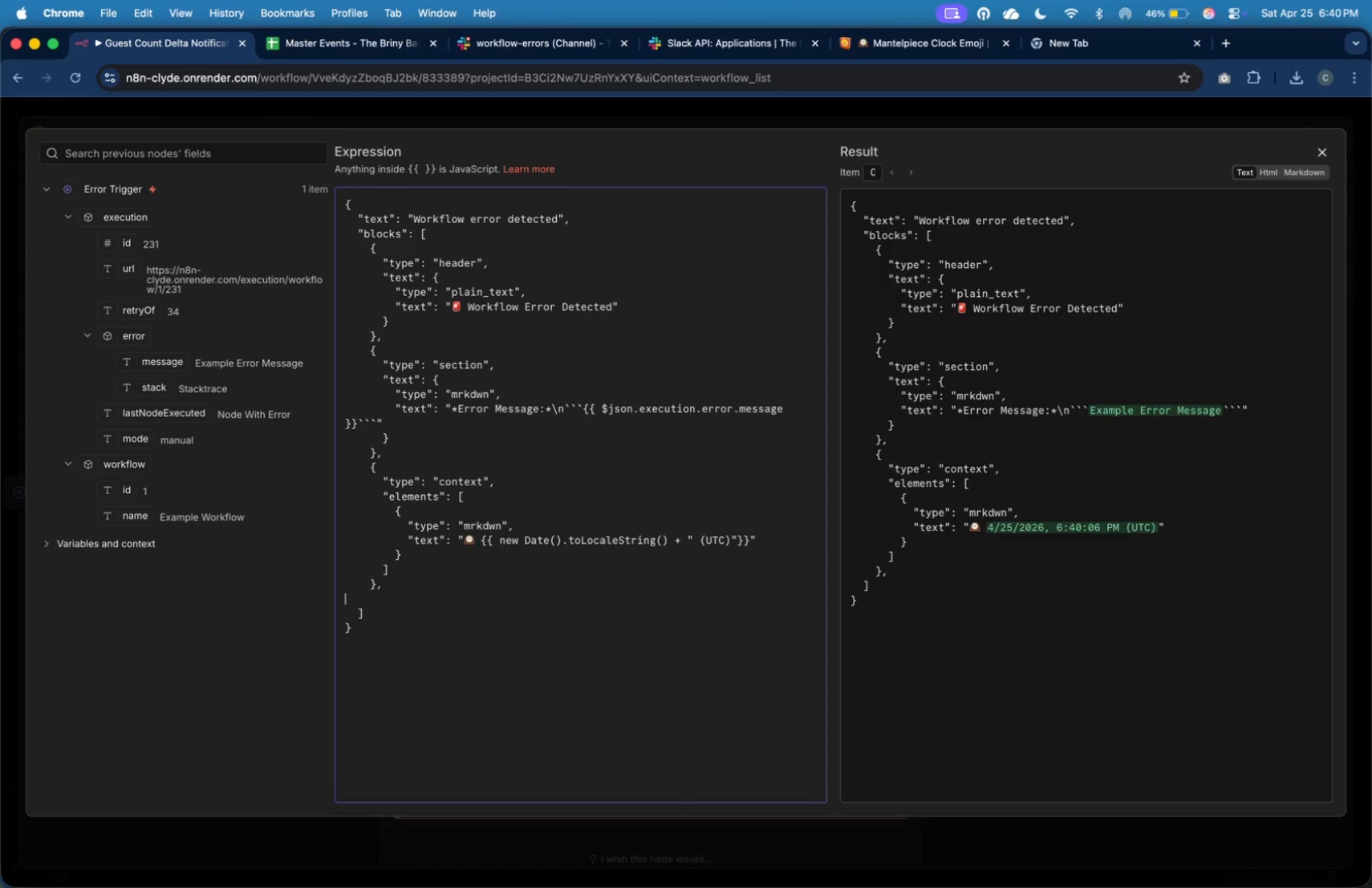 
key(Enter)
 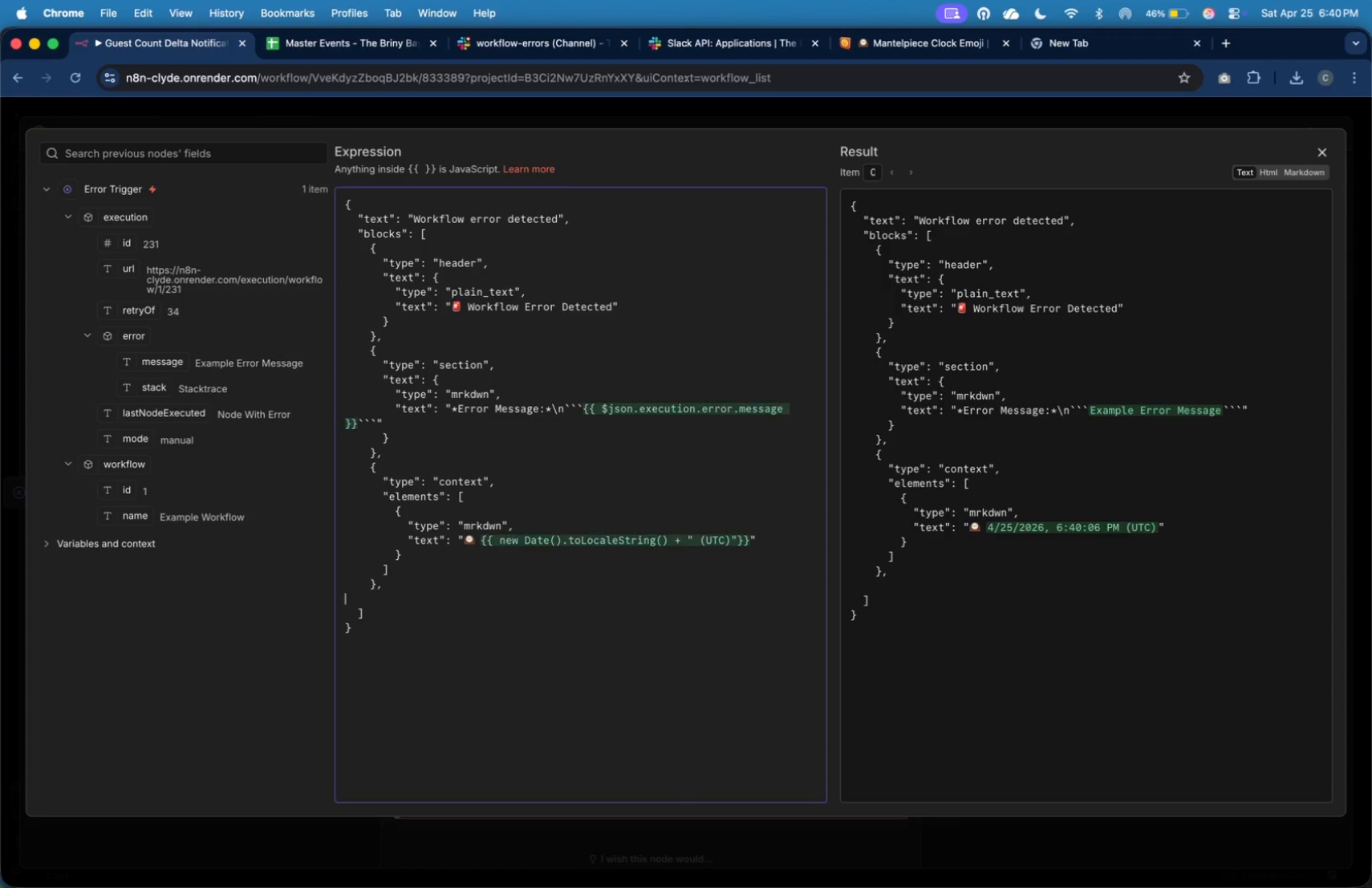 
key(Tab)
 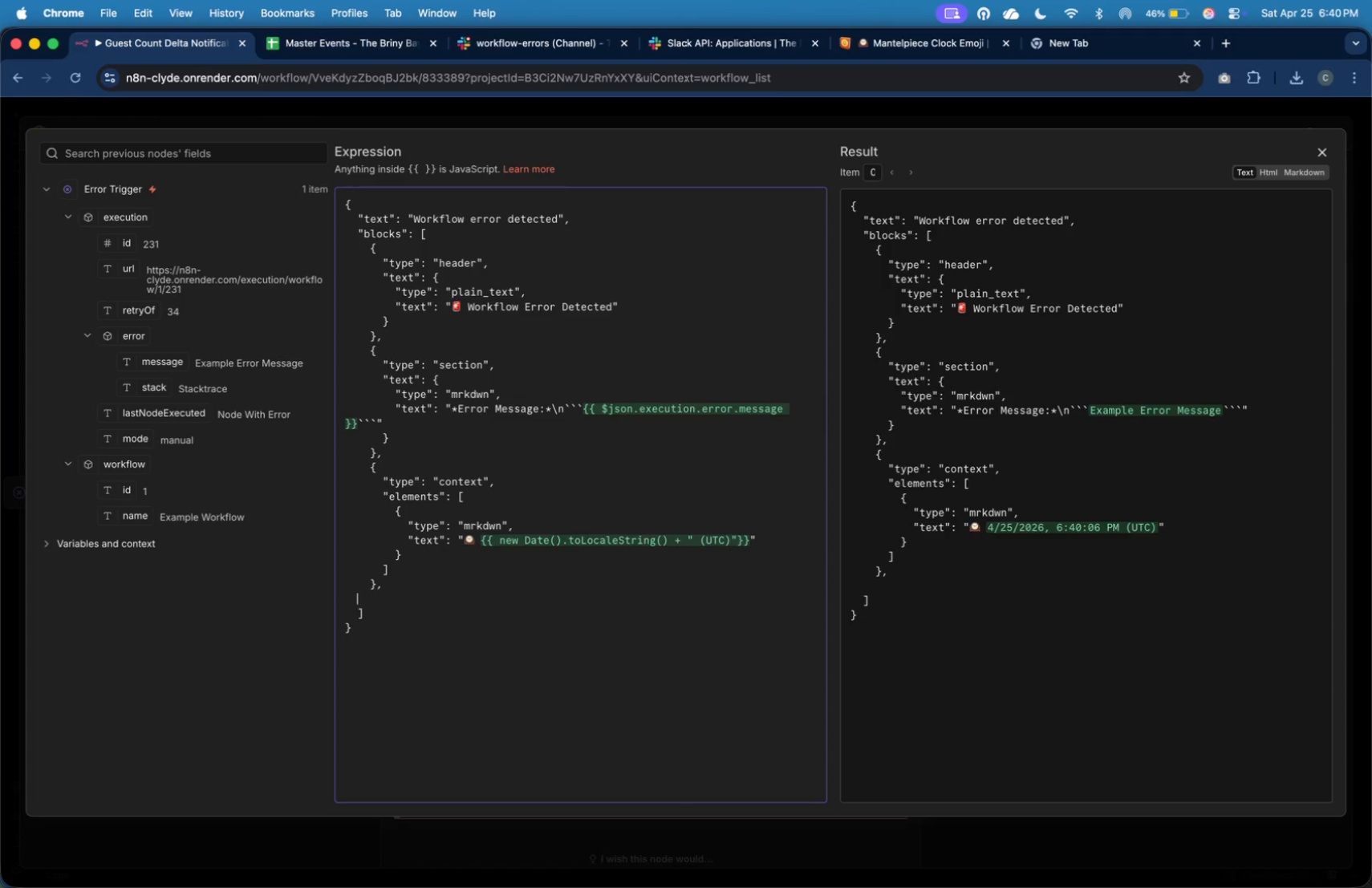 
key(Tab)
 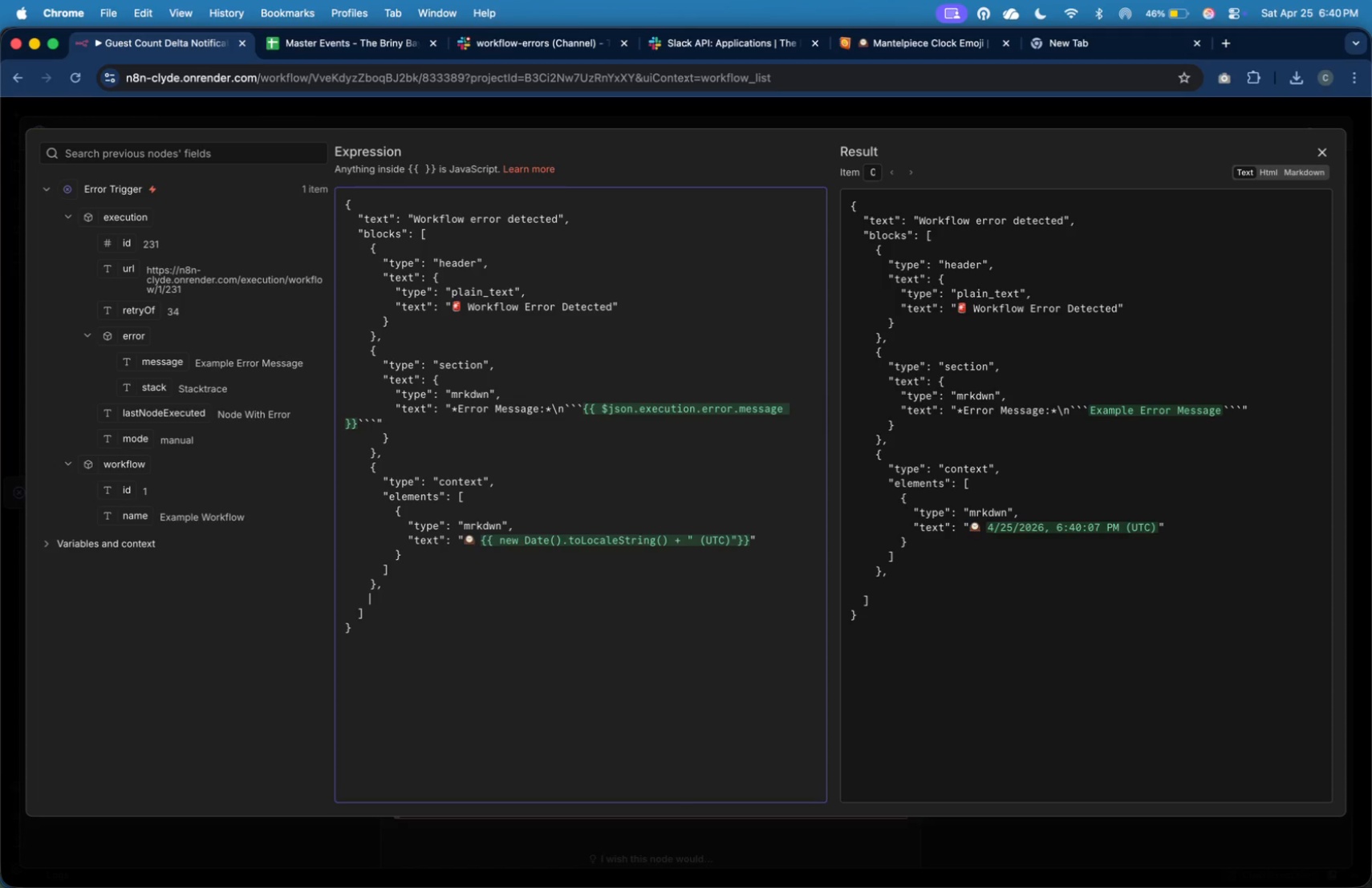 
key(Shift+BracketLeft)
 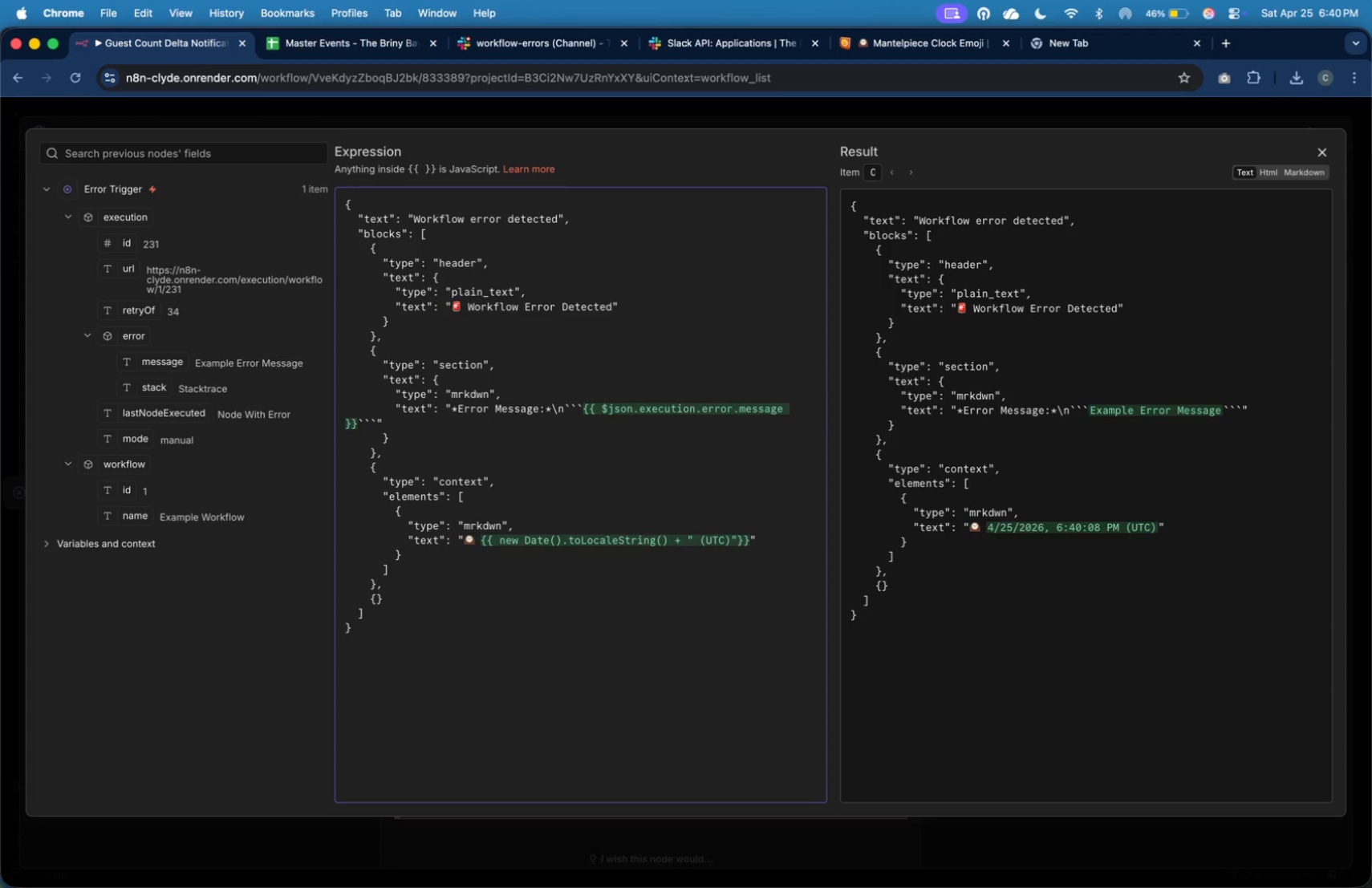 
key(Enter)
 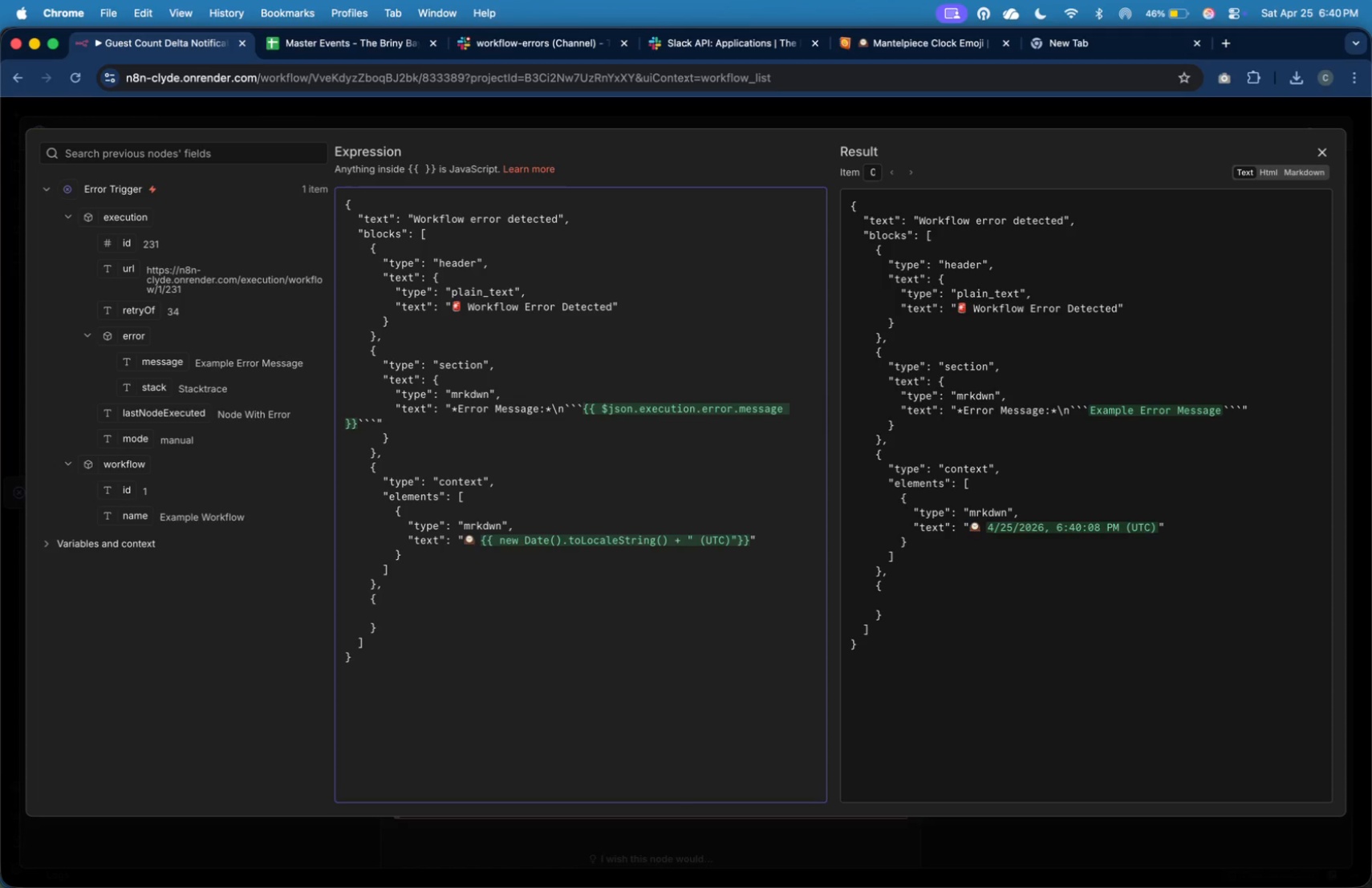 
key(Tab)
 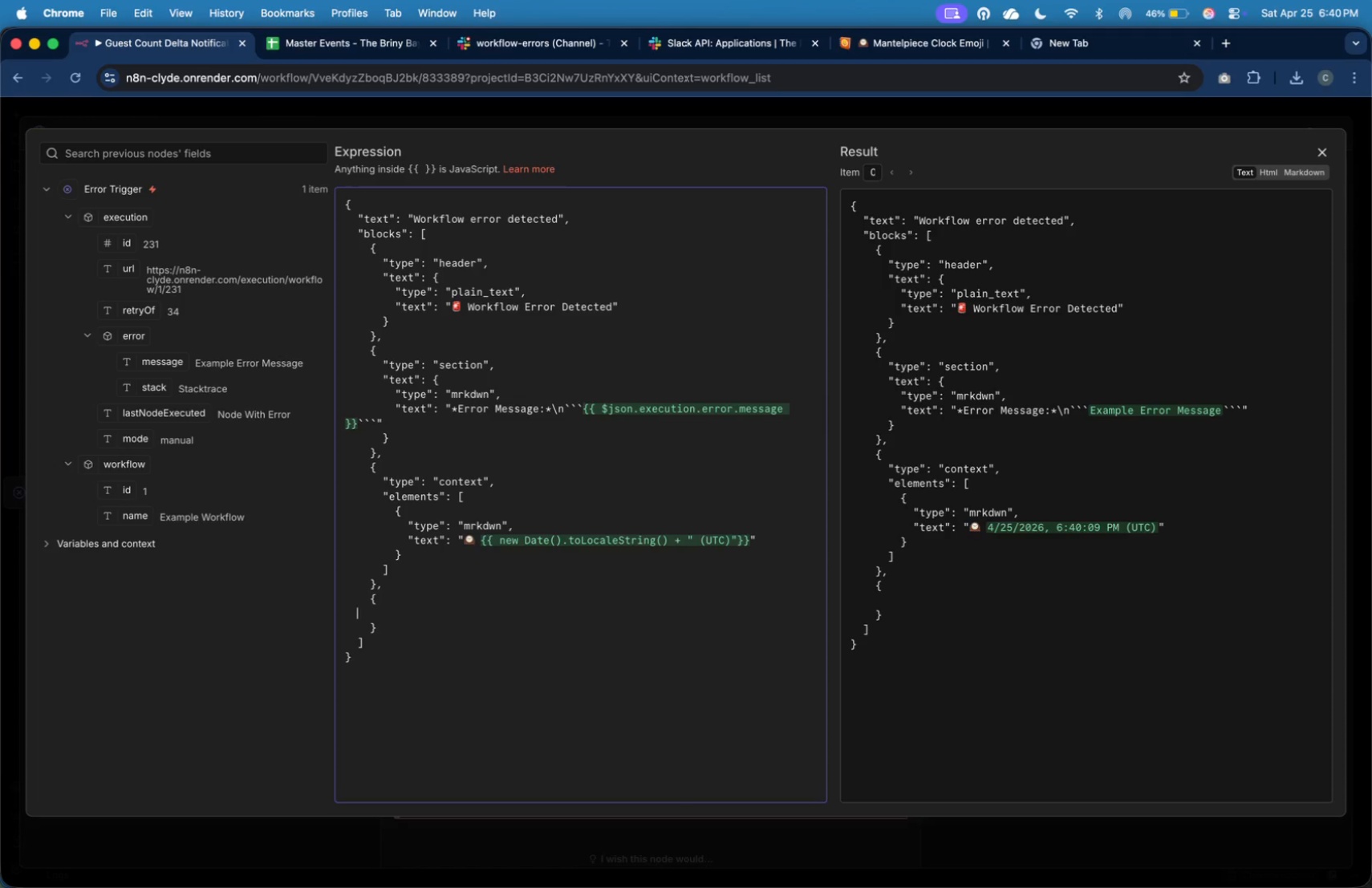 
key(Tab)
 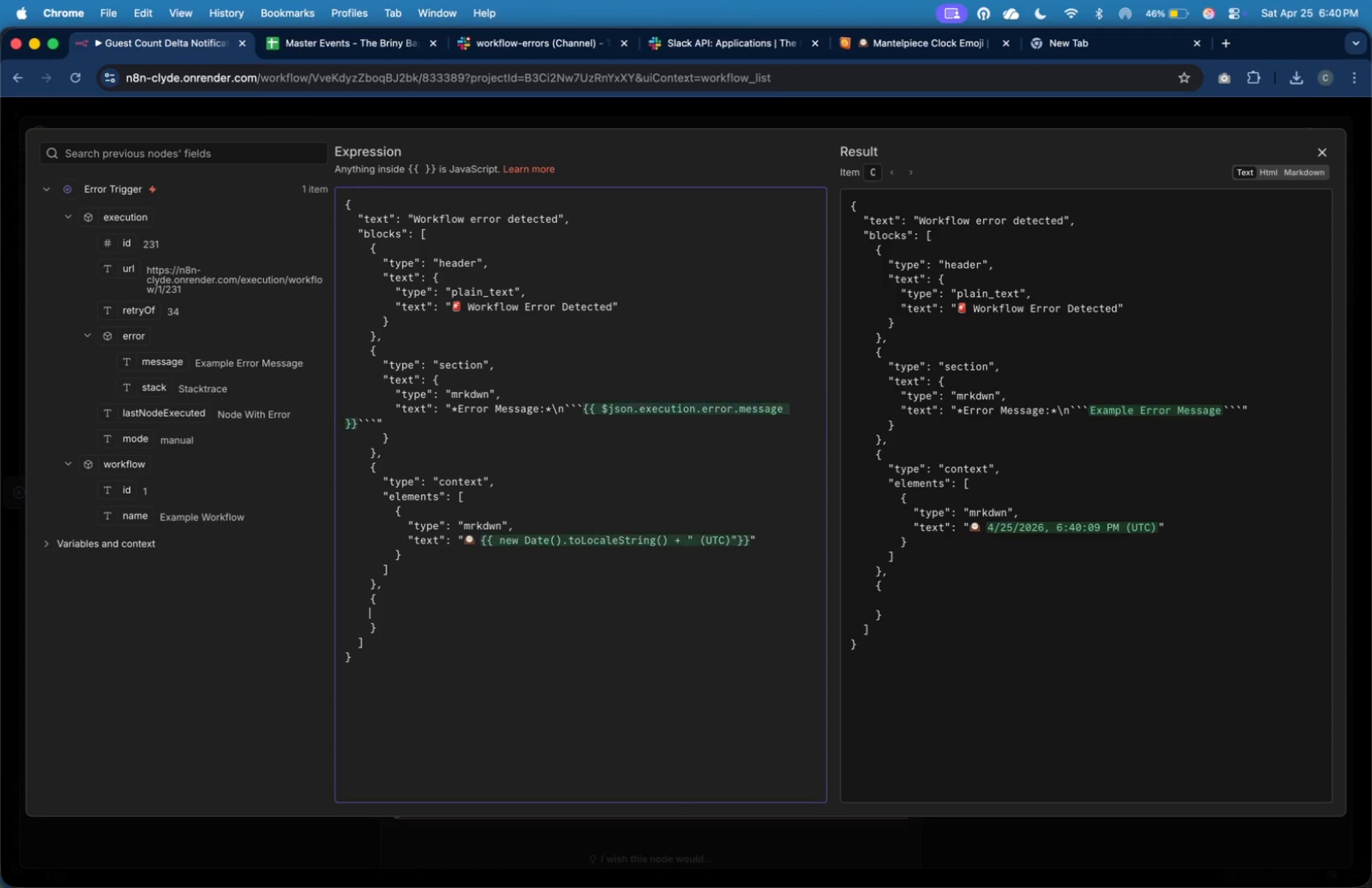 
key(Tab)
 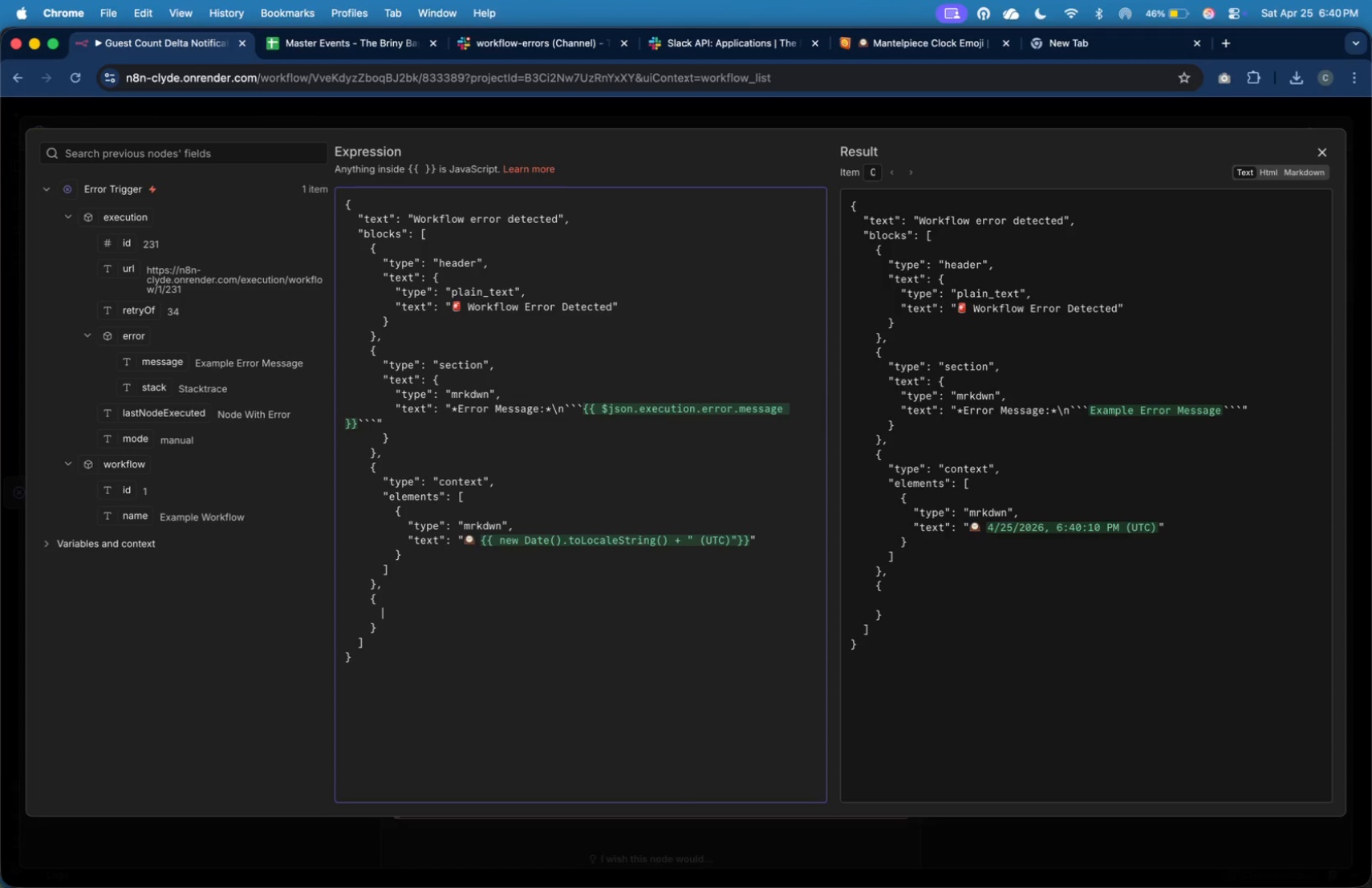 
key(Shift+Quote)
 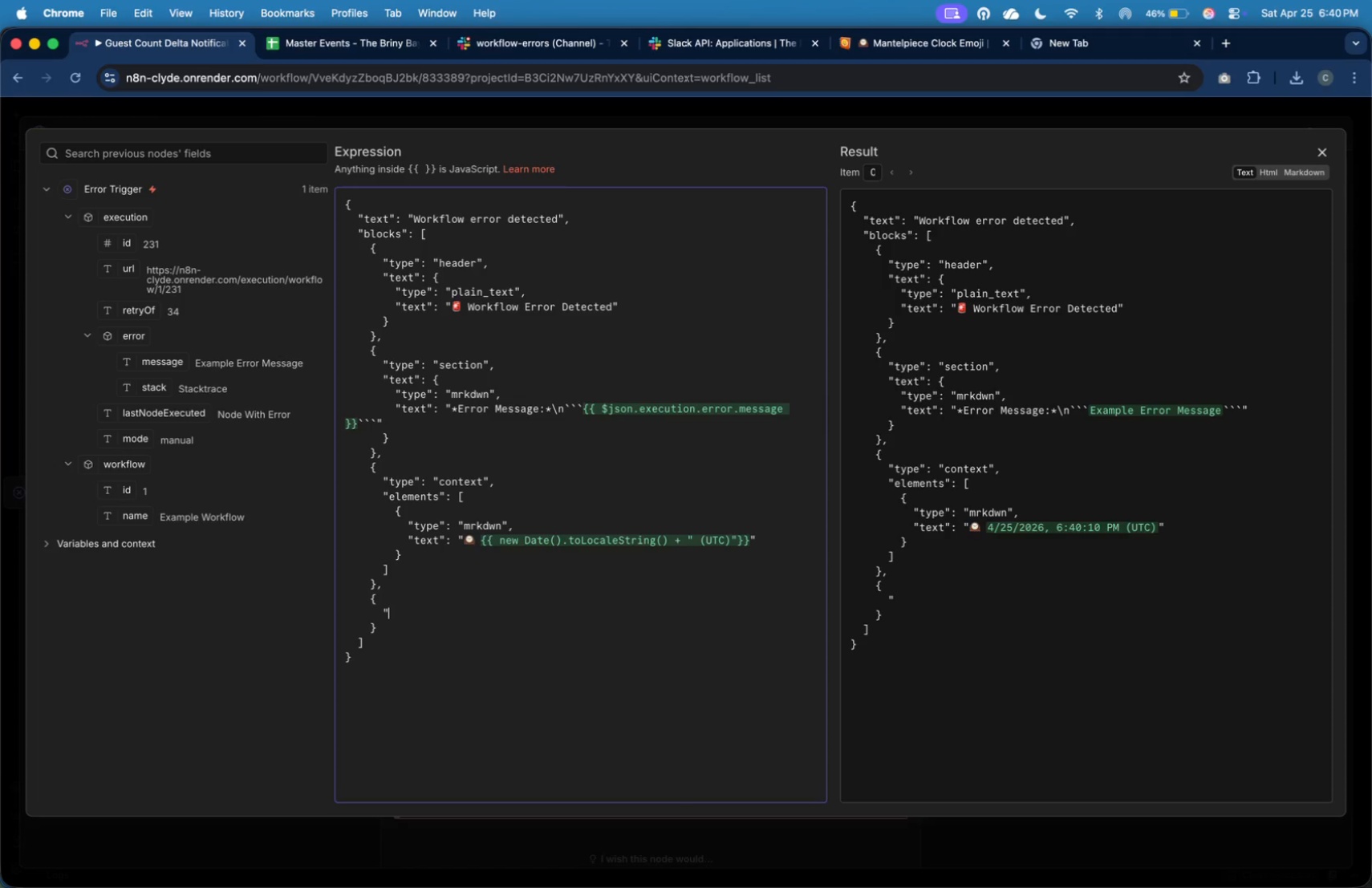 
key(Shift+Quote)
 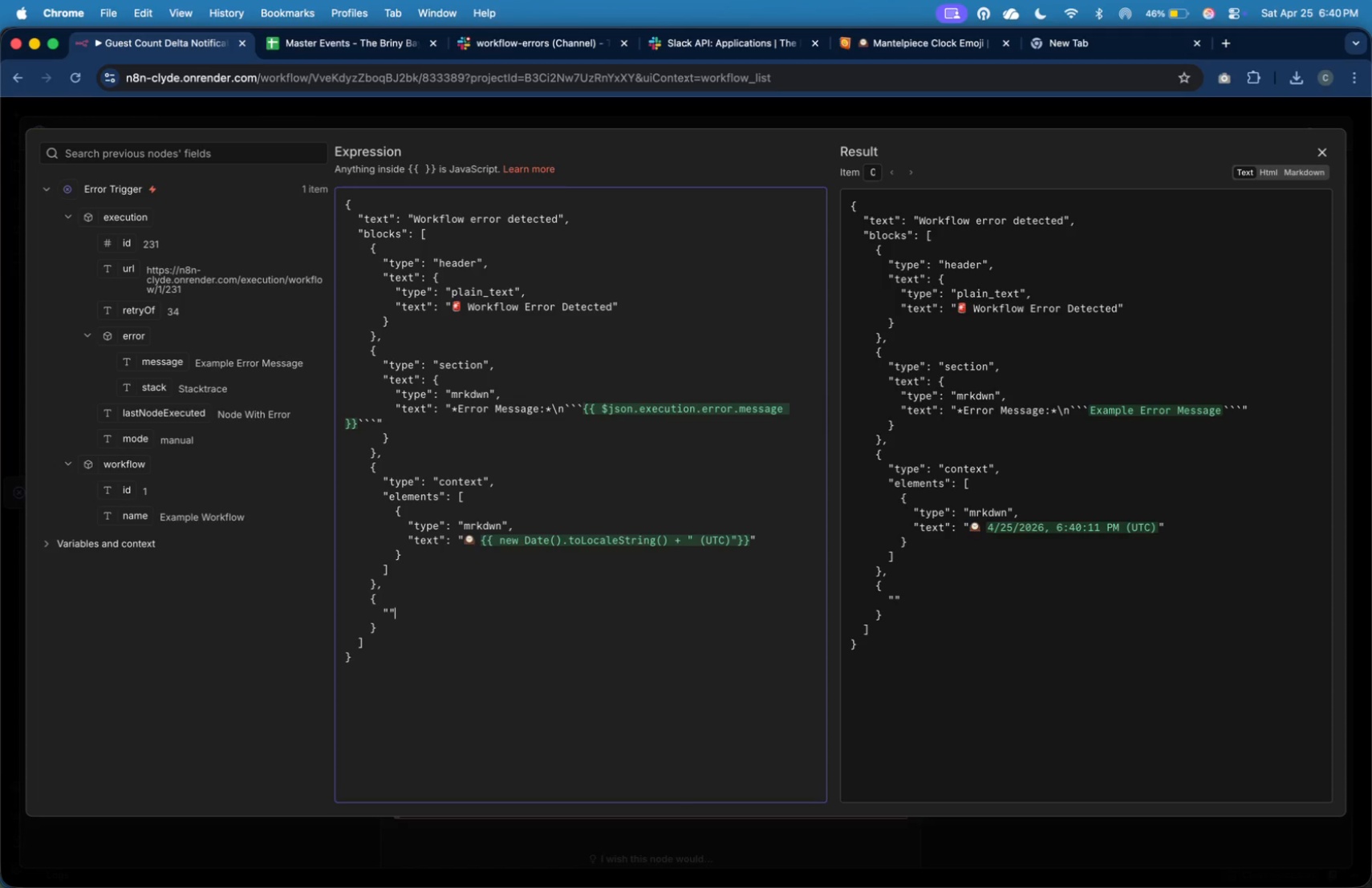 
key(ArrowLeft)
 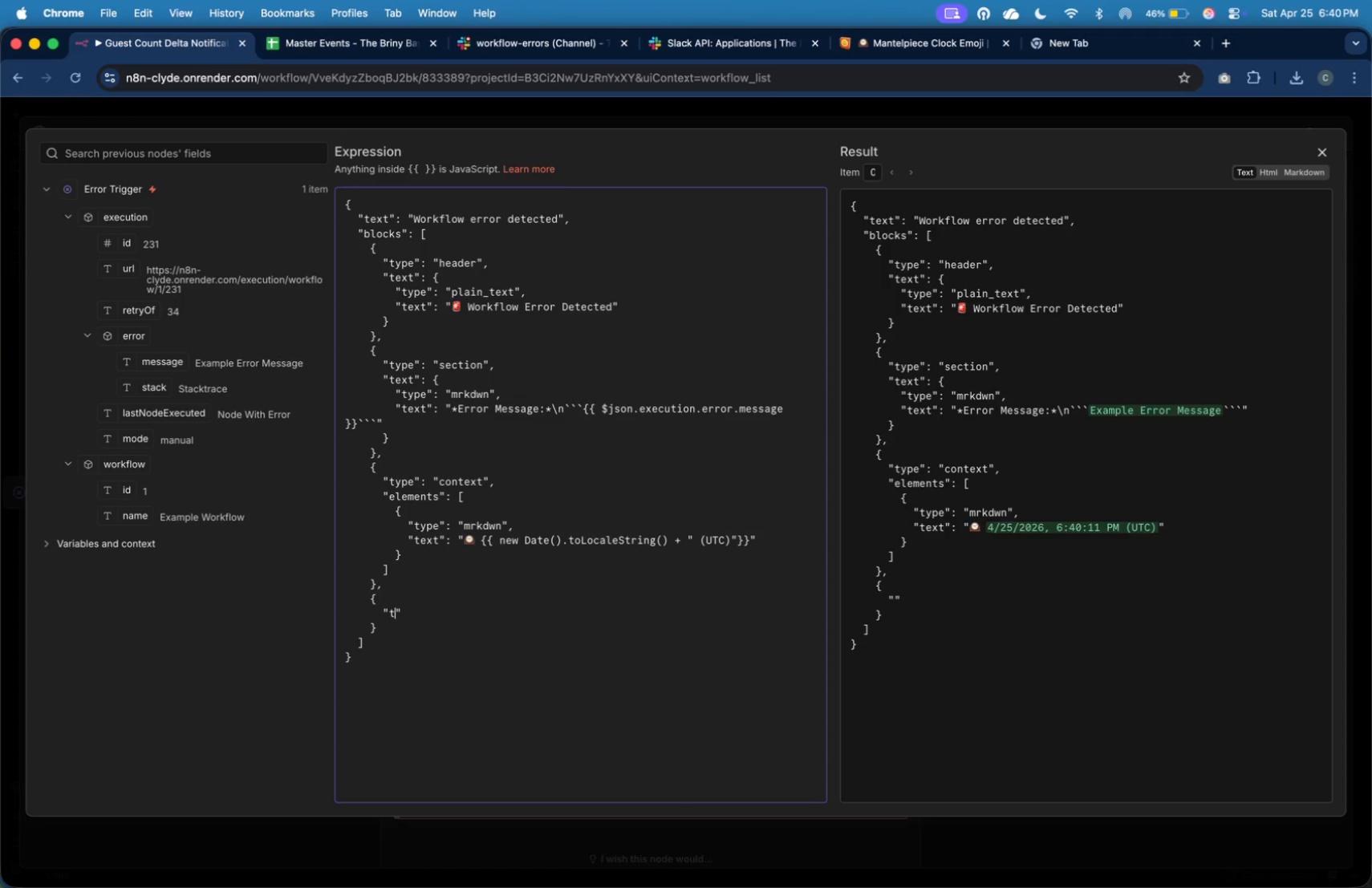 
type(type)
 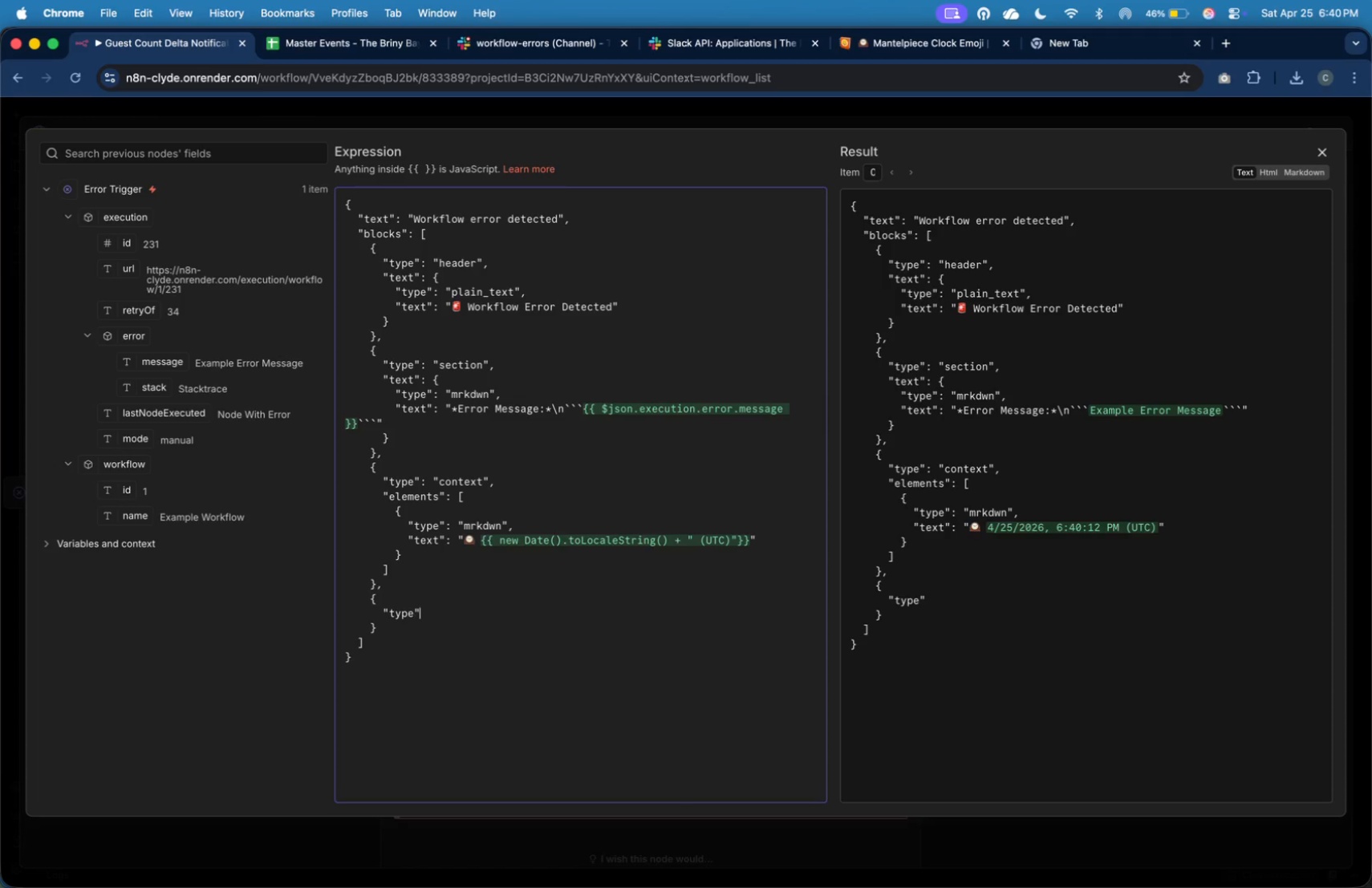 
key(ArrowRight)
 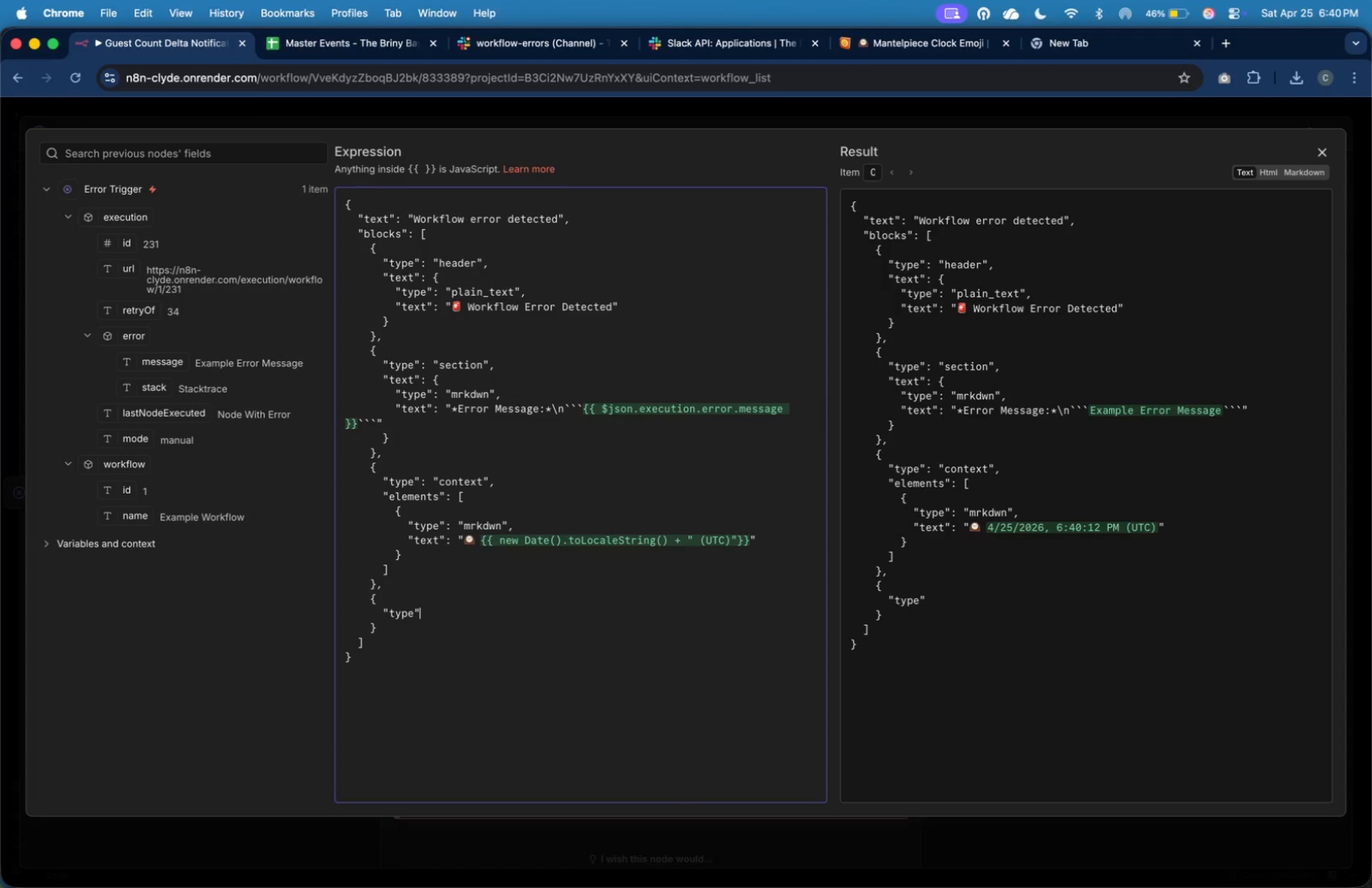 
key(Shift+Semicolon)
 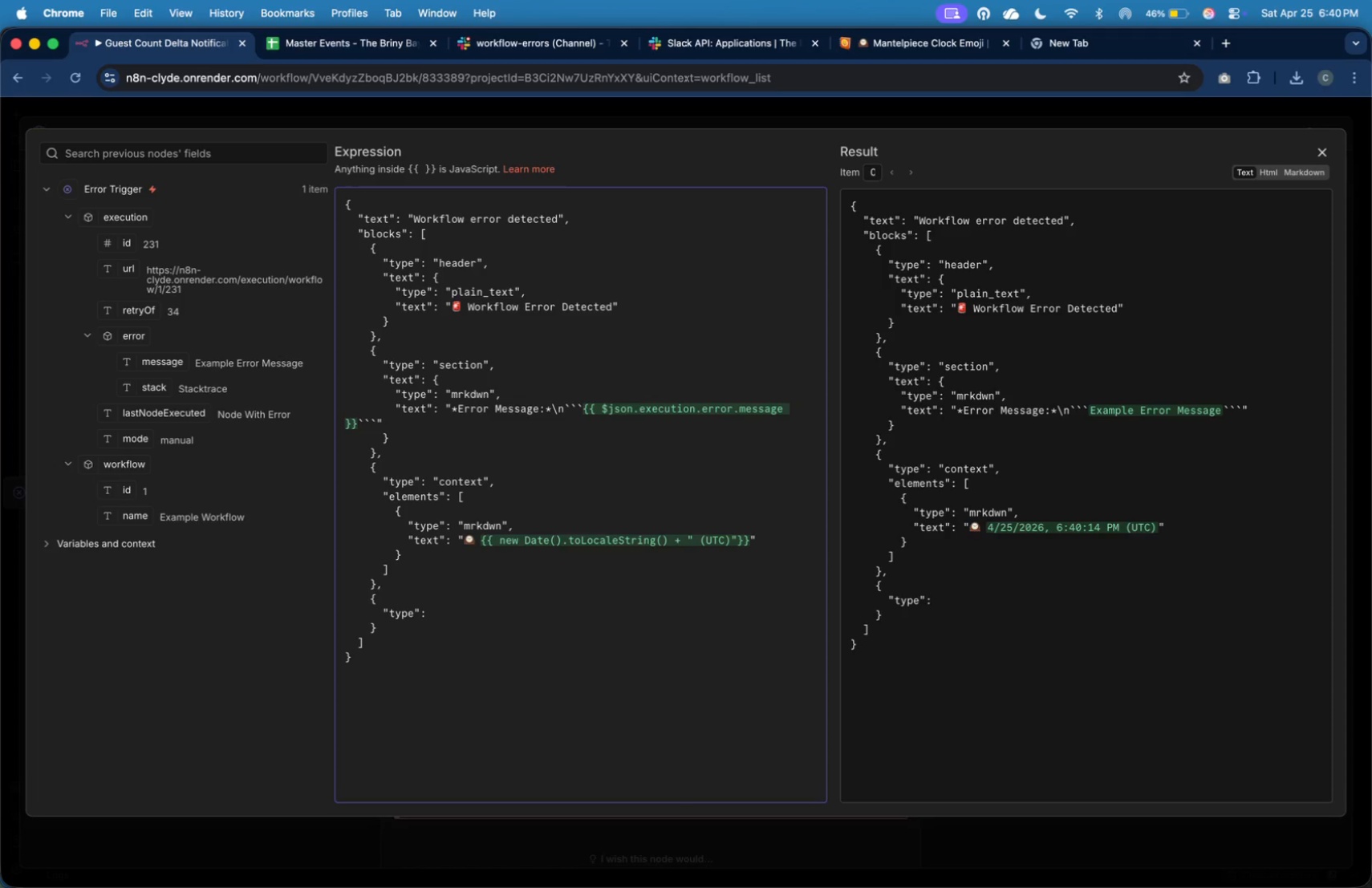 
wait(5.99)
 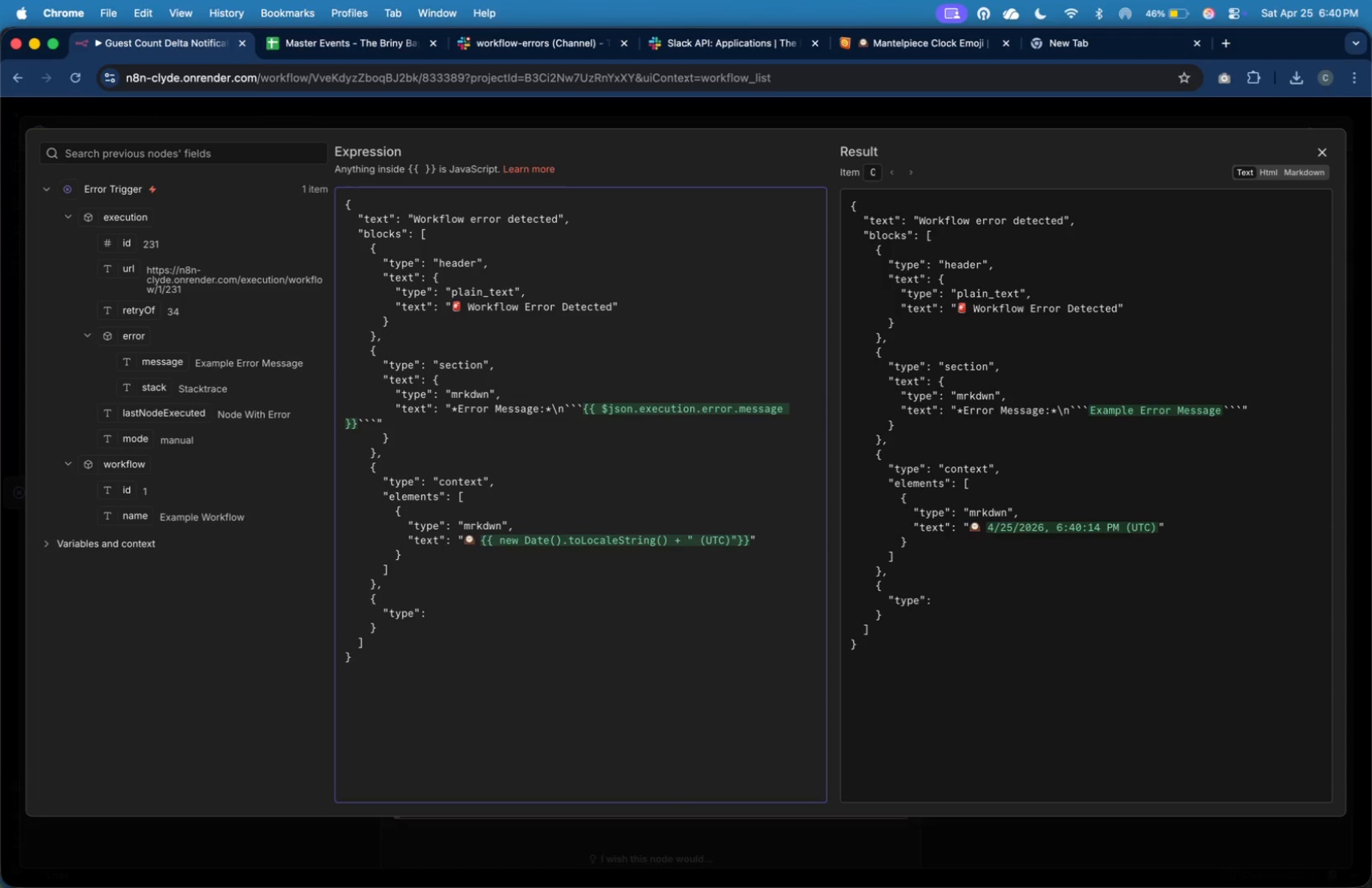 
key(Space)
 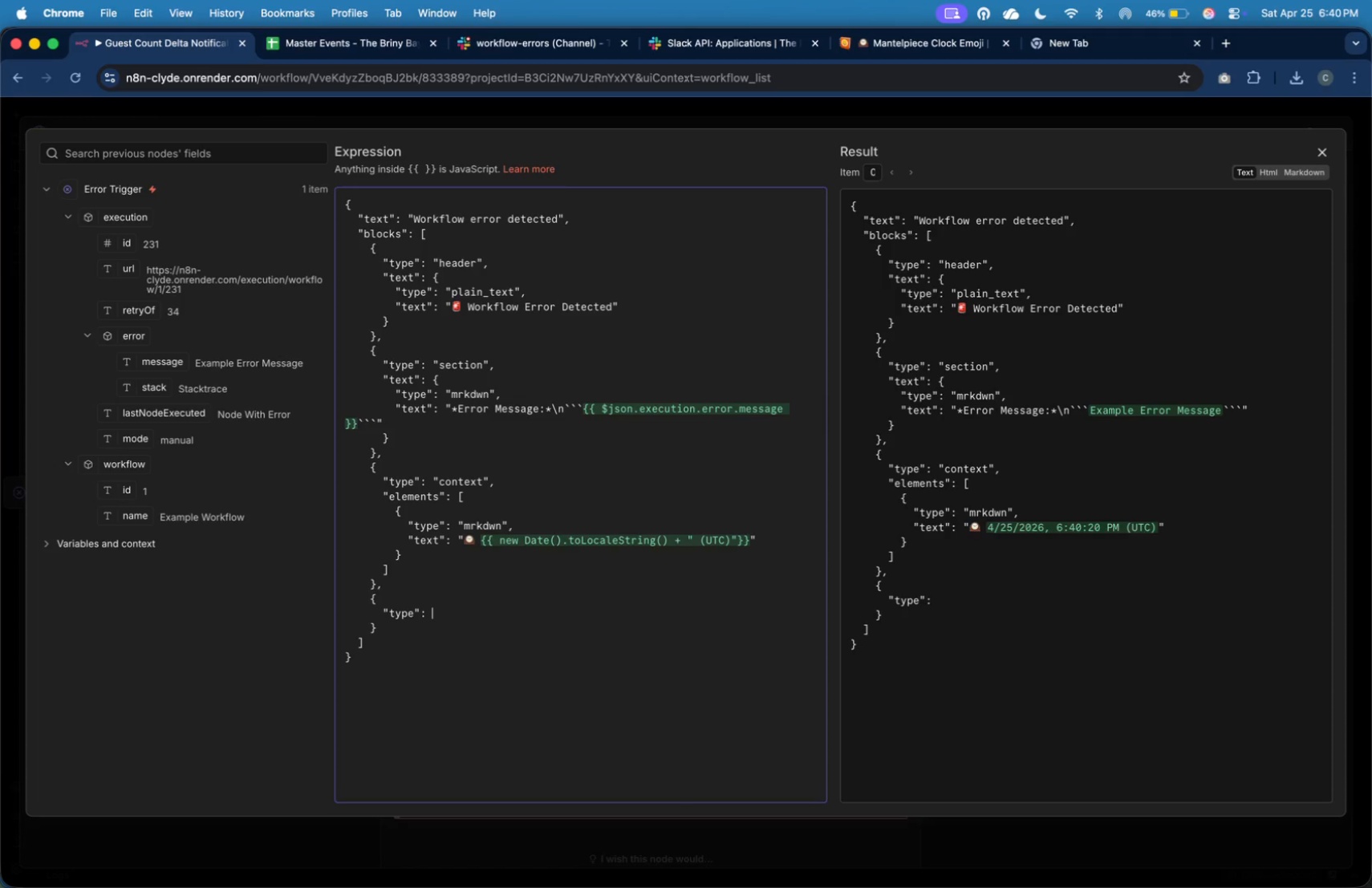 
key(Shift+Quote)
 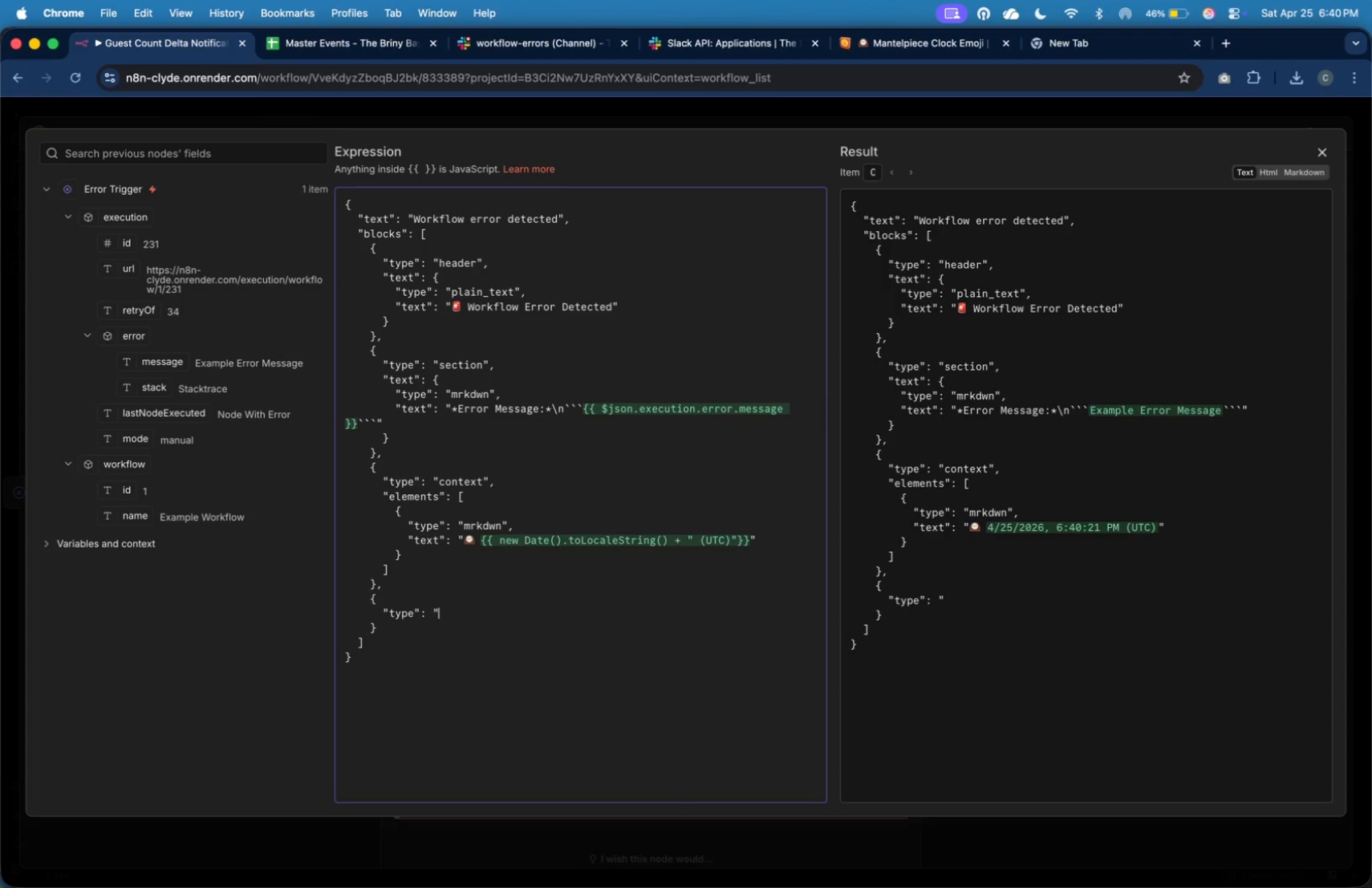 
key(Shift+Quote)
 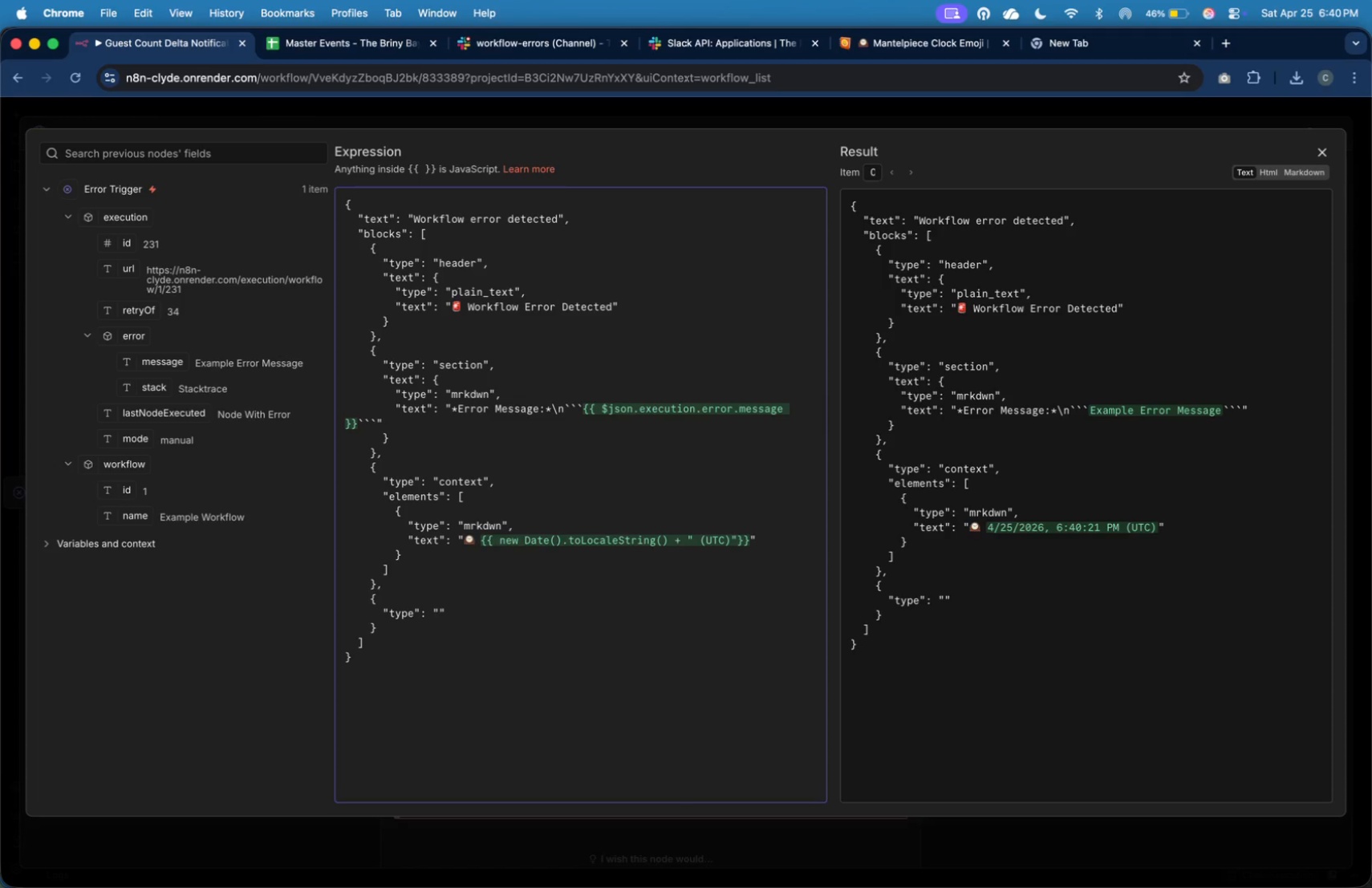 
key(ArrowLeft)
 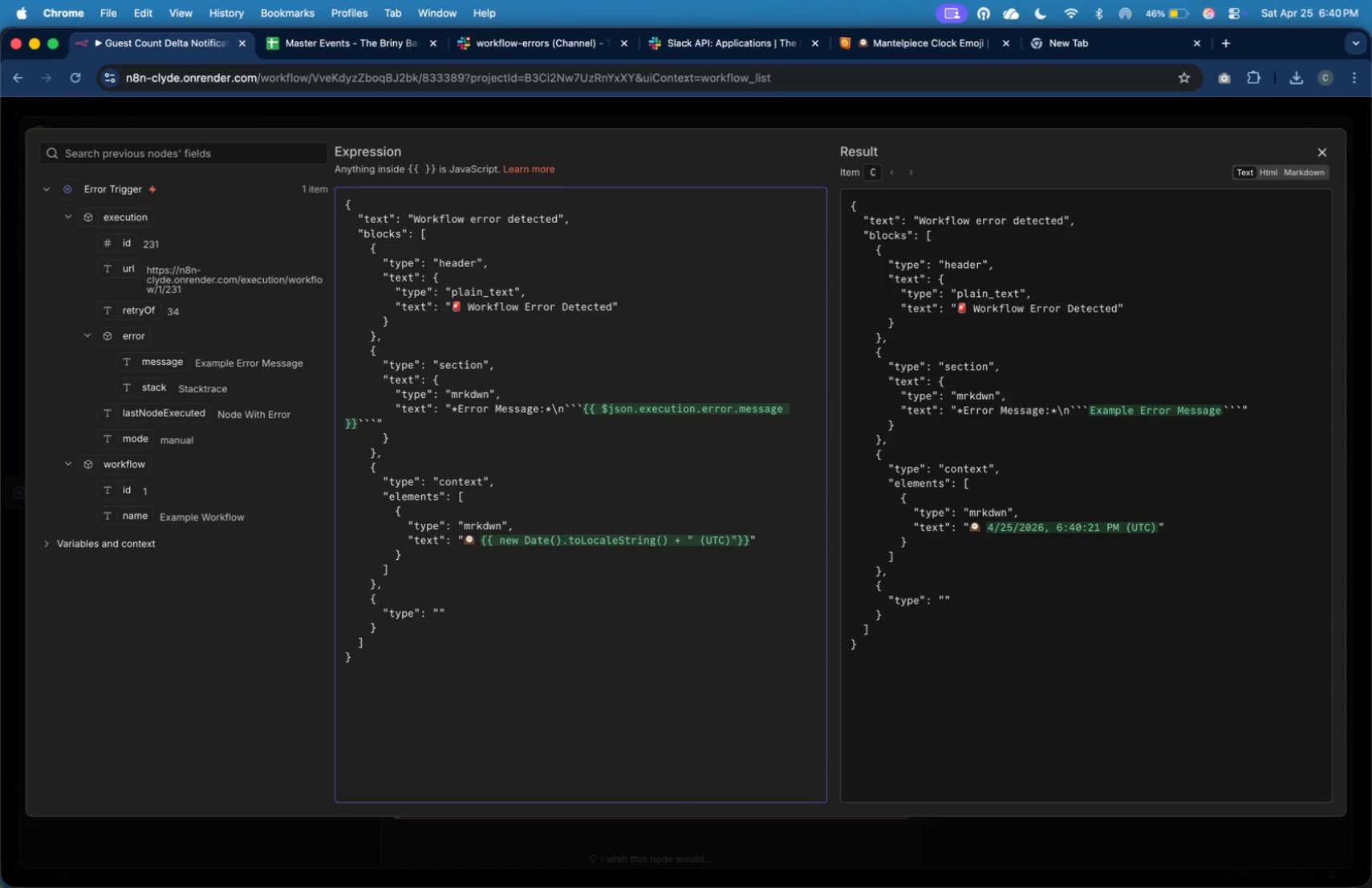 
type(divider)
 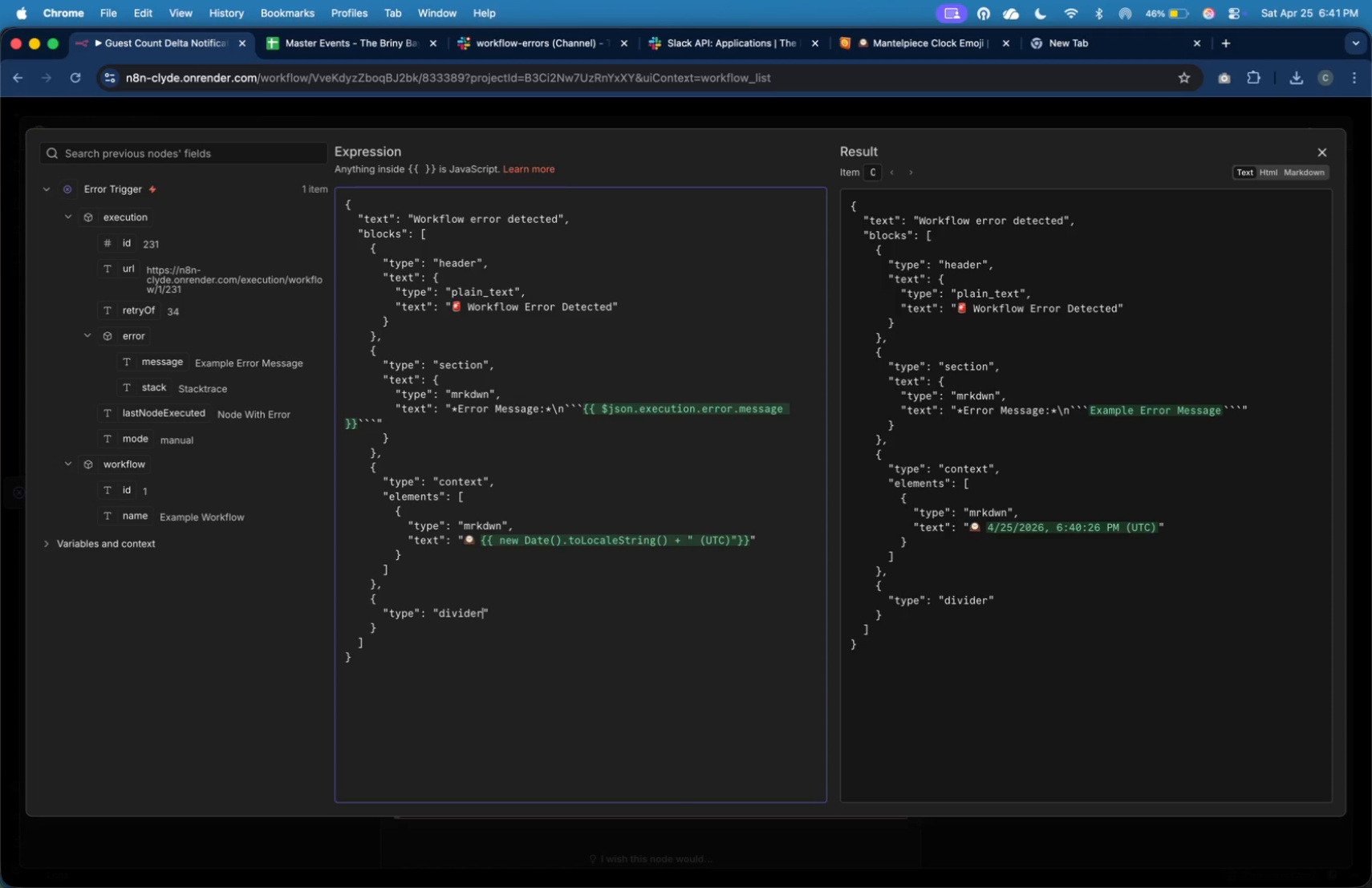 
wait(80.98)
 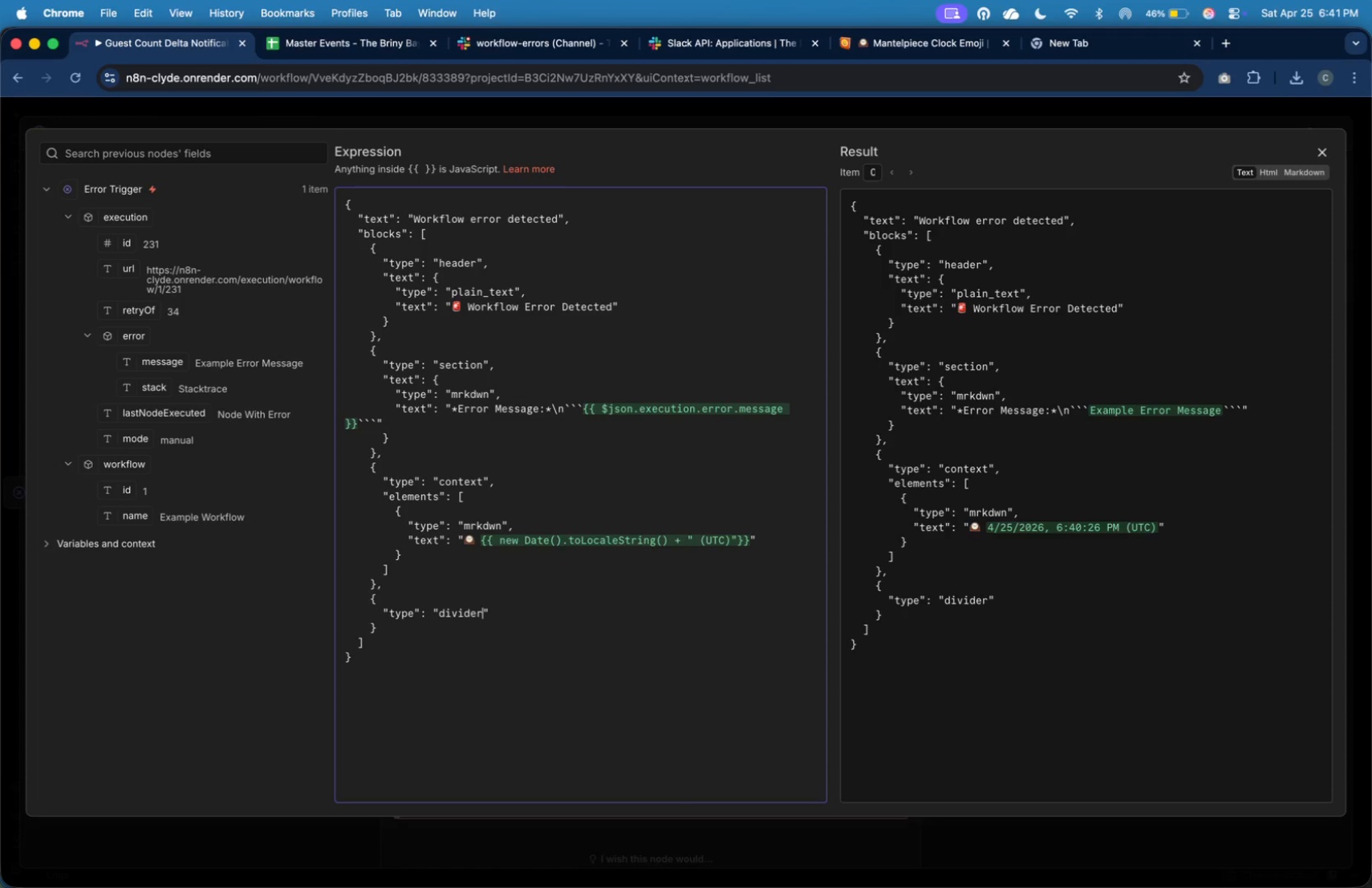 
left_click([1322, 148])
 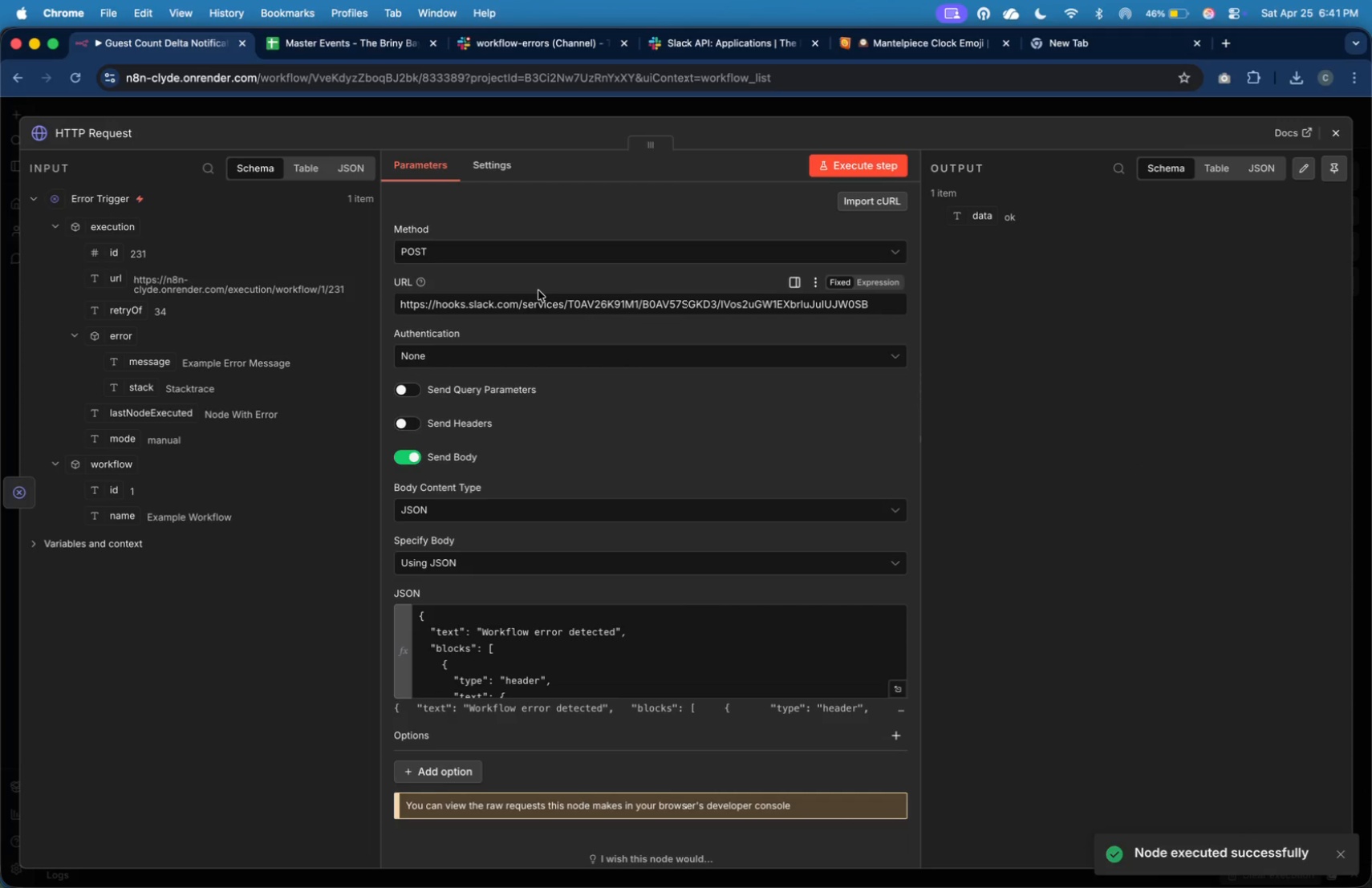 
wait(16.46)
 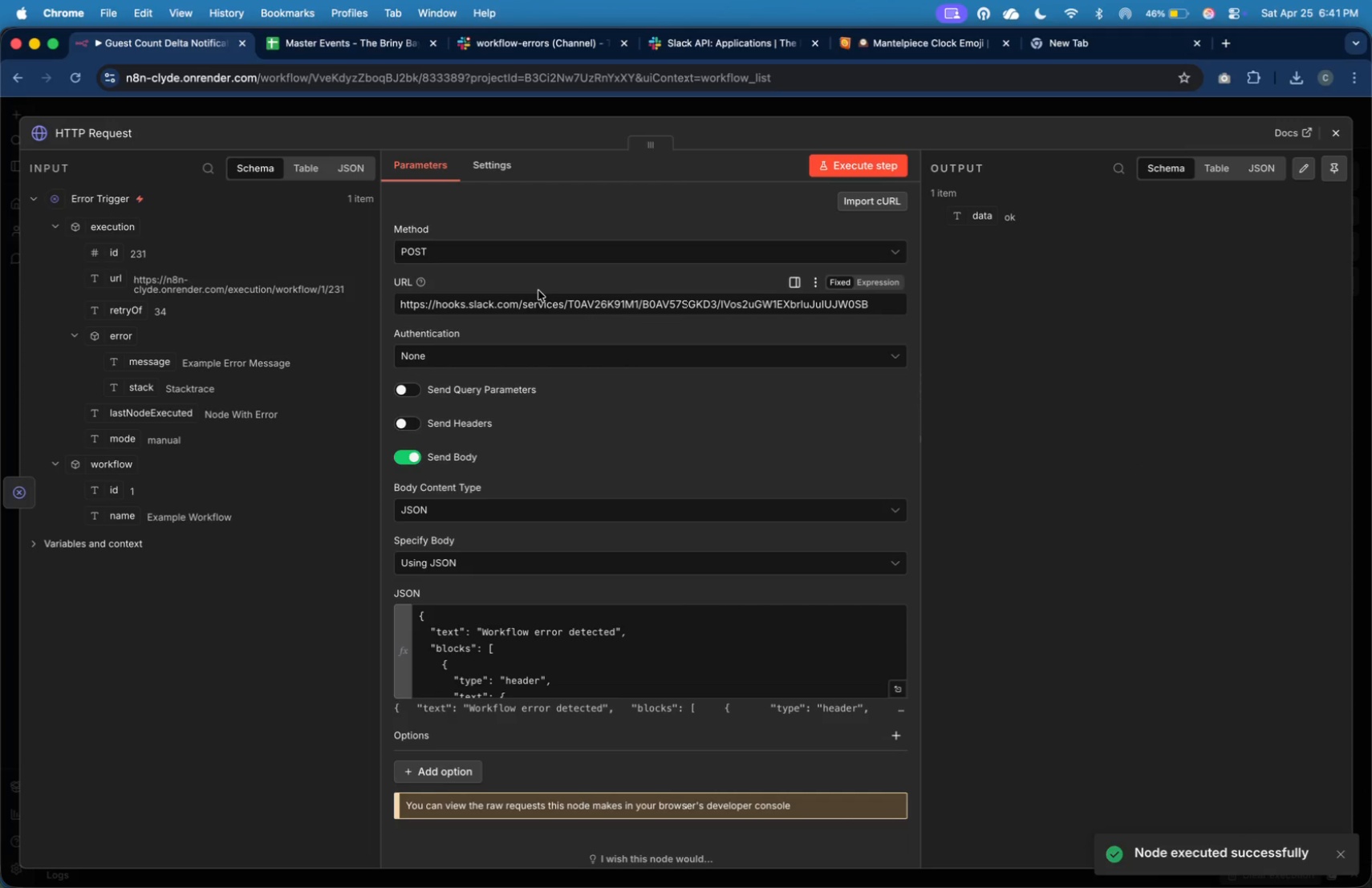 
left_click([574, 51])
 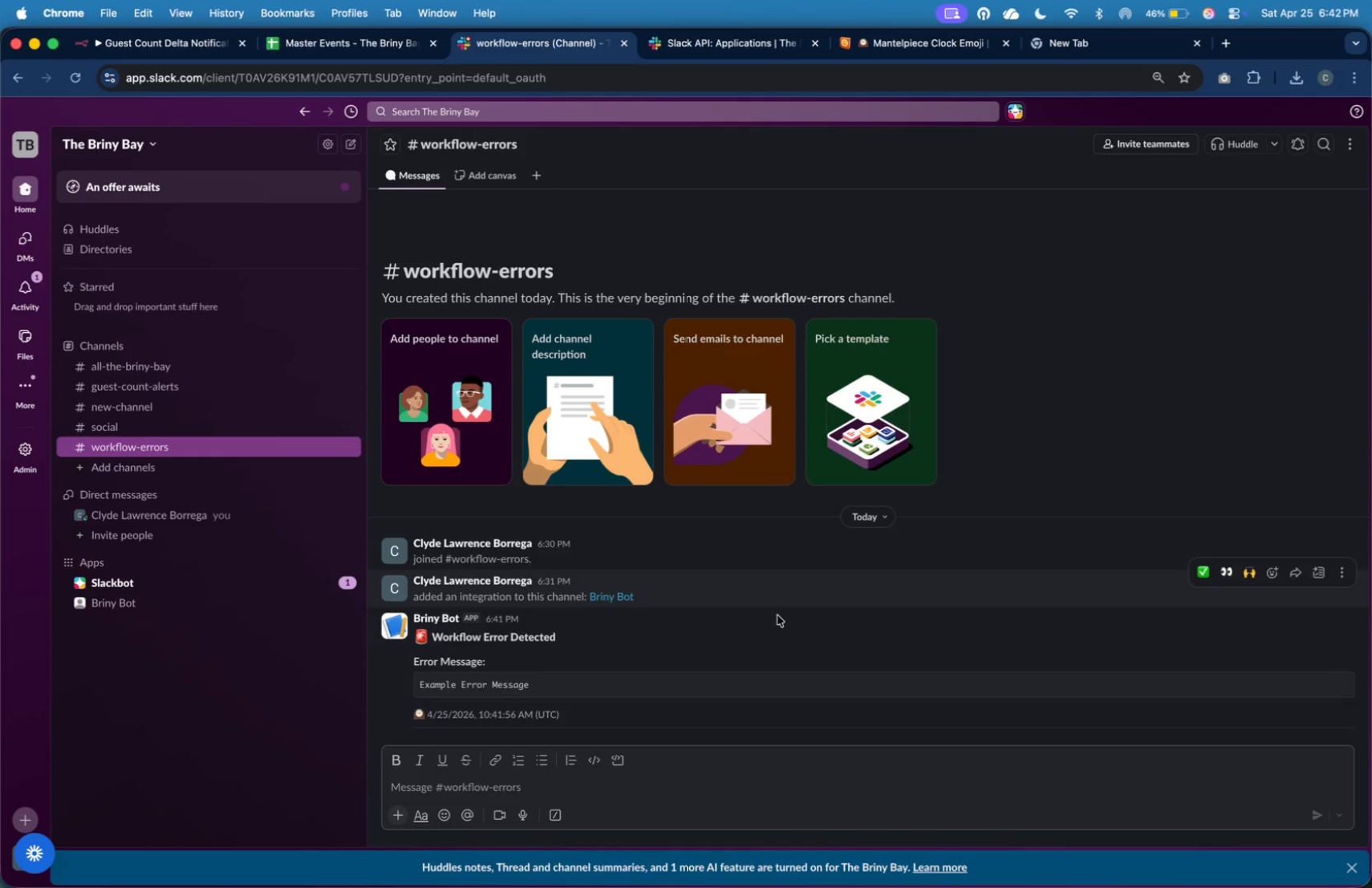 
left_click([777, 671])
 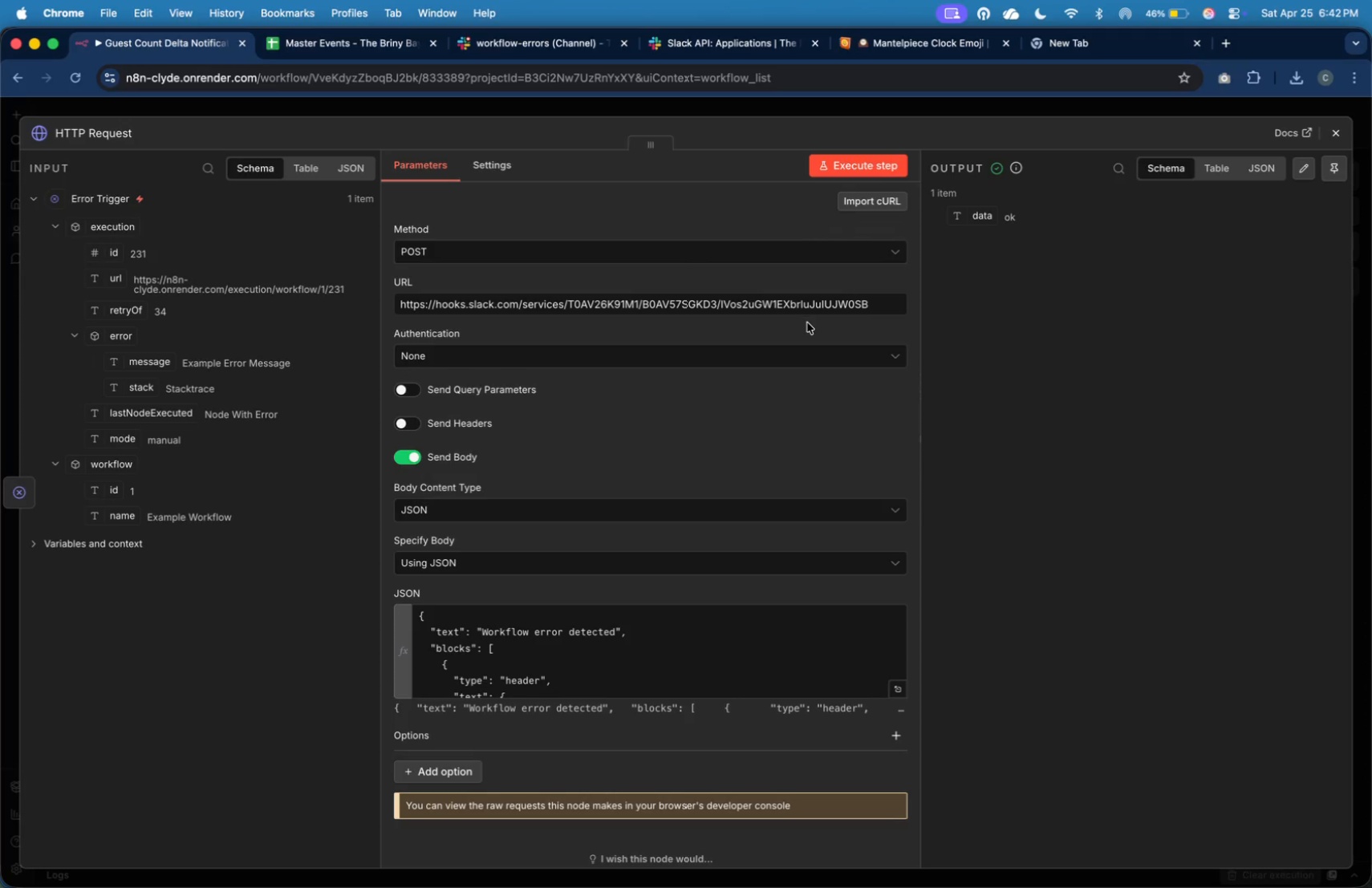 
wait(7.63)
 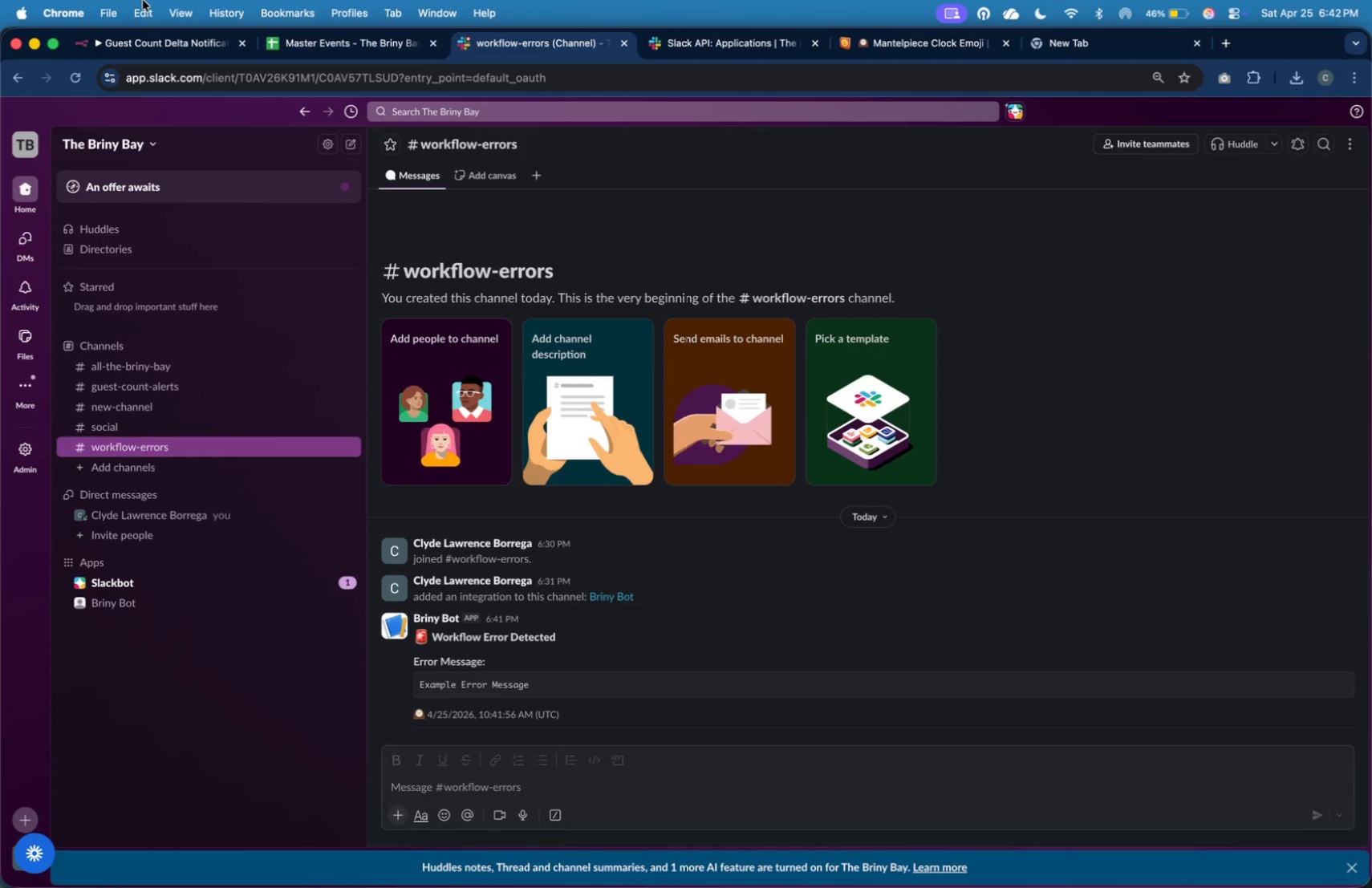 
left_click([1333, 138])
 